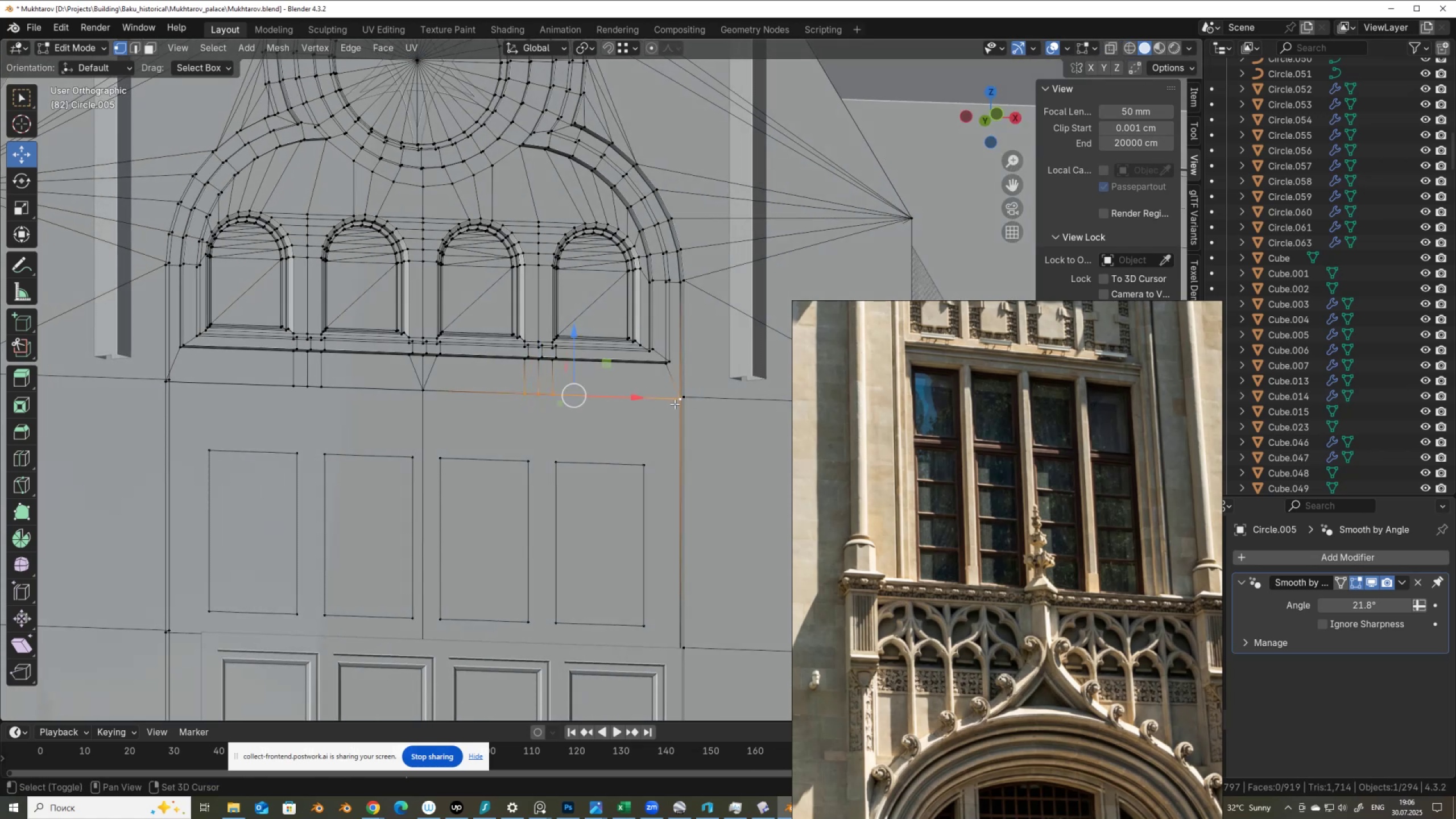 
key(Shift+ShiftLeft)
 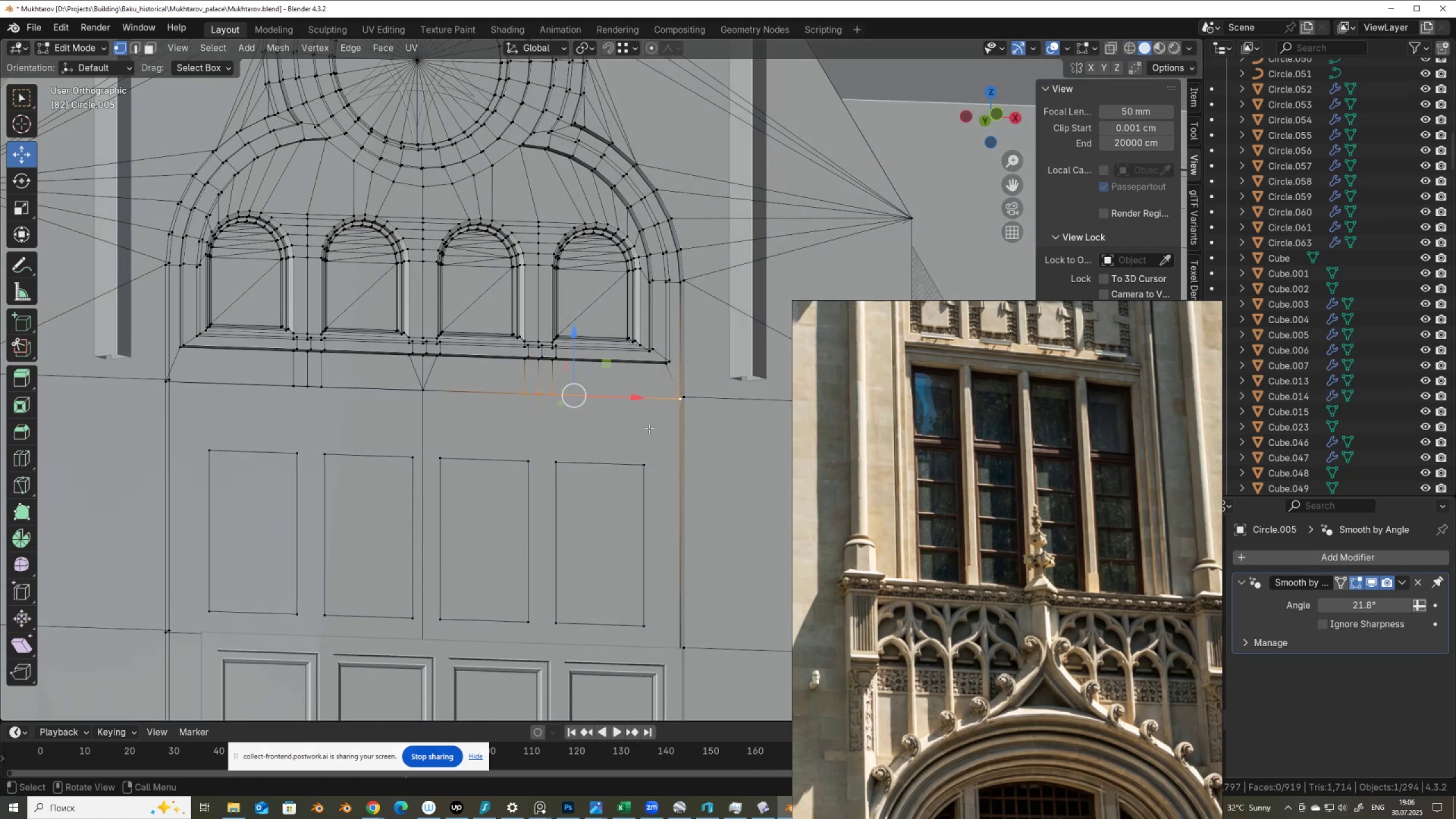 
key(M)
 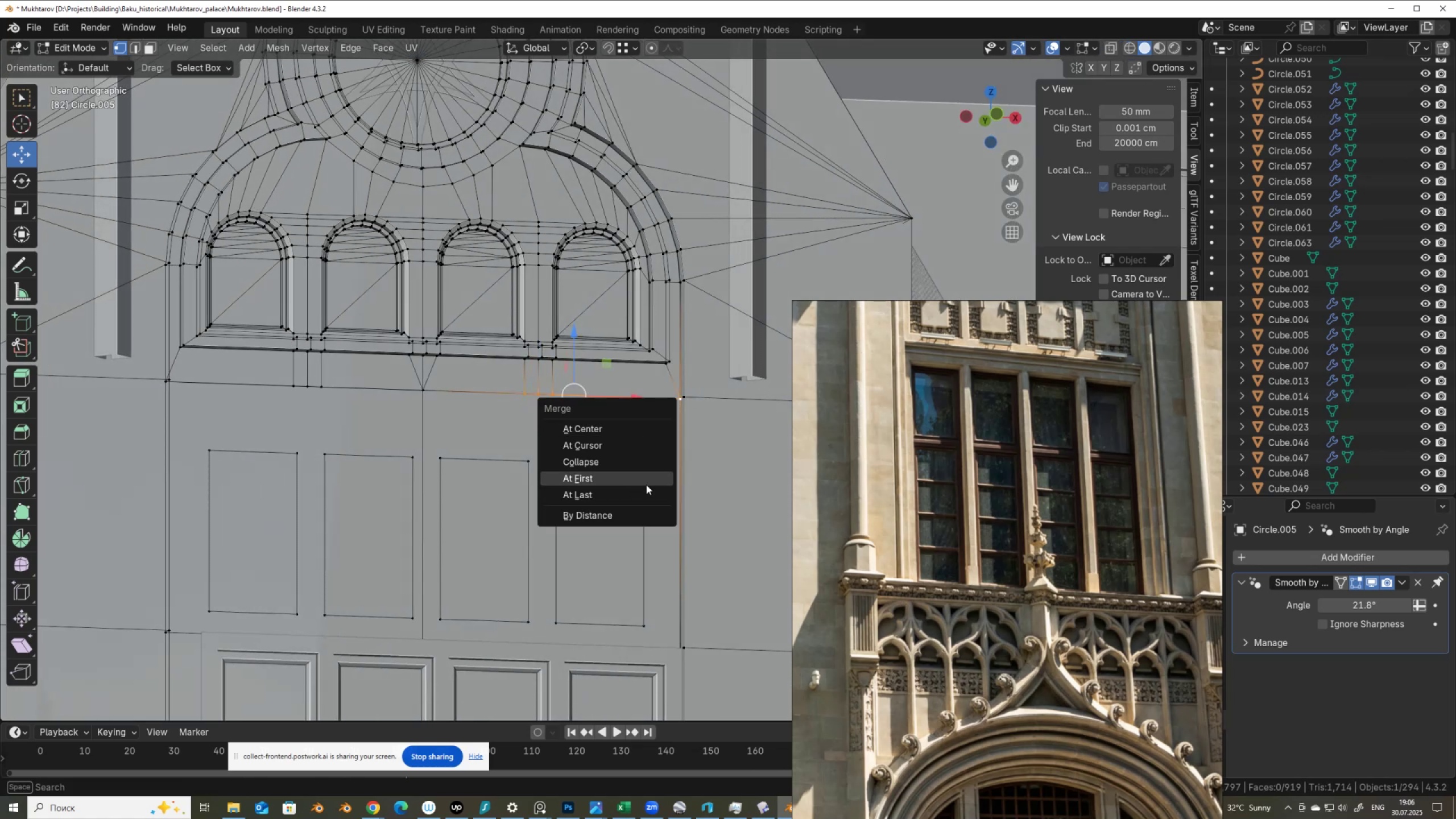 
left_click([647, 495])
 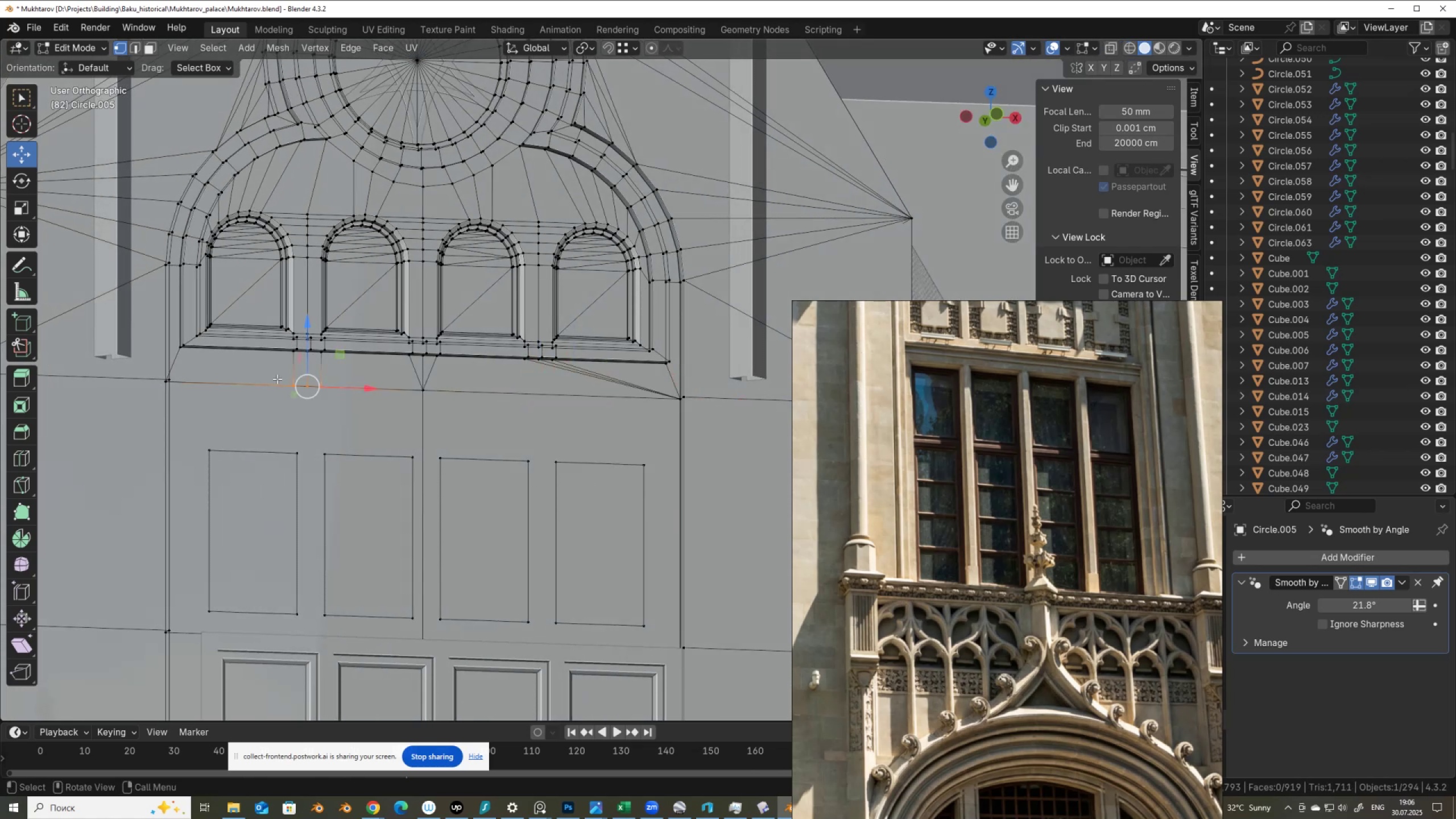 
hold_key(key=ShiftLeft, duration=0.58)
left_click([187, 385])
 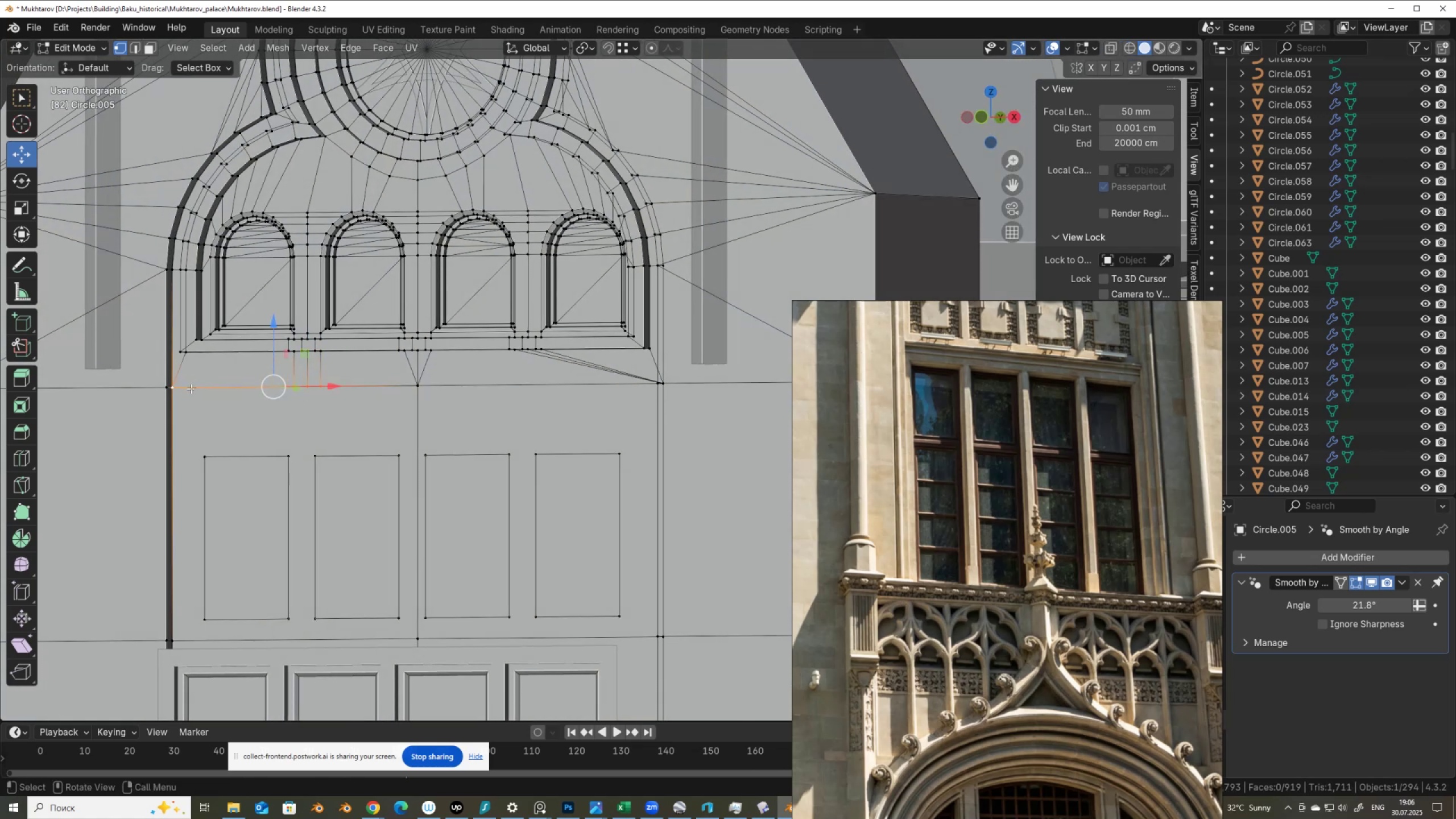 
key(M)
 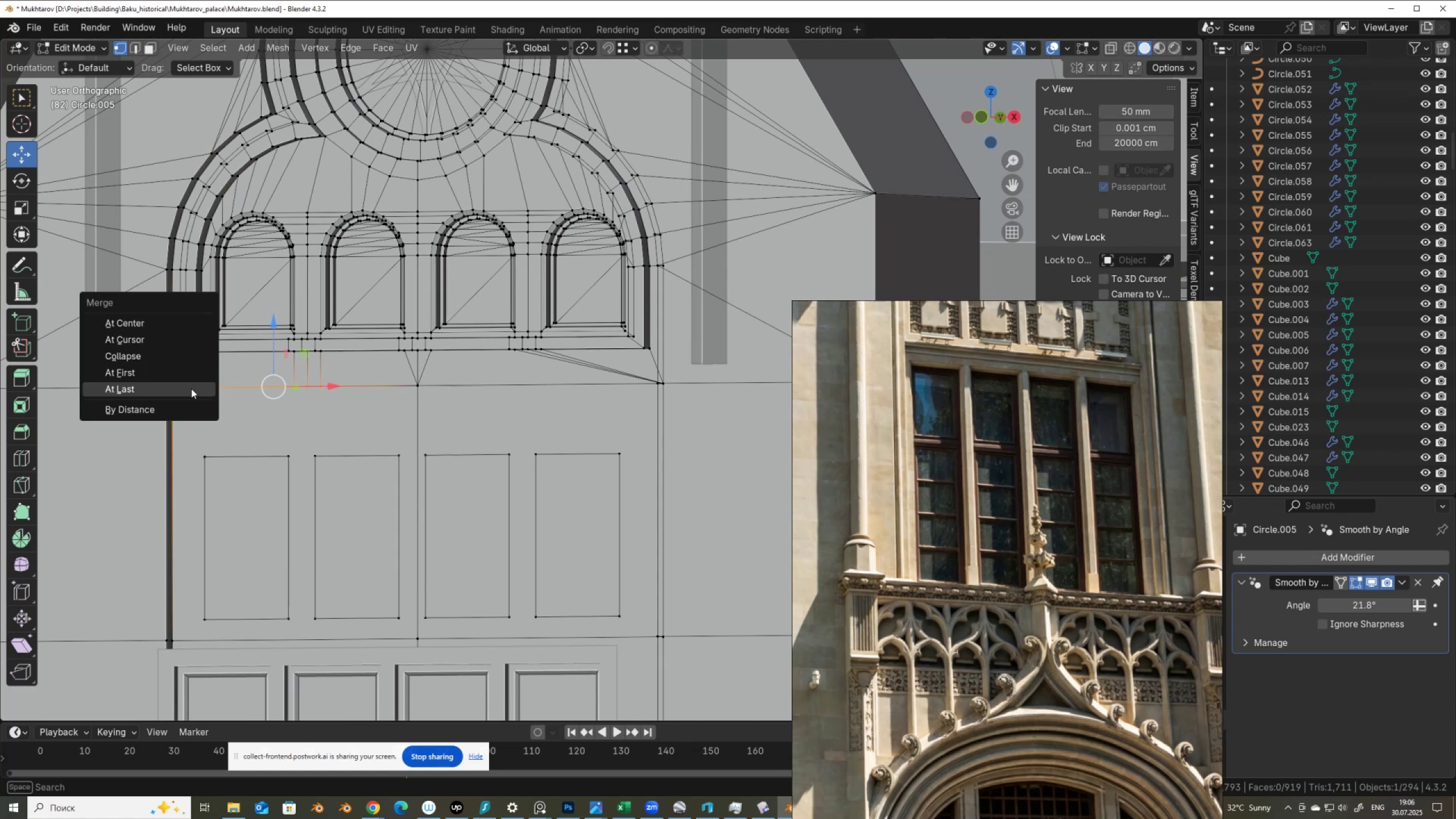 
left_click([191, 388])
 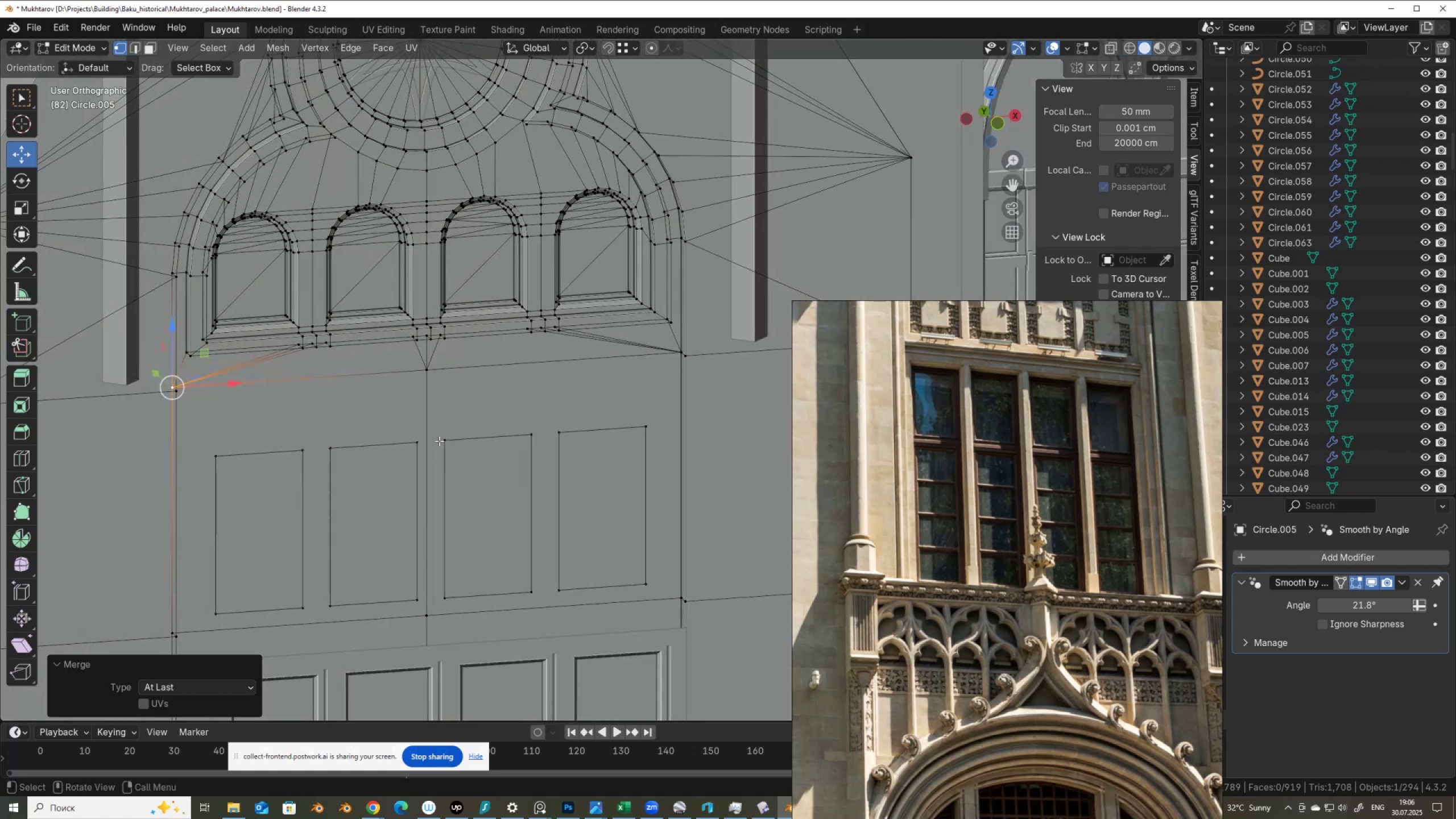 
scroll: coordinate [440, 440], scroll_direction: down, amount: 1.0
 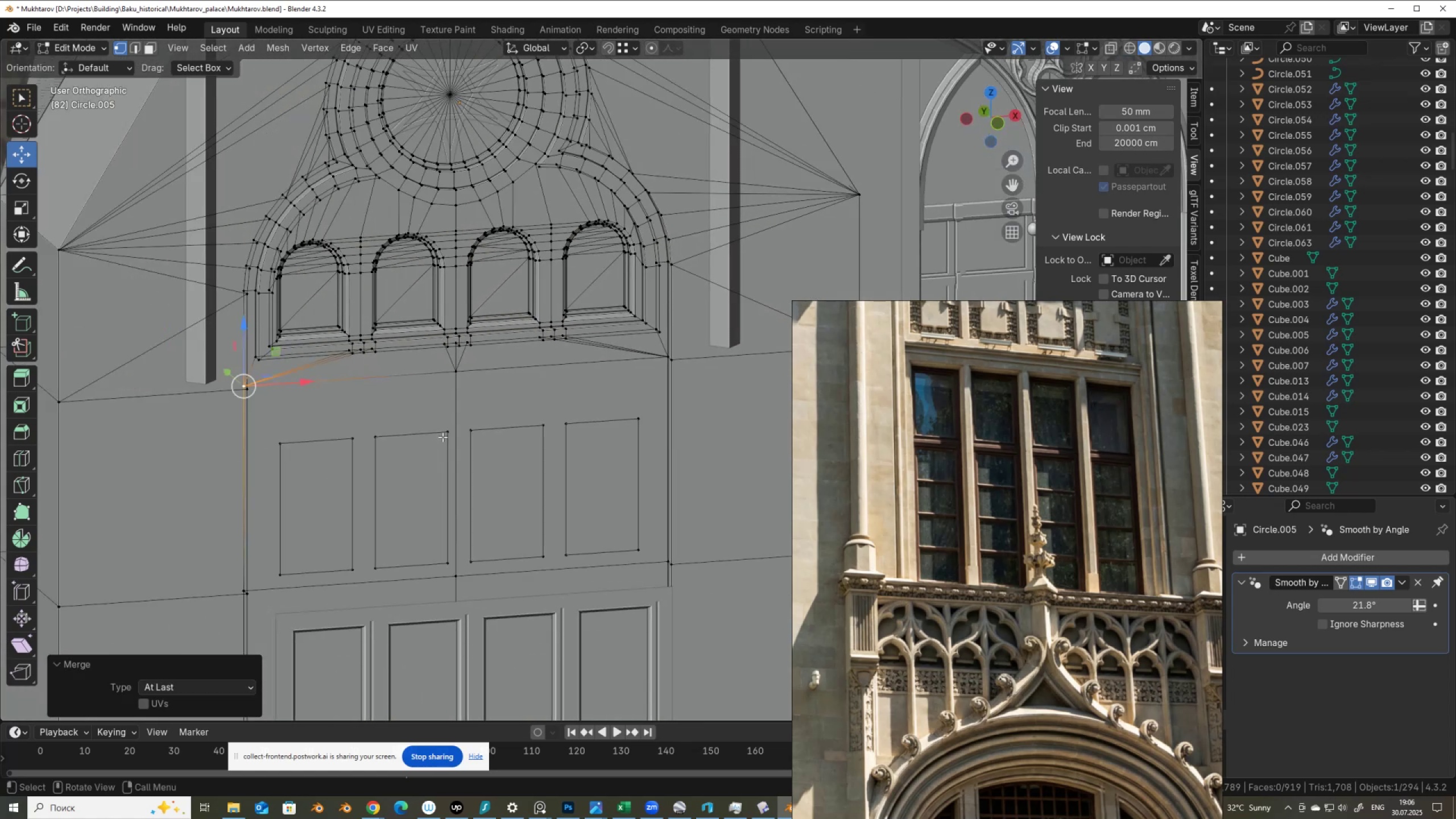 
key(Alt+AltLeft)
 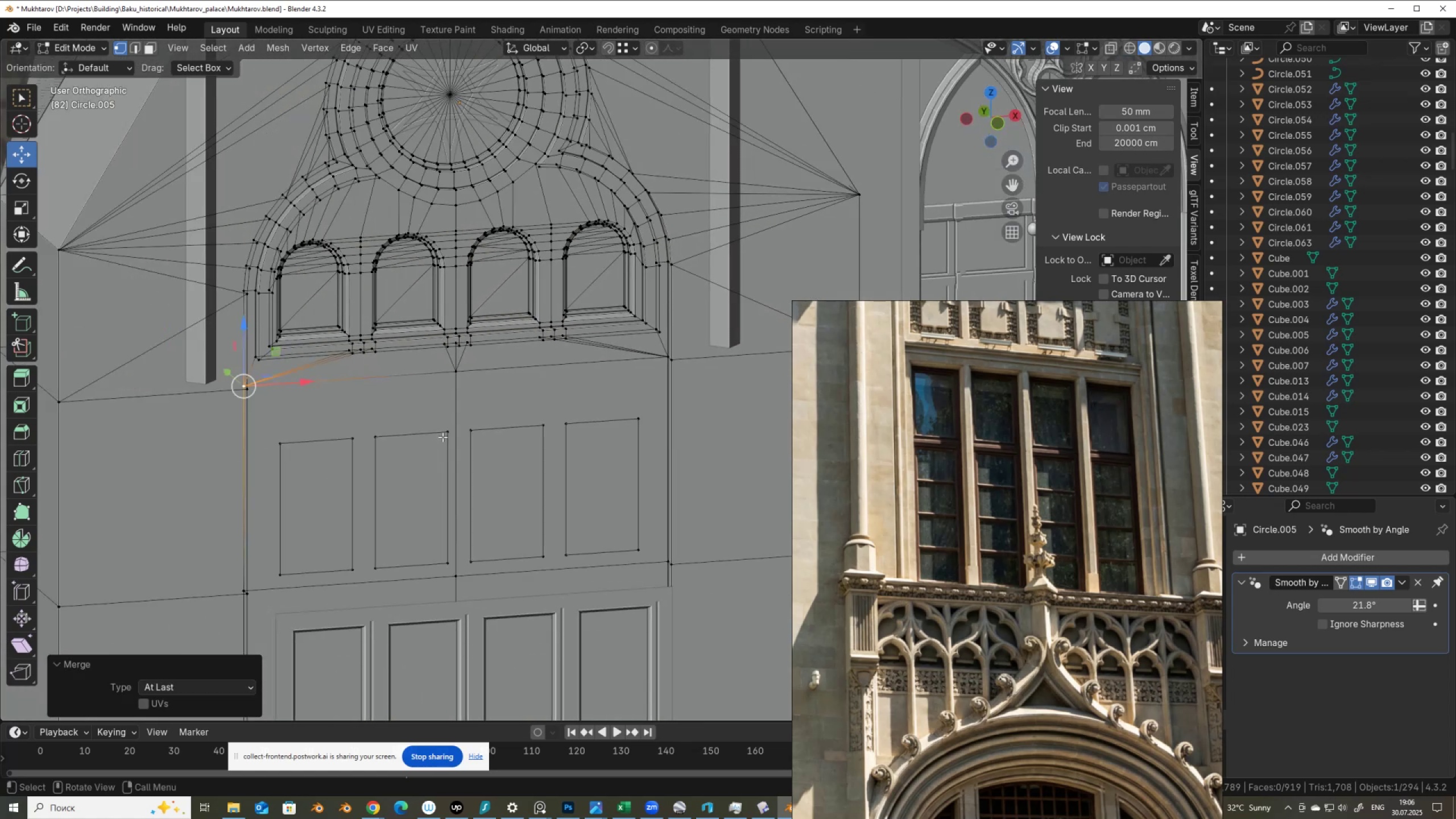 
key(Alt+Z)
 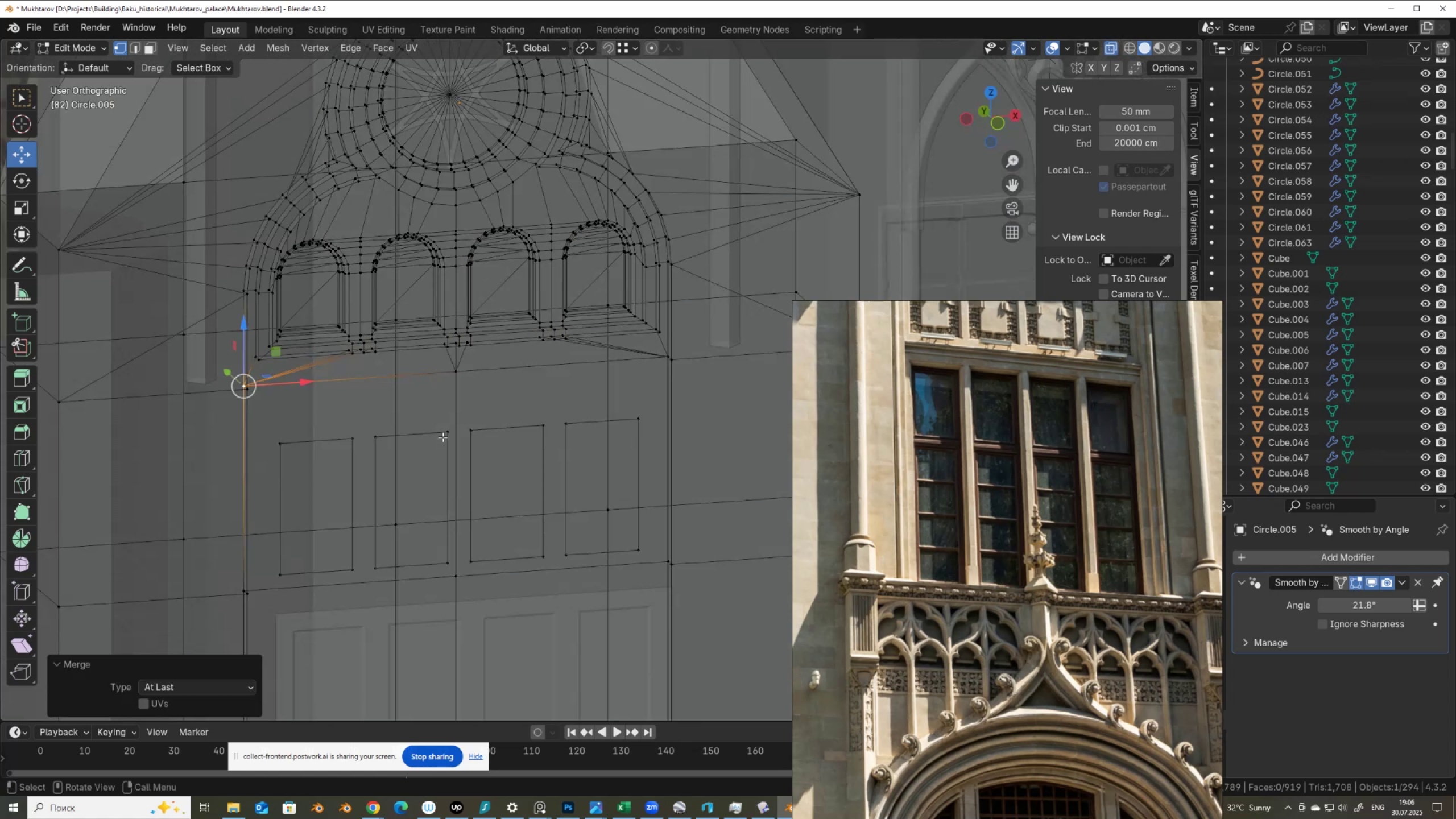 
key(Tab)
 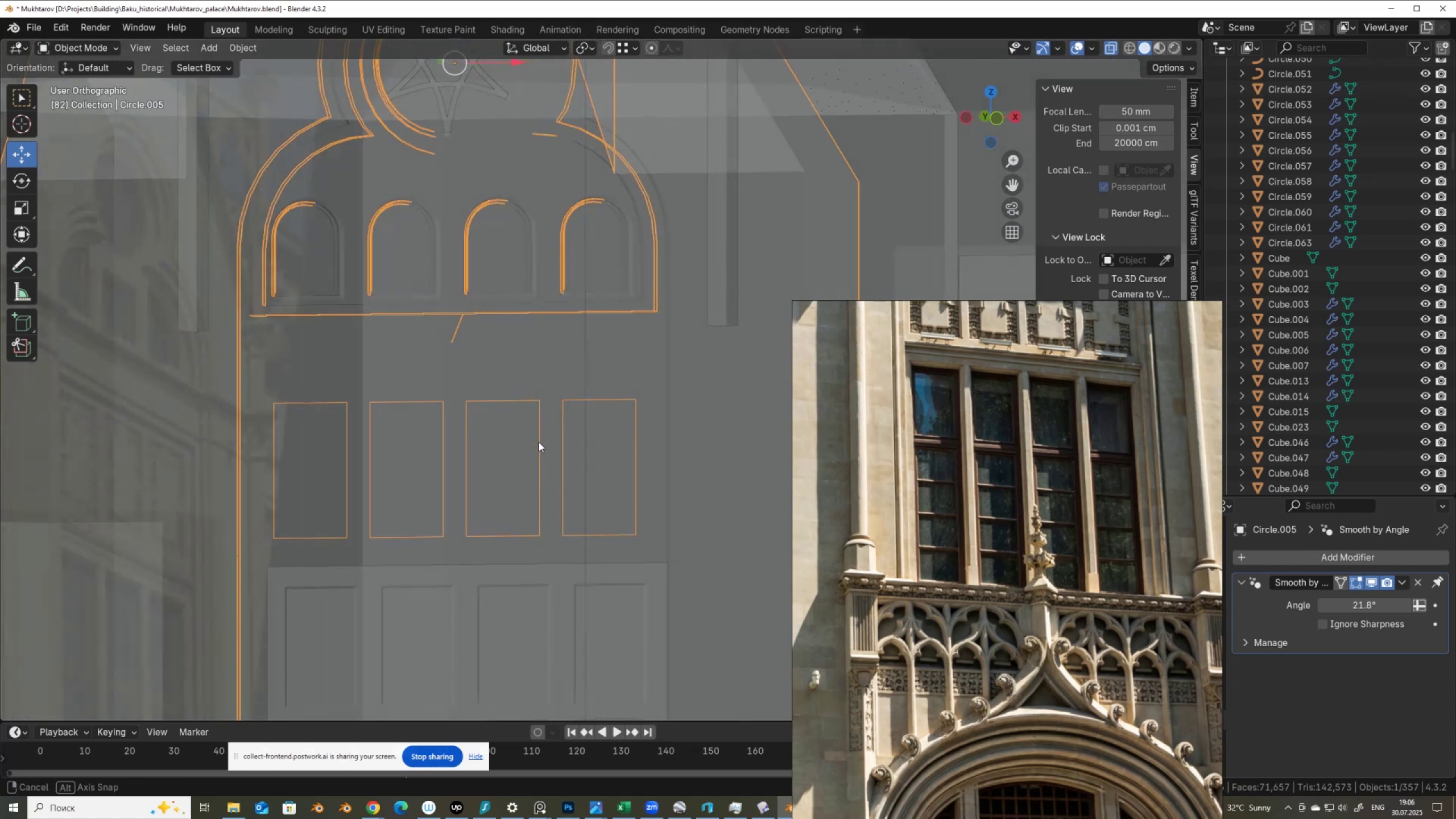 
key(Tab)
 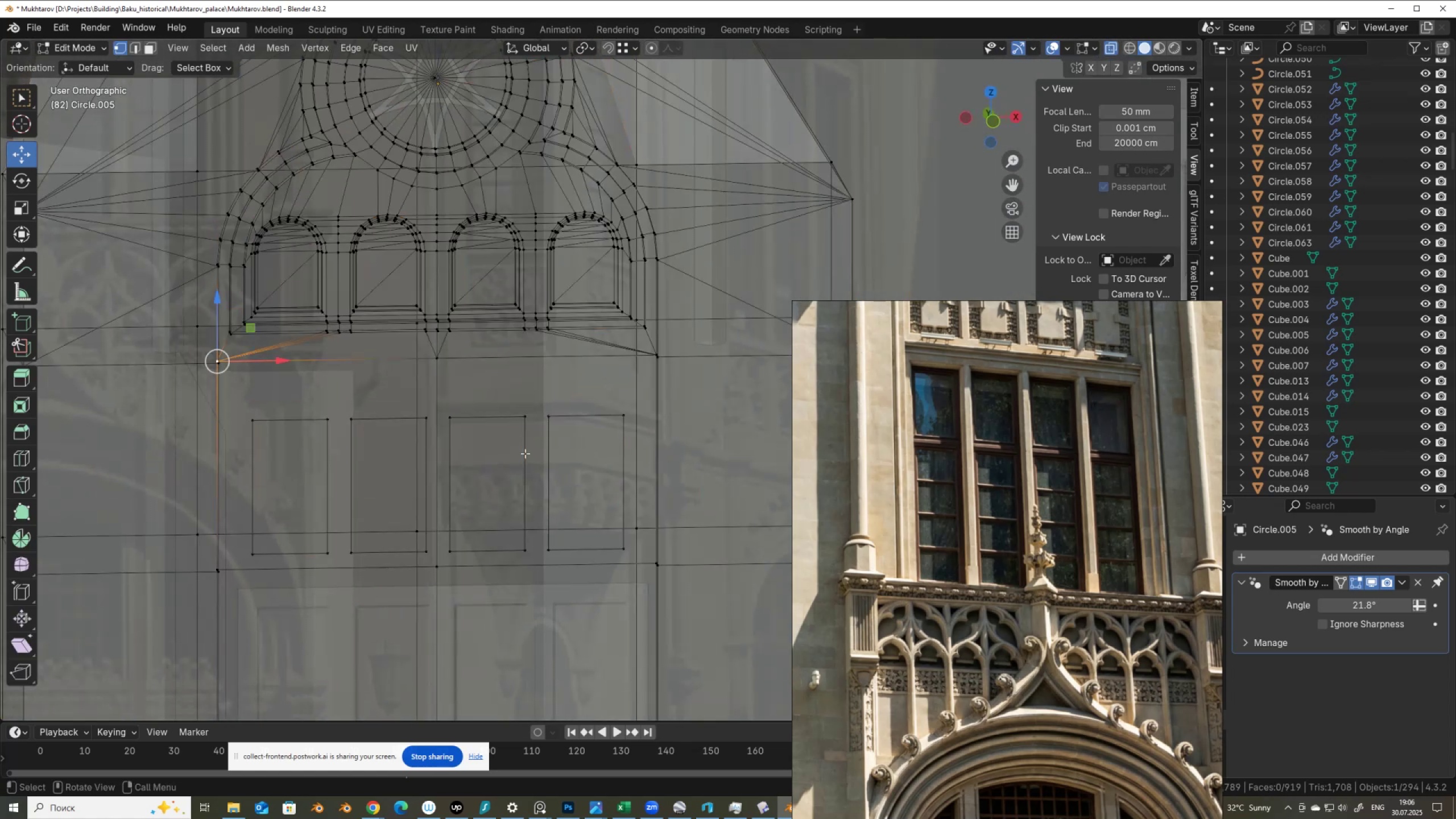 
key(Alt+AltLeft)
 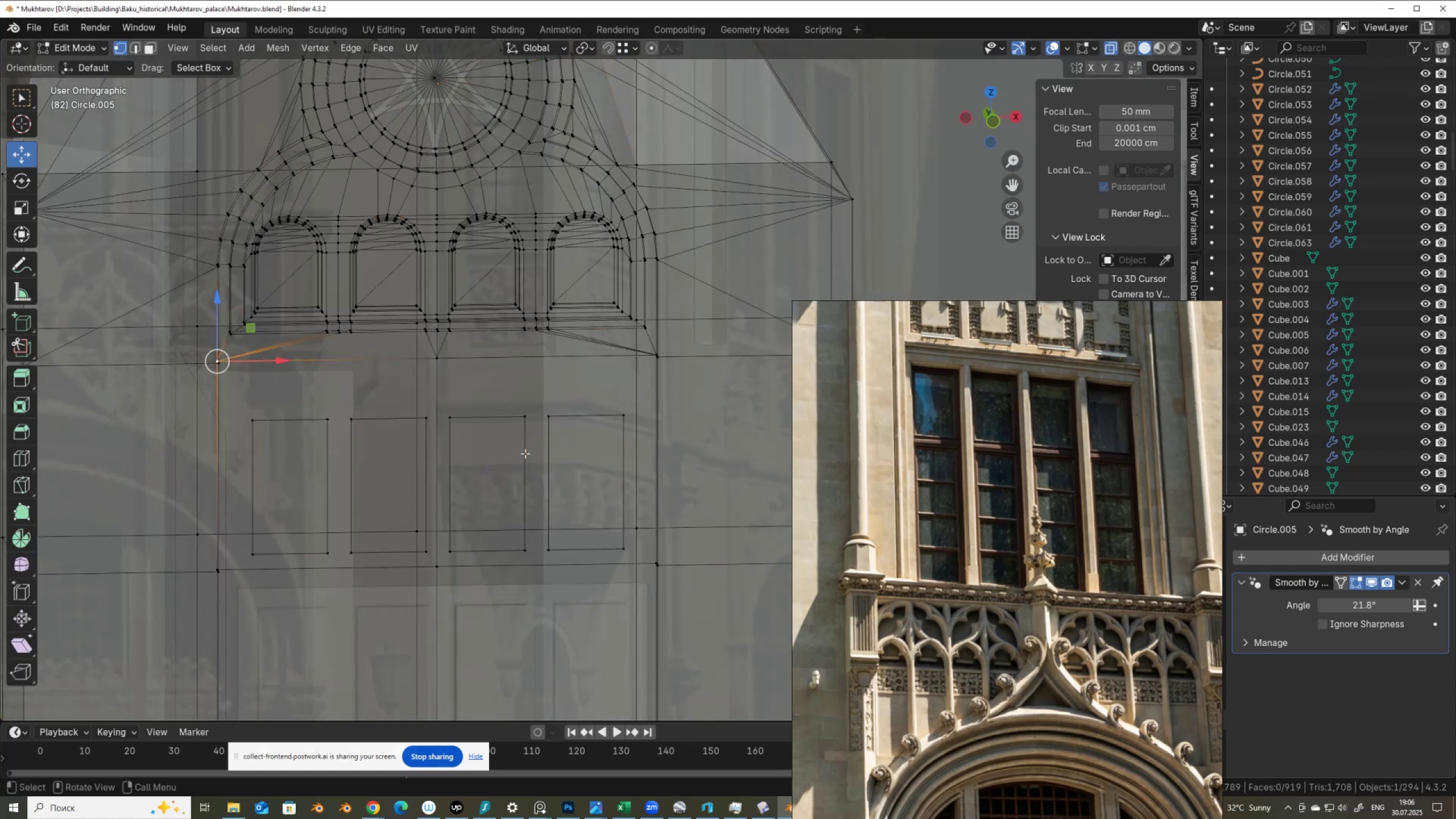 
key(Alt+Z)
 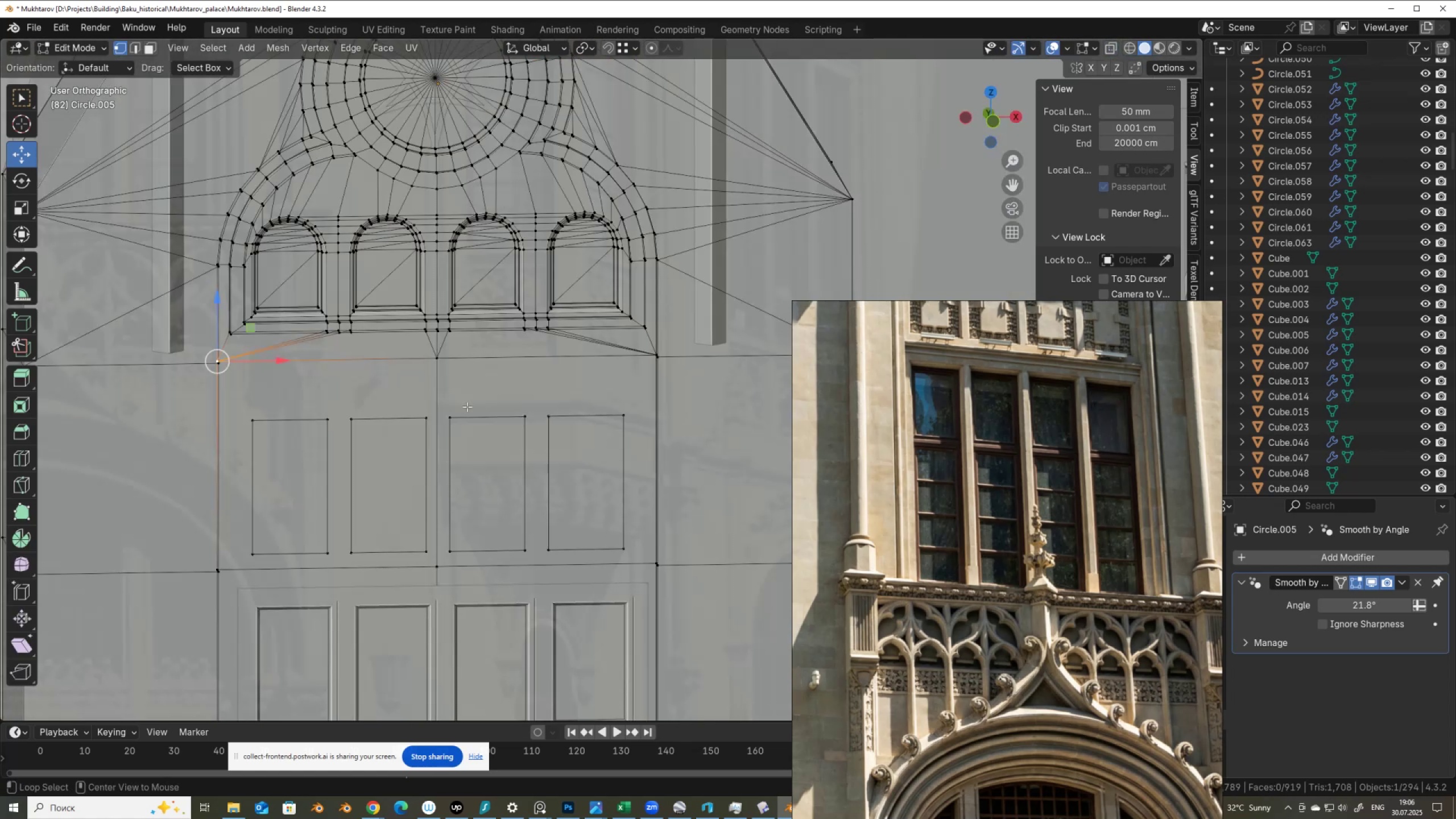 
scroll: coordinate [394, 308], scroll_direction: up, amount: 4.0
 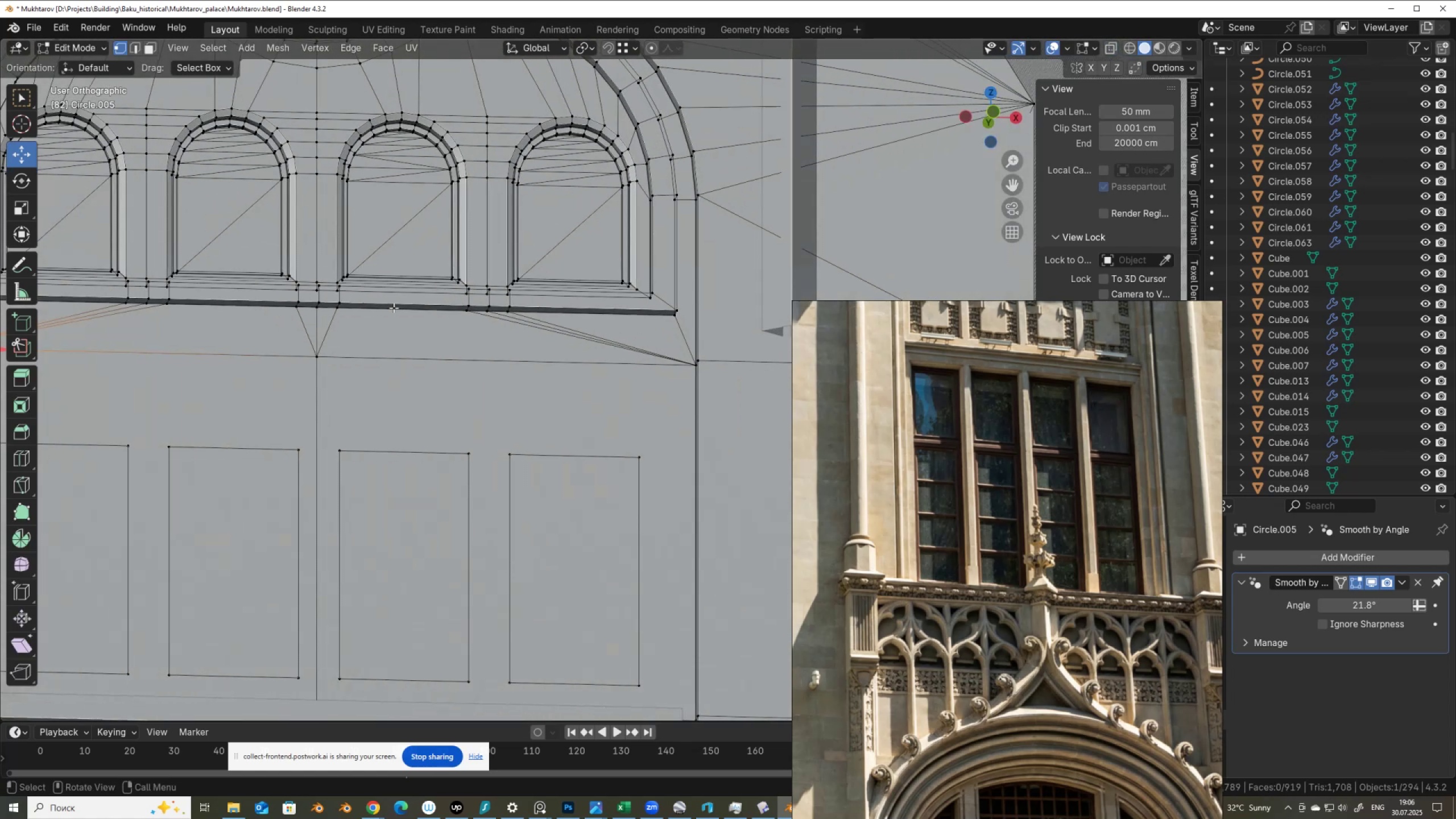 
hold_key(key=ShiftLeft, duration=0.33)
 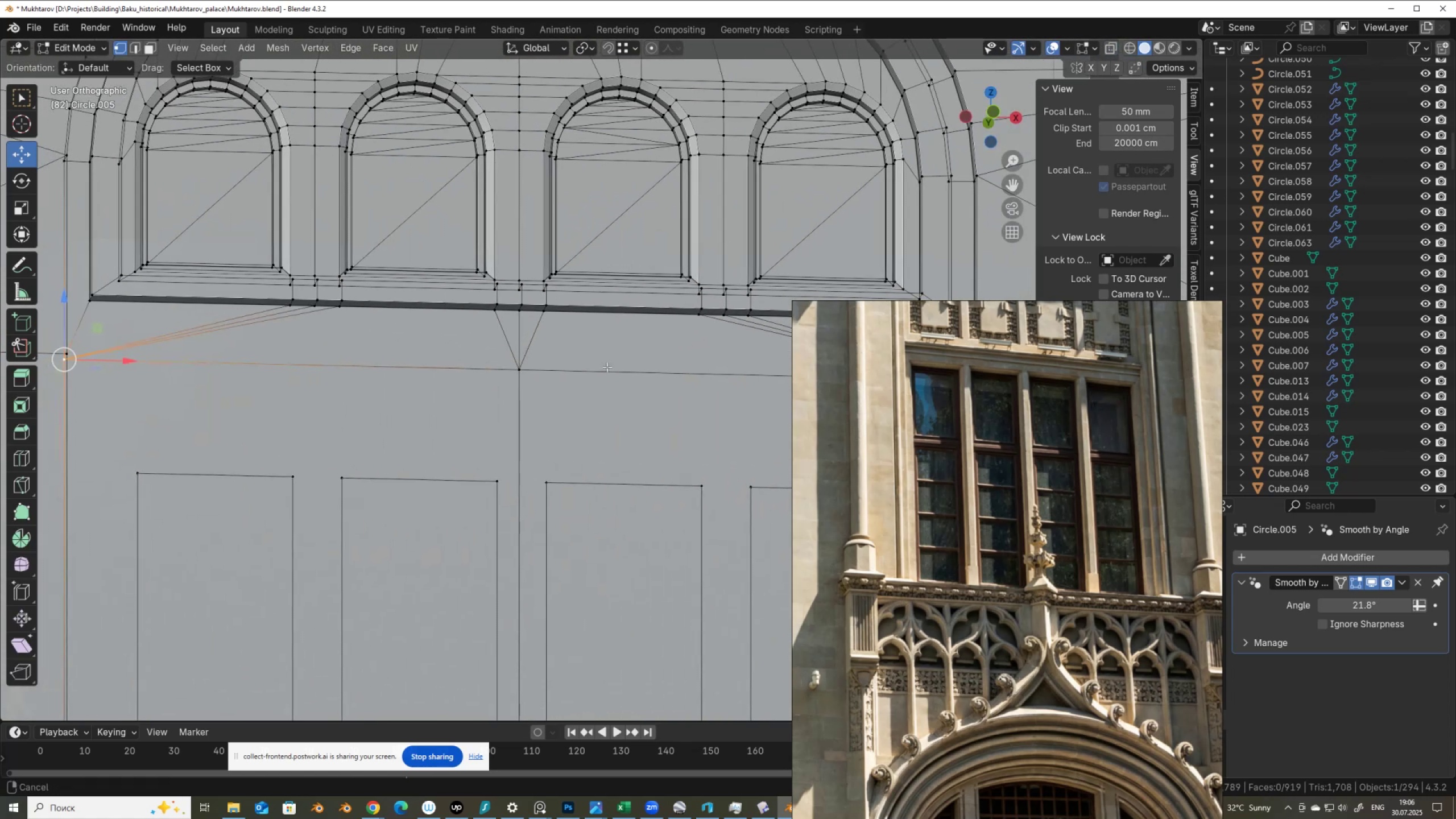 
scroll: coordinate [615, 379], scroll_direction: up, amount: 1.0
 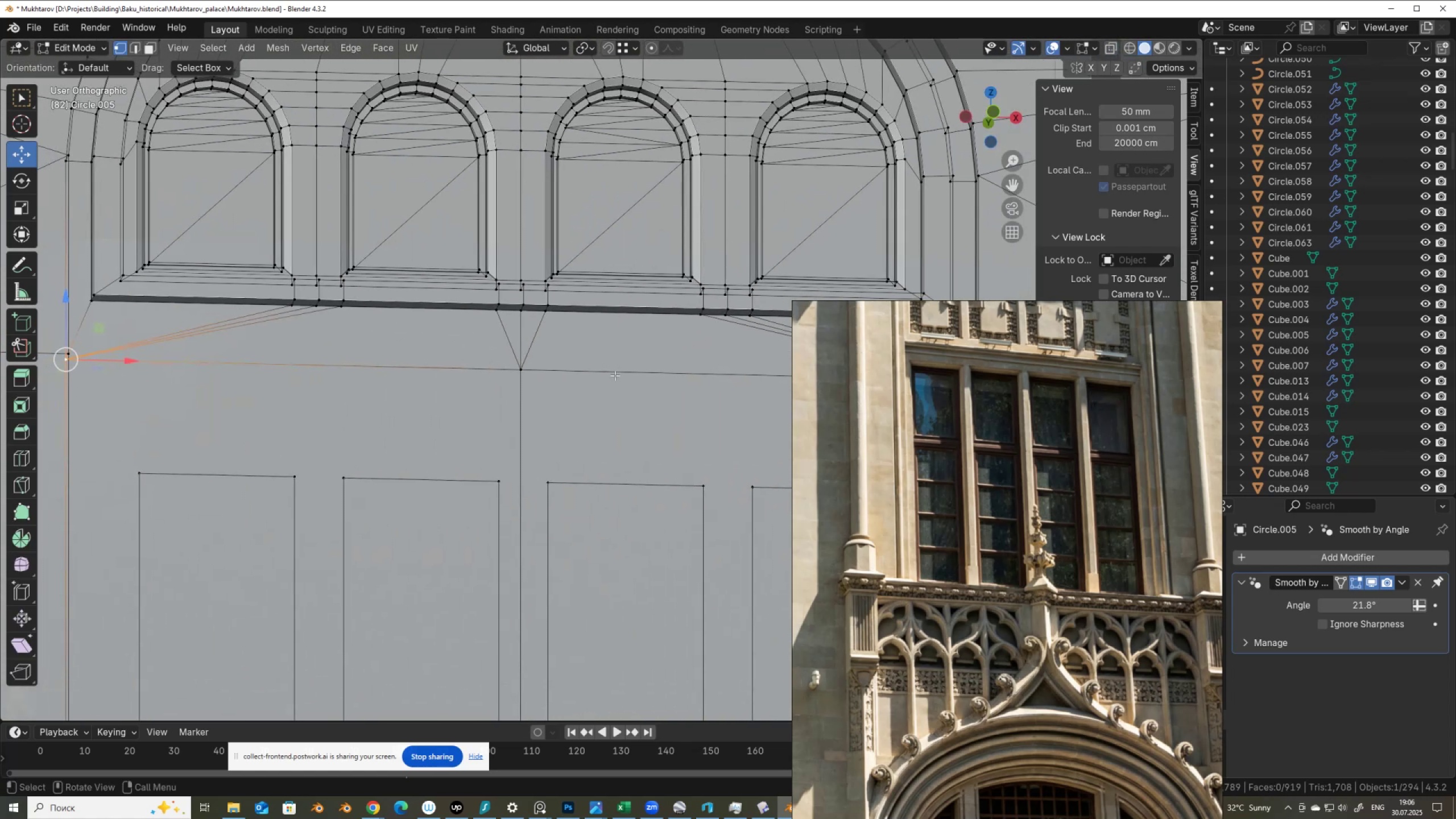 
key(Alt+AltLeft)
 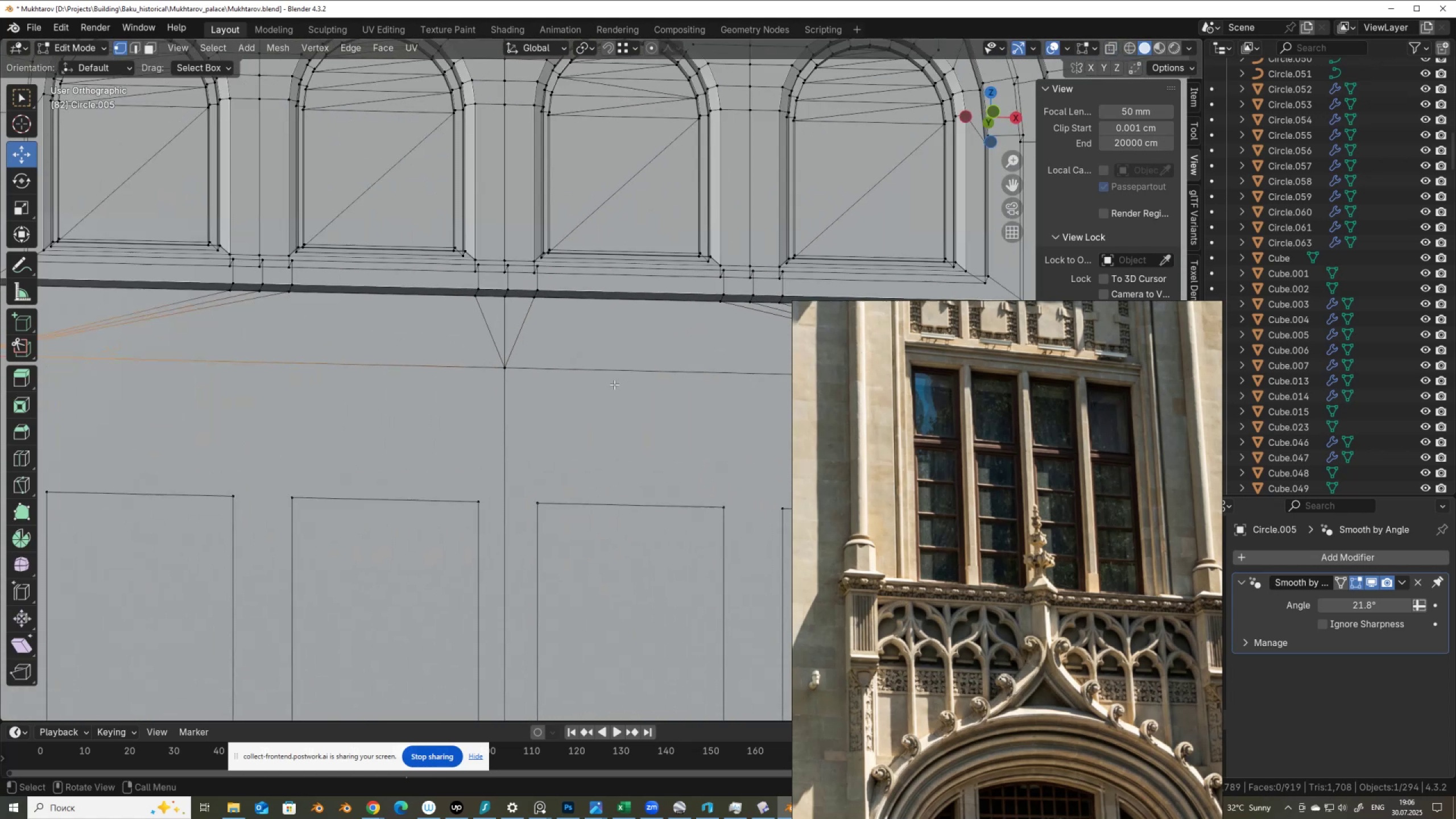 
key(Alt+Z)
 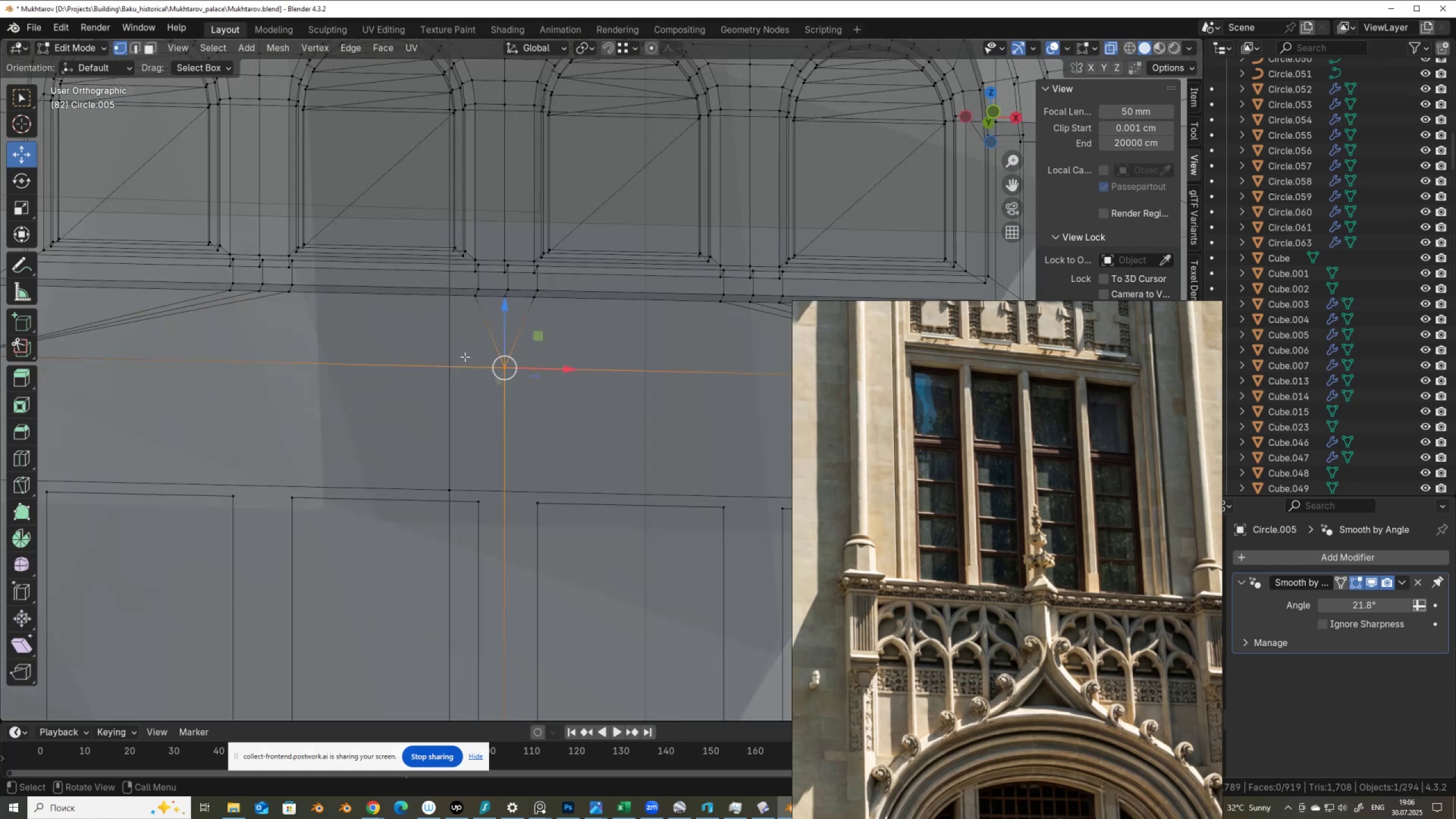 
key(M)
 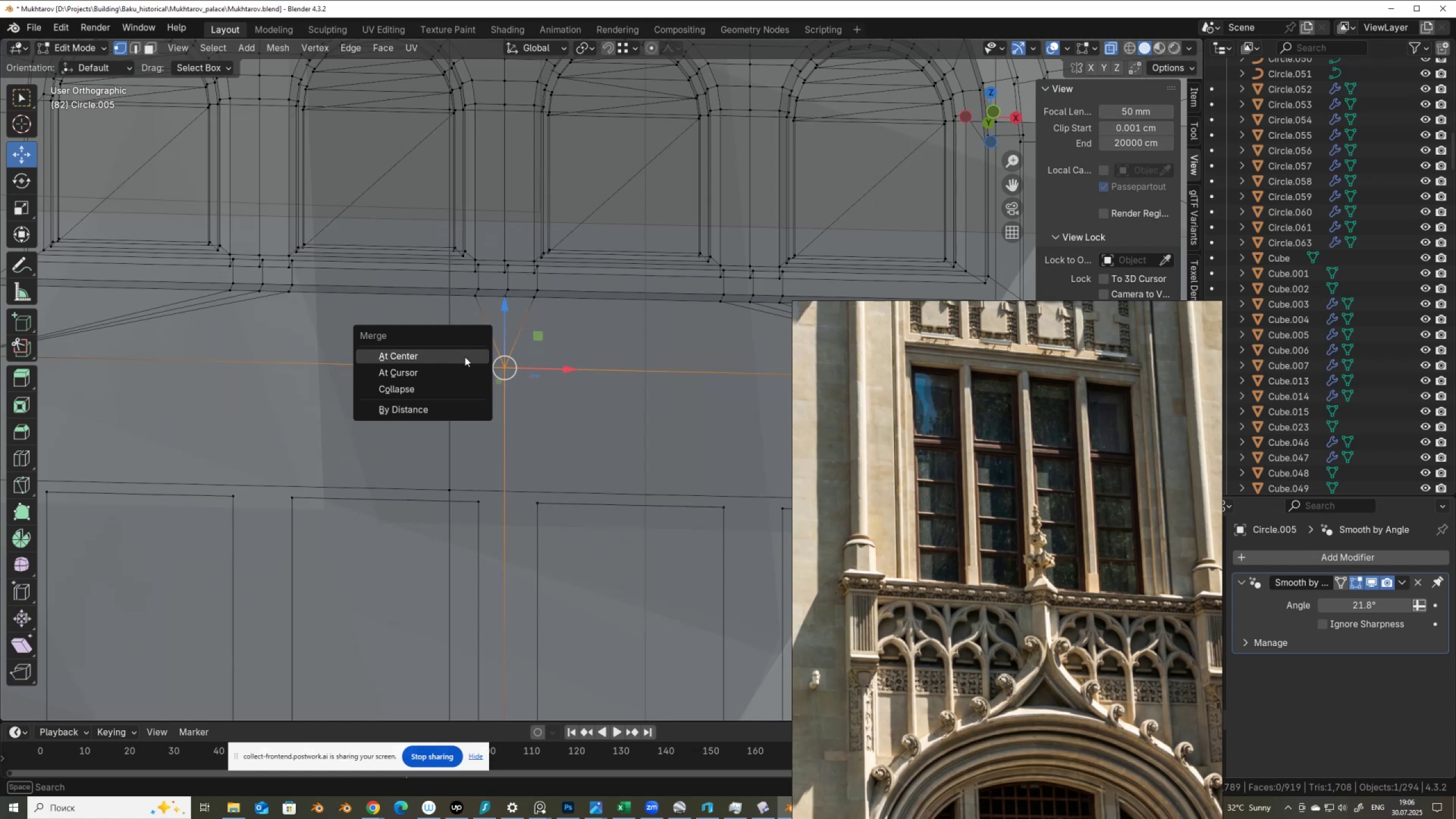 
left_click([465, 357])
 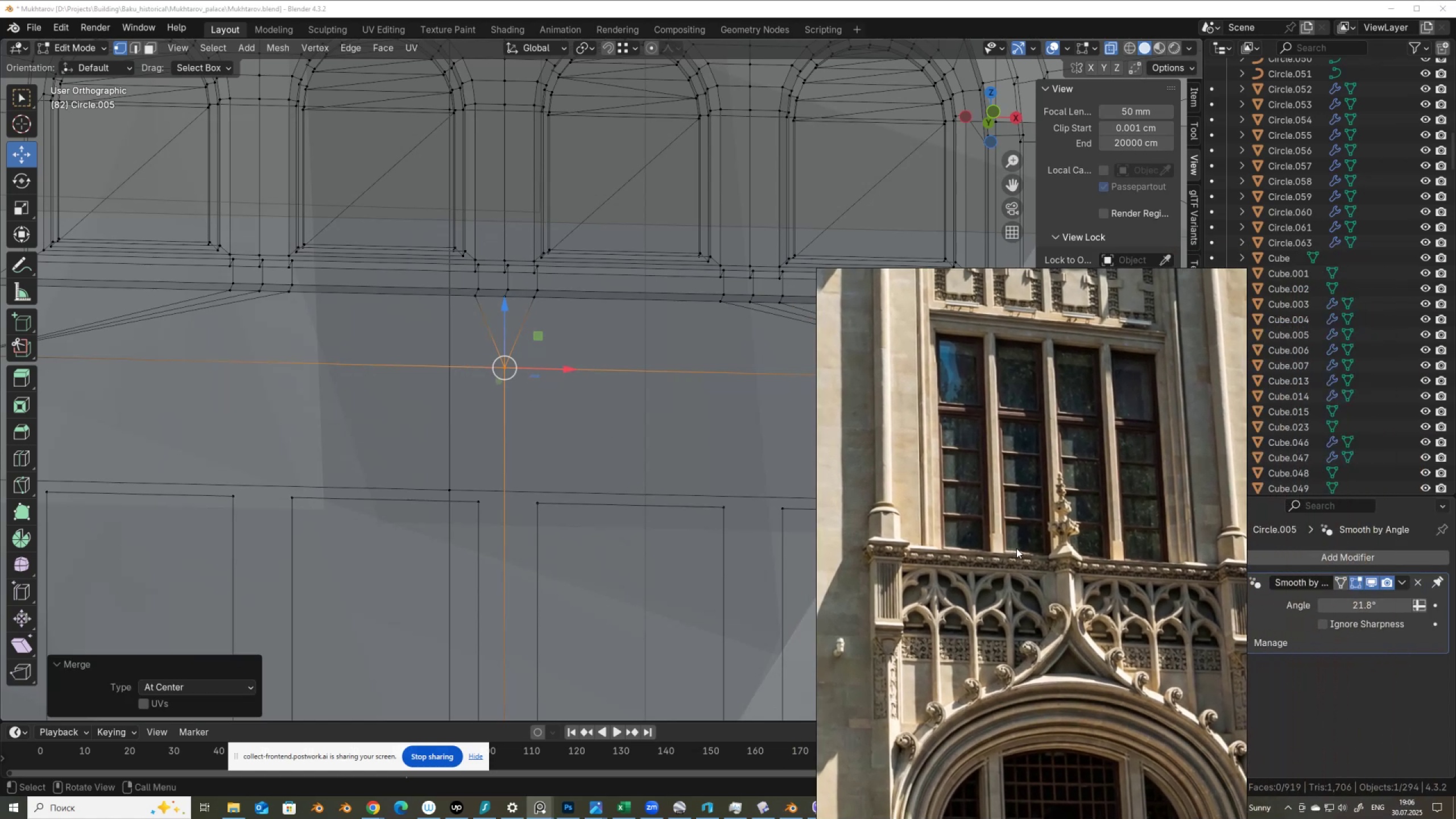 
left_click([614, 488])
 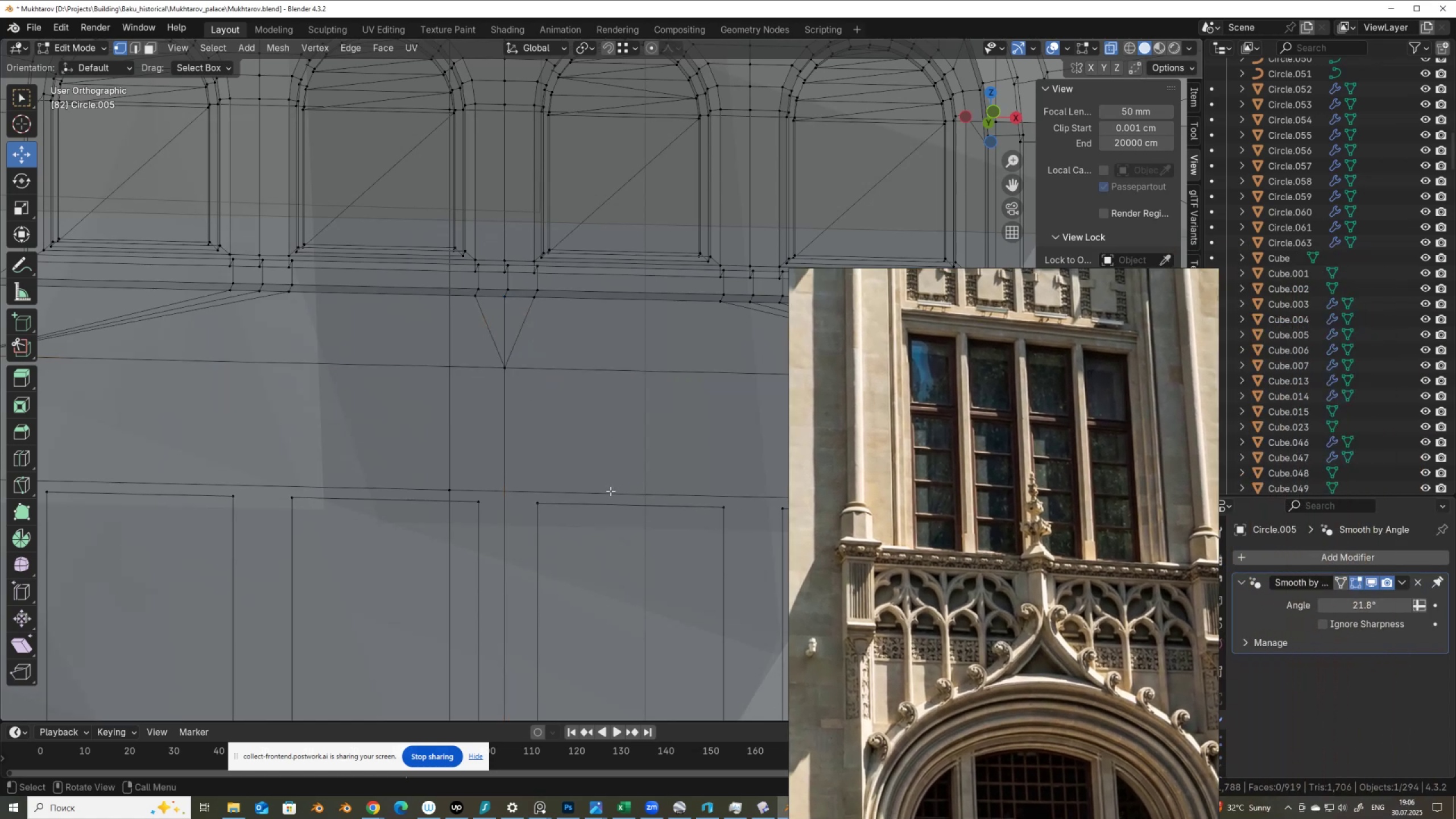 
key(Tab)
 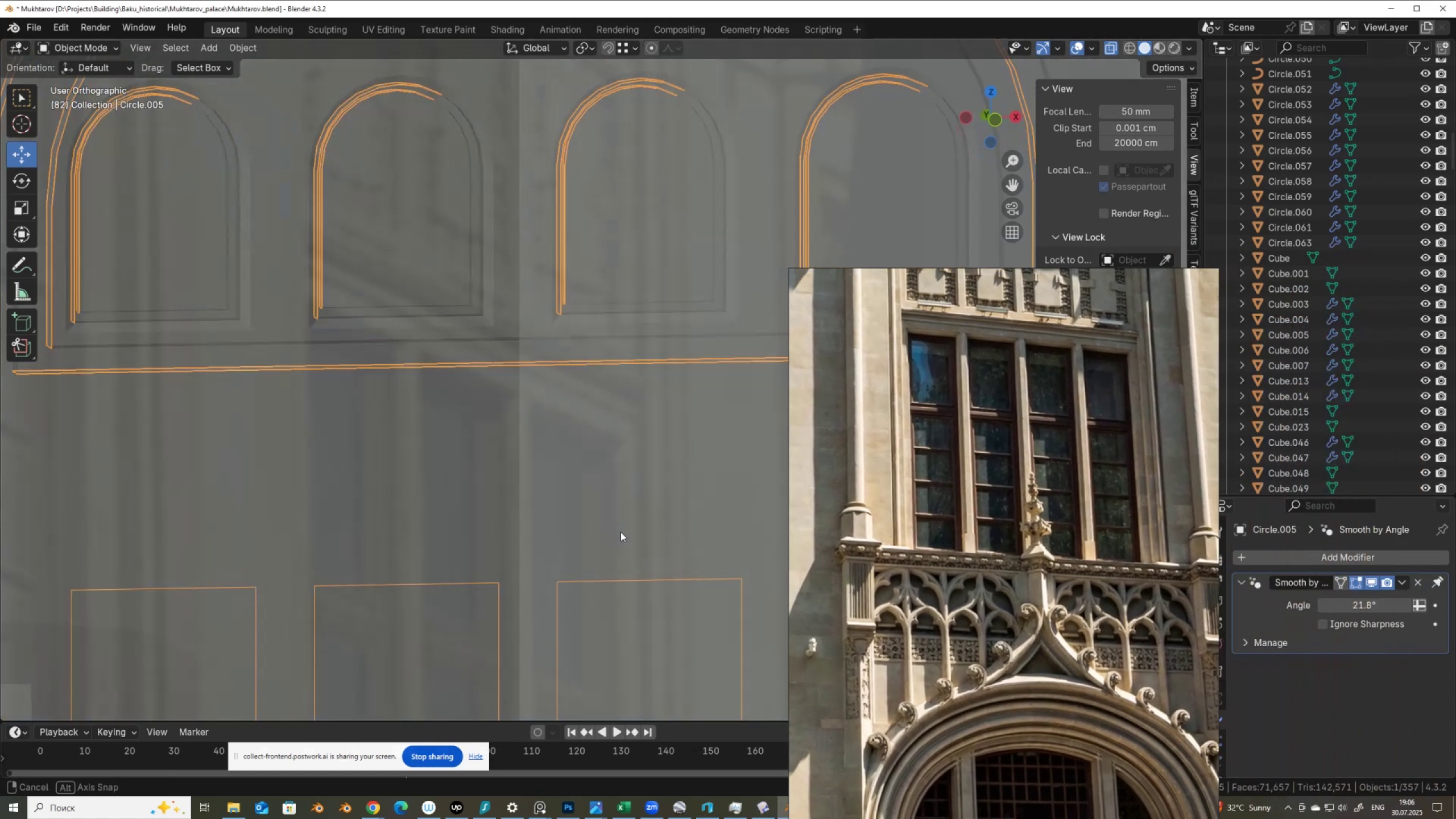 
key(Alt+AltLeft)
 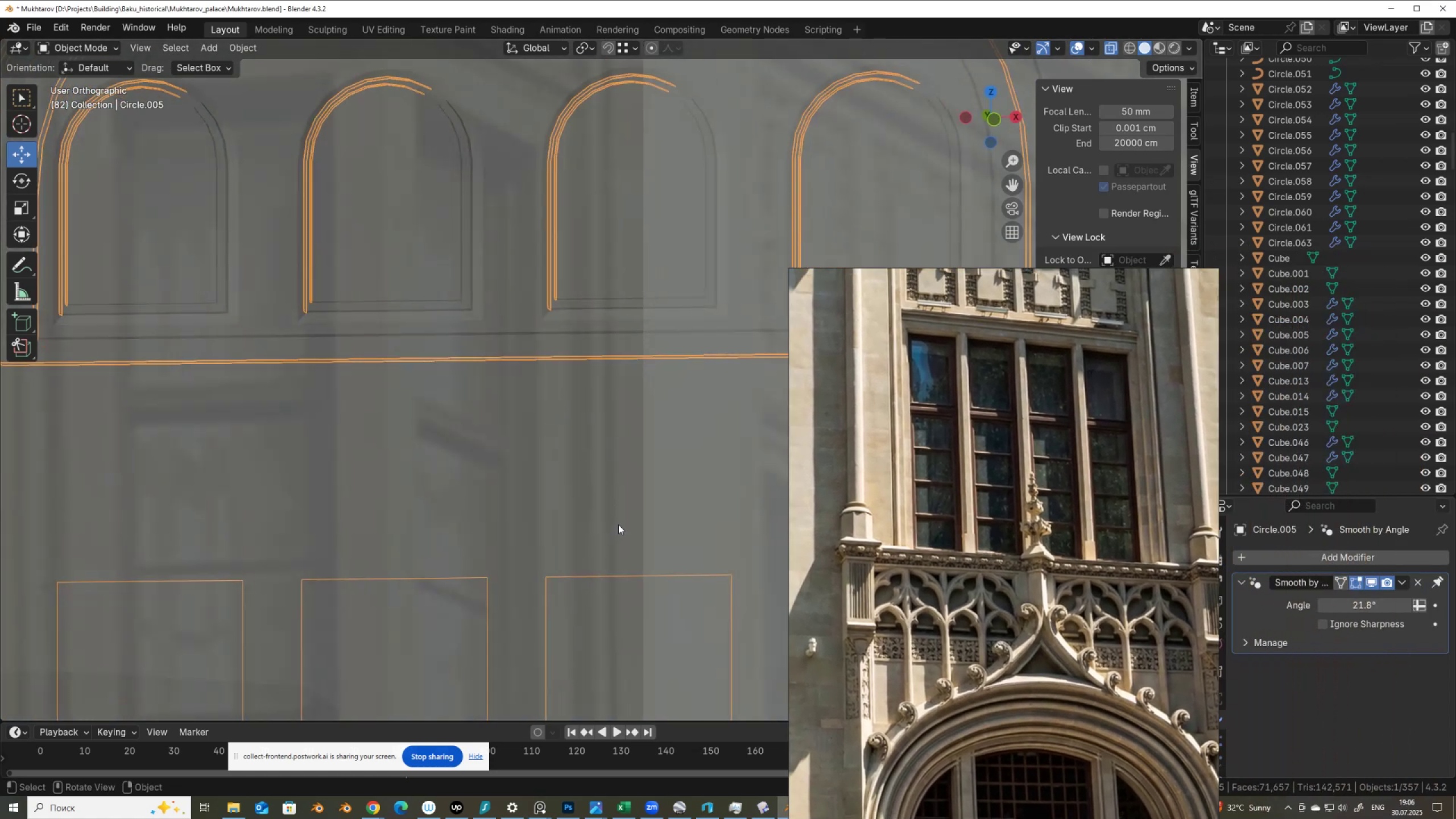 
key(Z)
 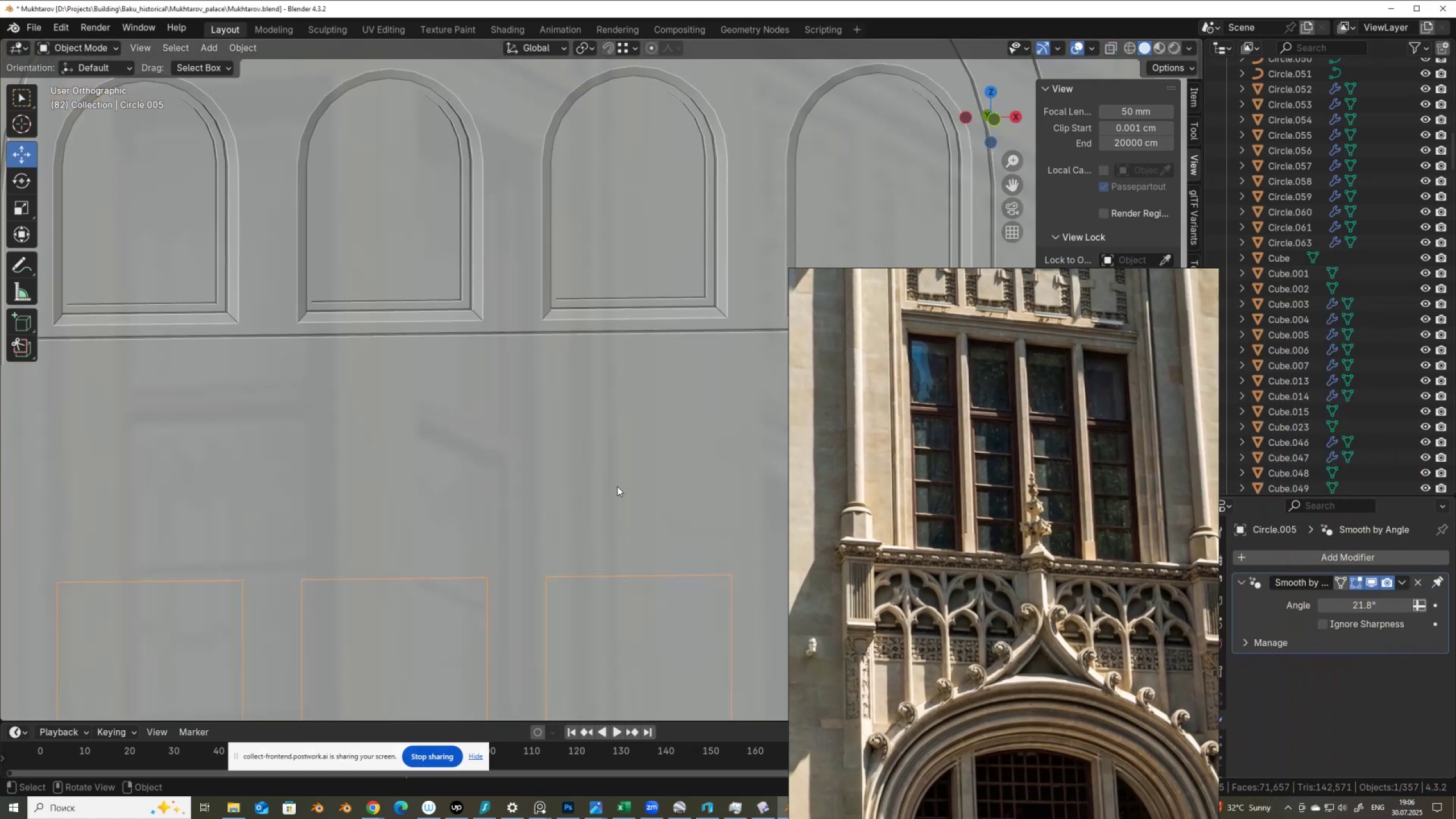 
scroll: coordinate [598, 399], scroll_direction: down, amount: 8.0
 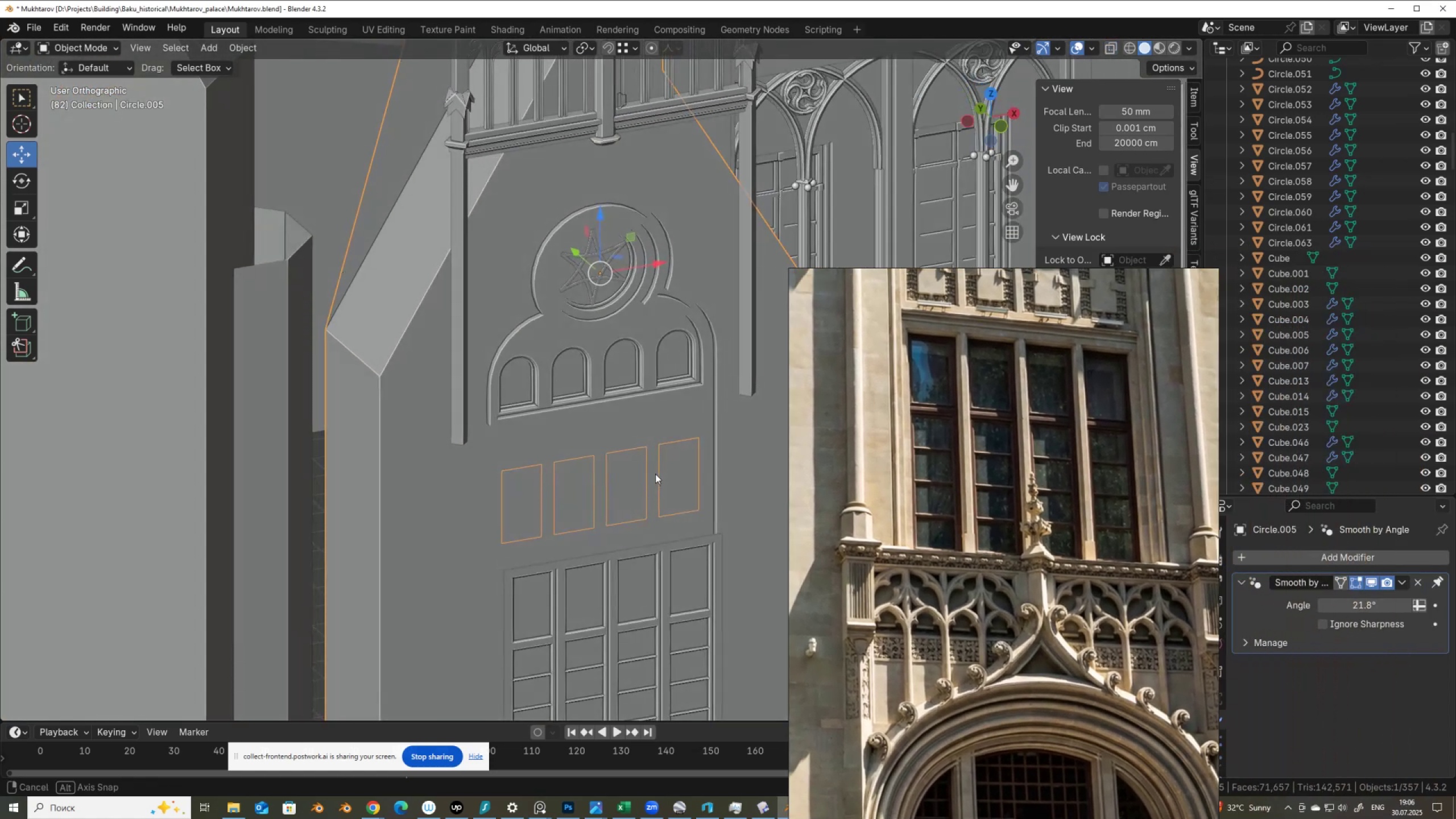 
scroll: coordinate [628, 440], scroll_direction: up, amount: 3.0
 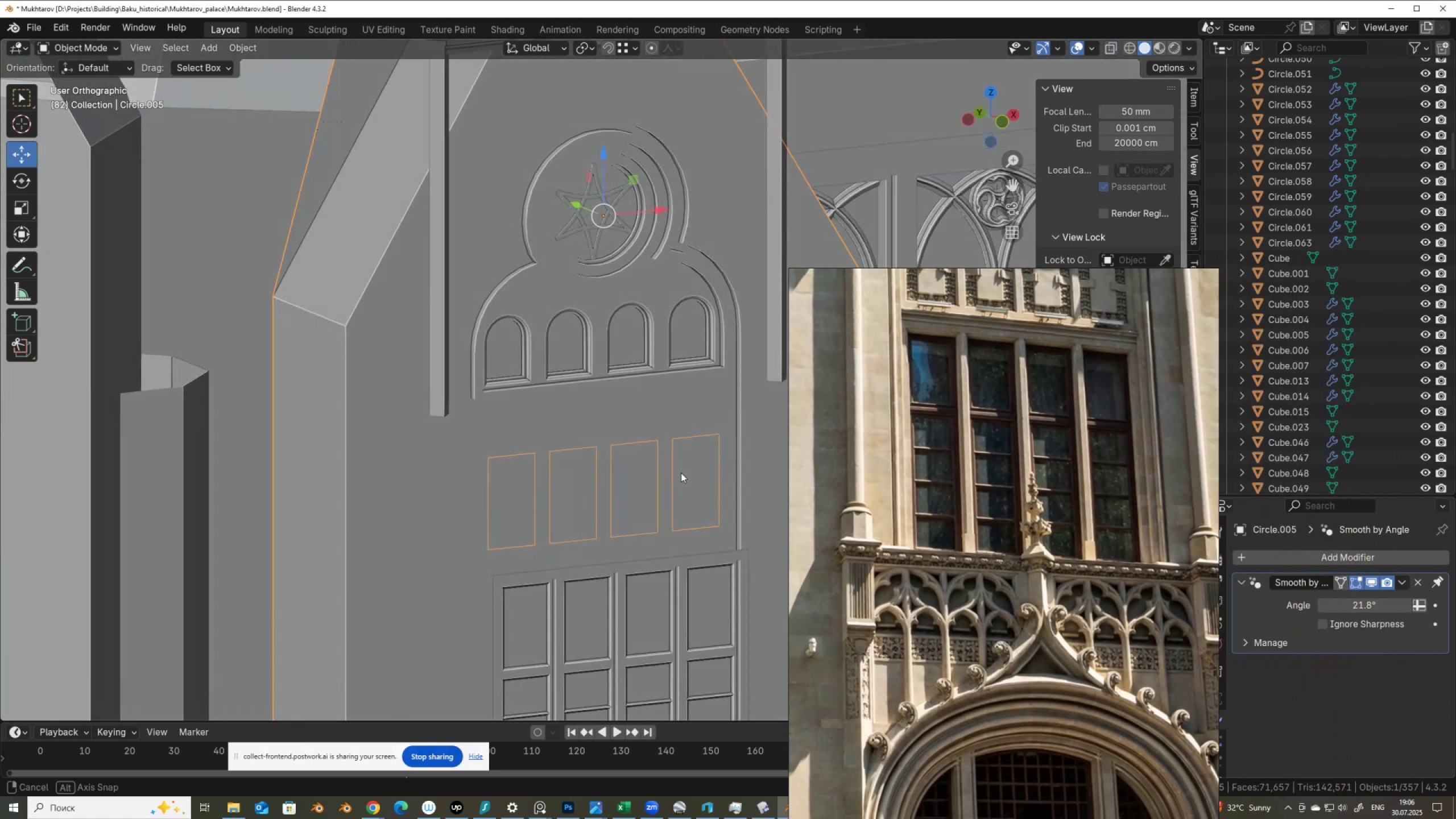 
scroll: coordinate [960, 554], scroll_direction: down, amount: 2.0
 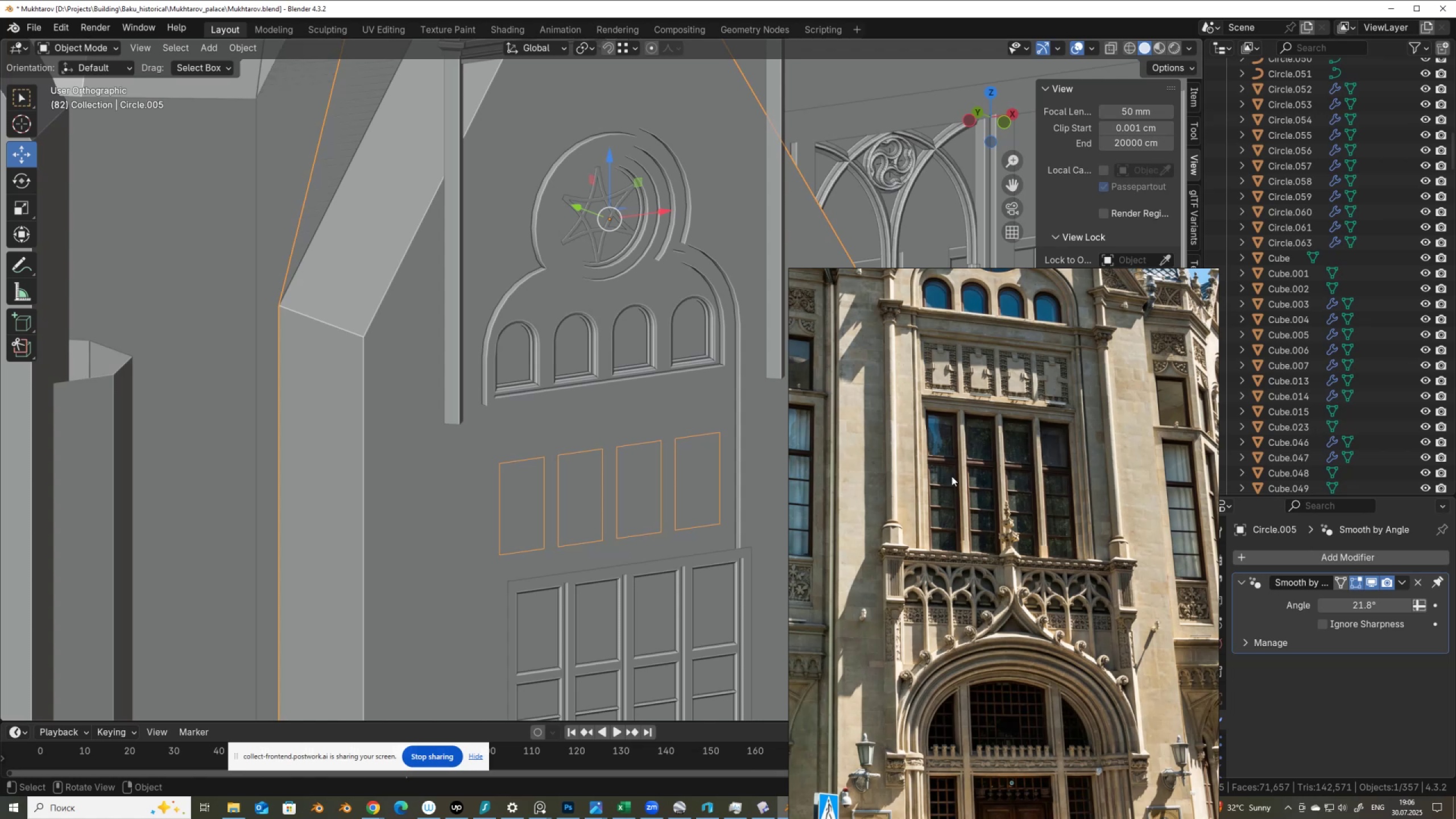 
scroll: coordinate [926, 333], scroll_direction: up, amount: 3.0
 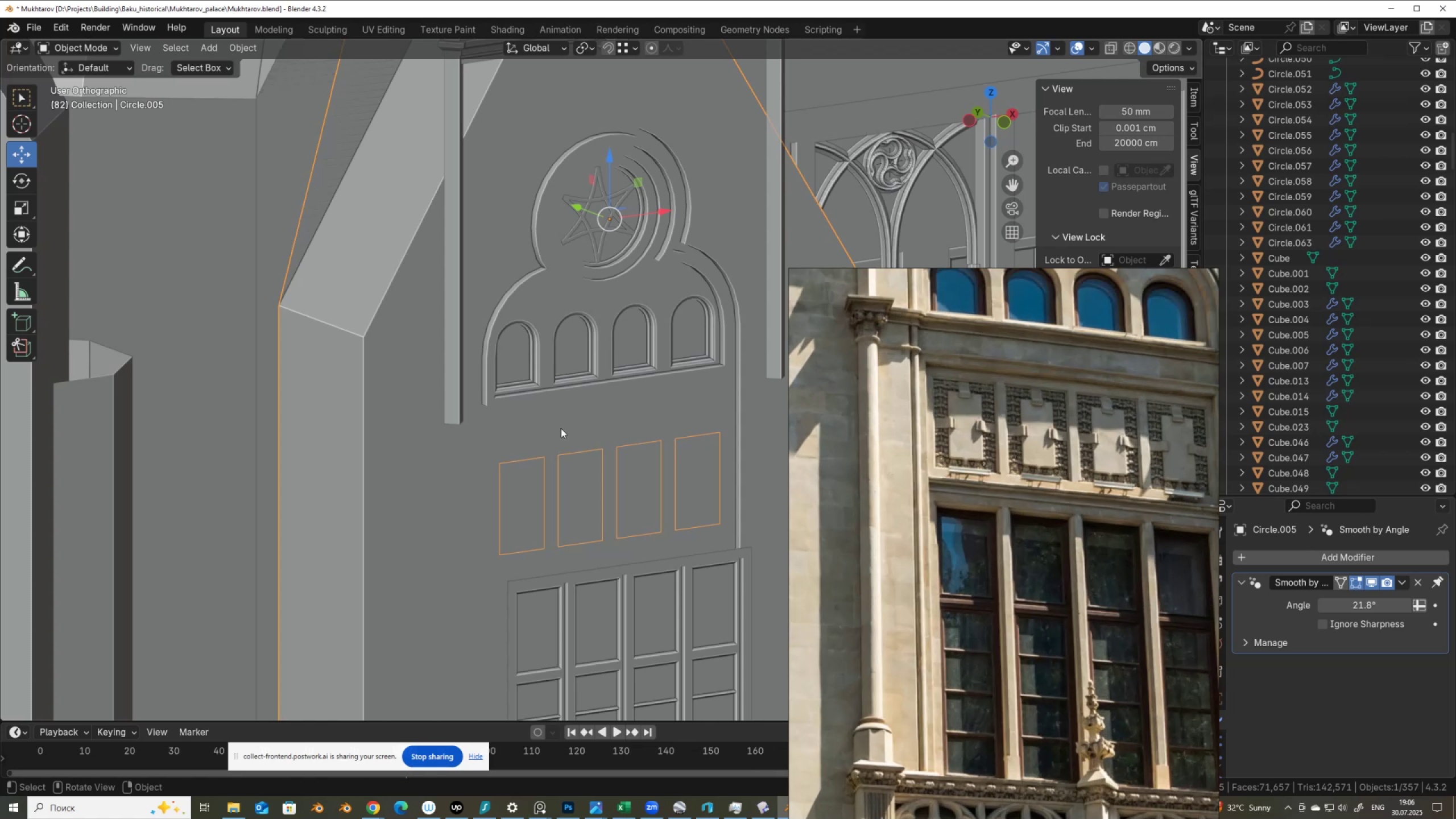 
key(Tab)
 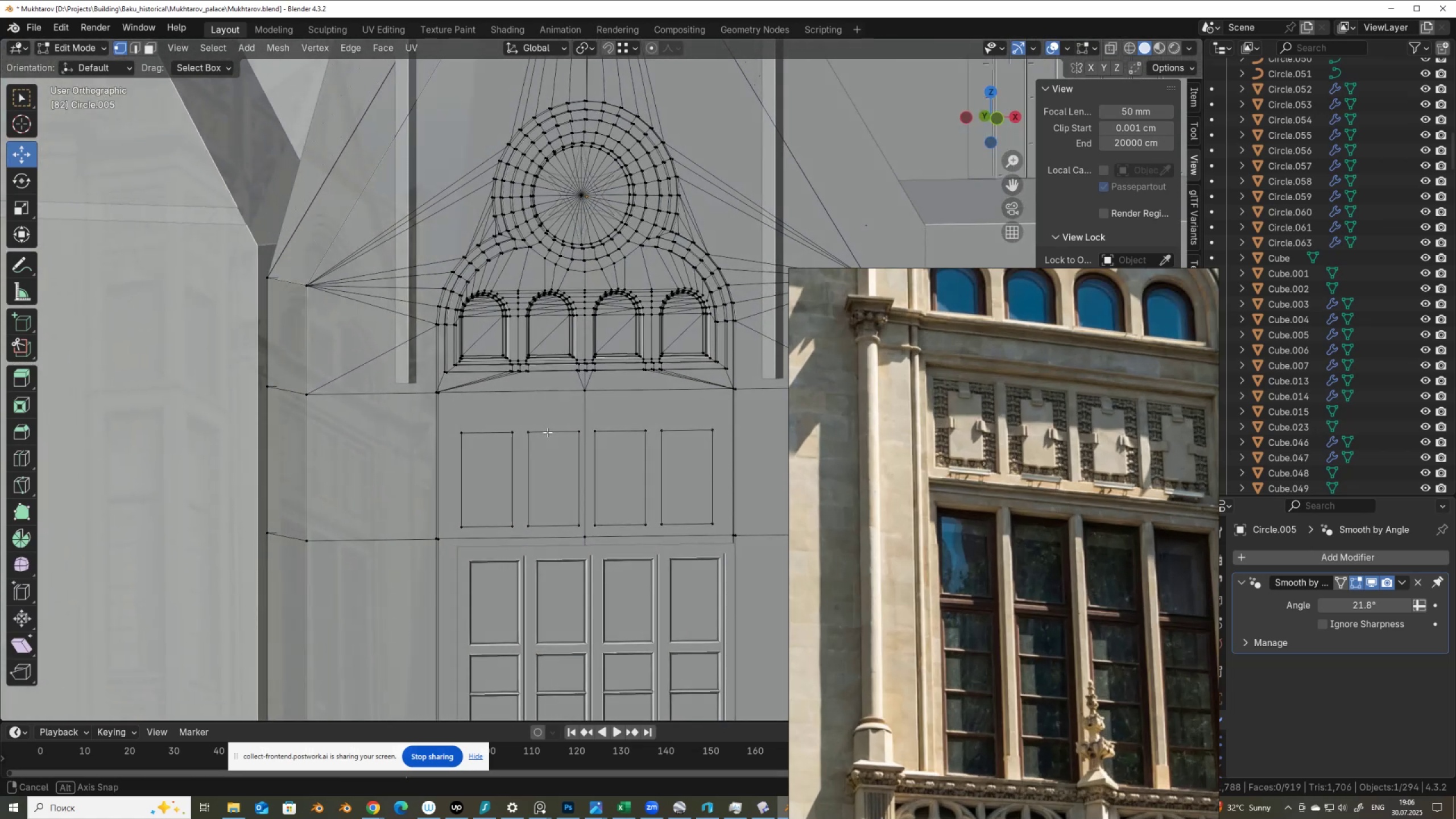 
scroll: coordinate [549, 434], scroll_direction: up, amount: 1.0
 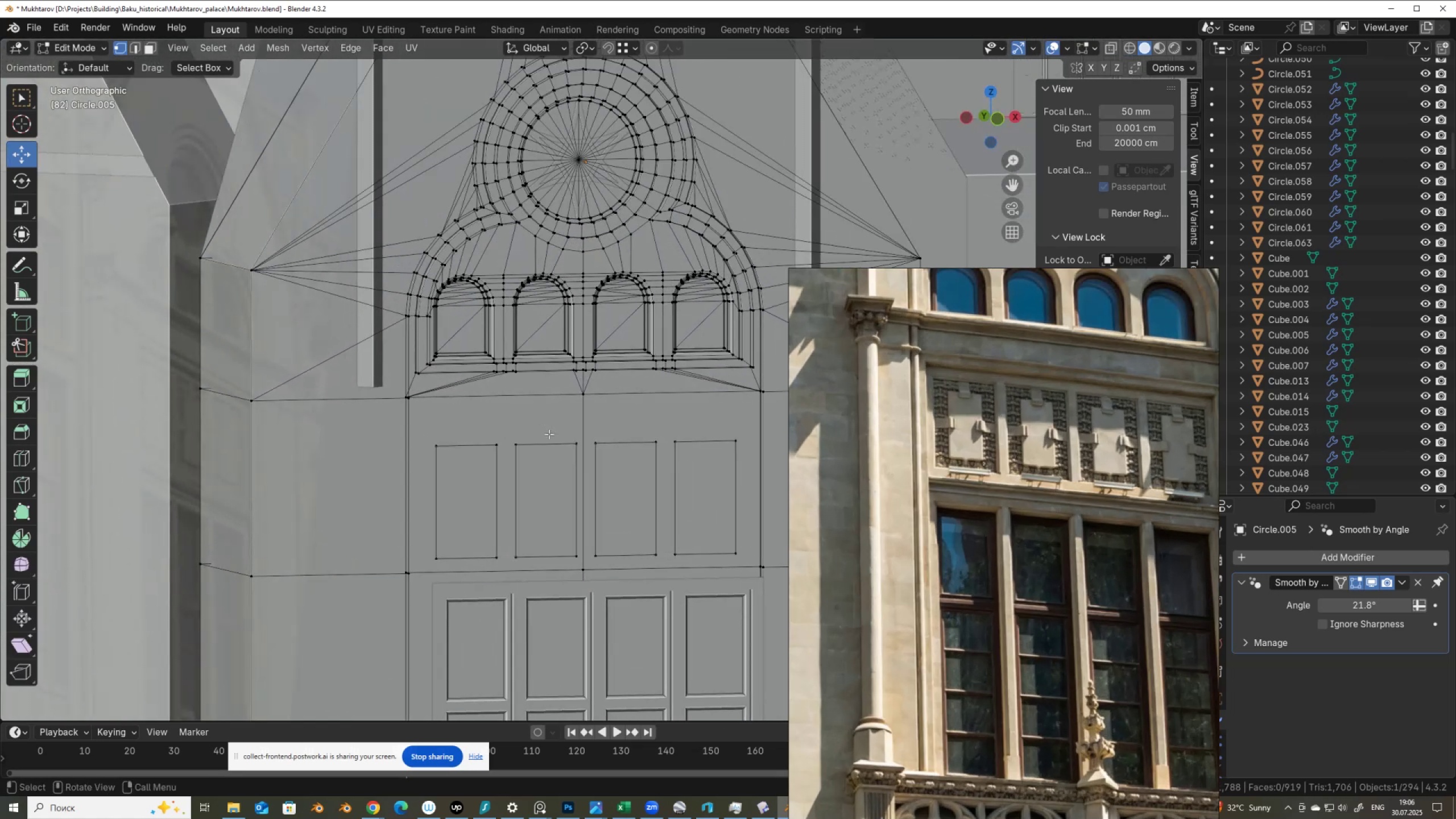 
scroll: coordinate [549, 434], scroll_direction: down, amount: 2.0
 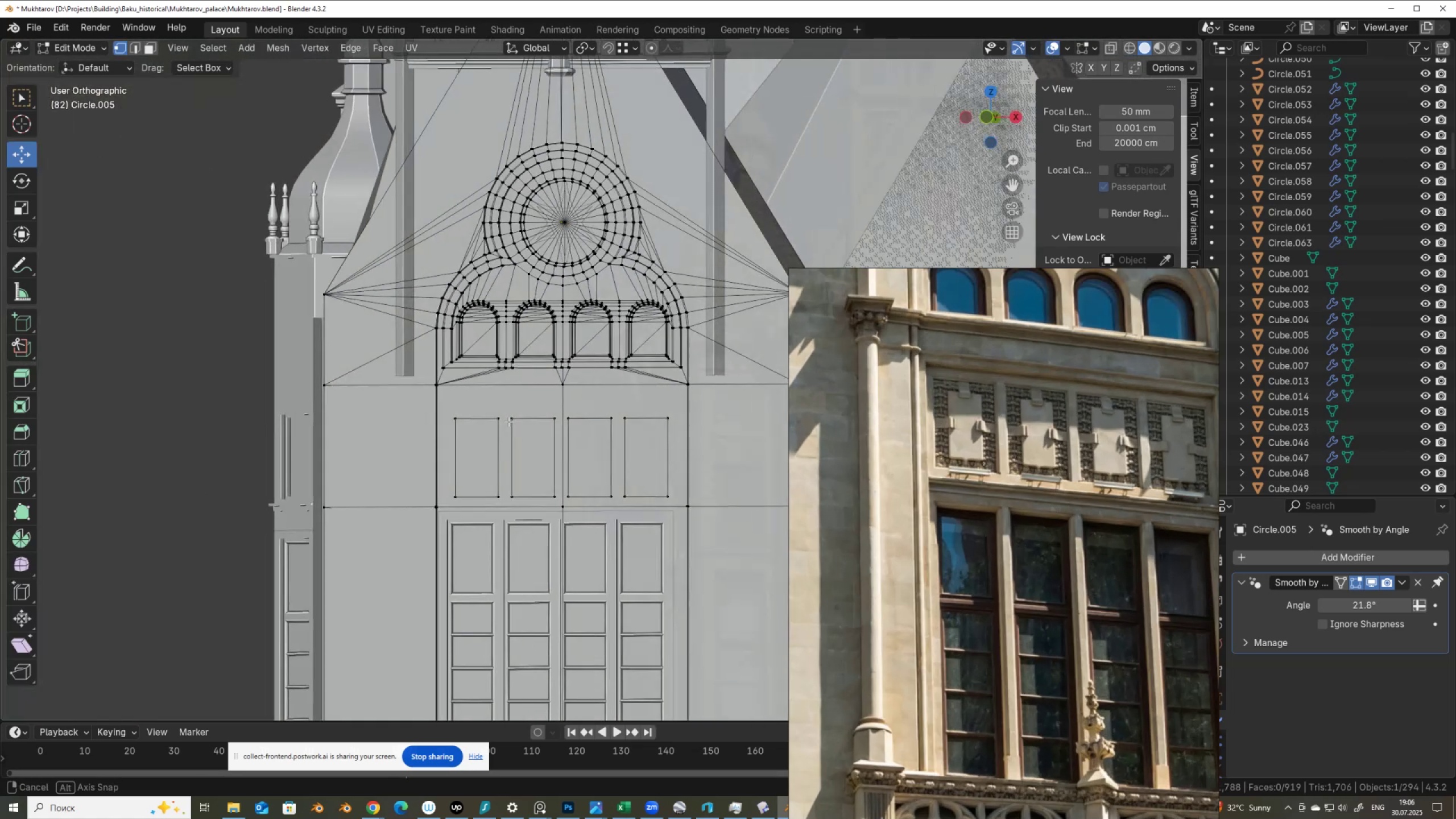 
hold_key(key=AltLeft, duration=0.34)
 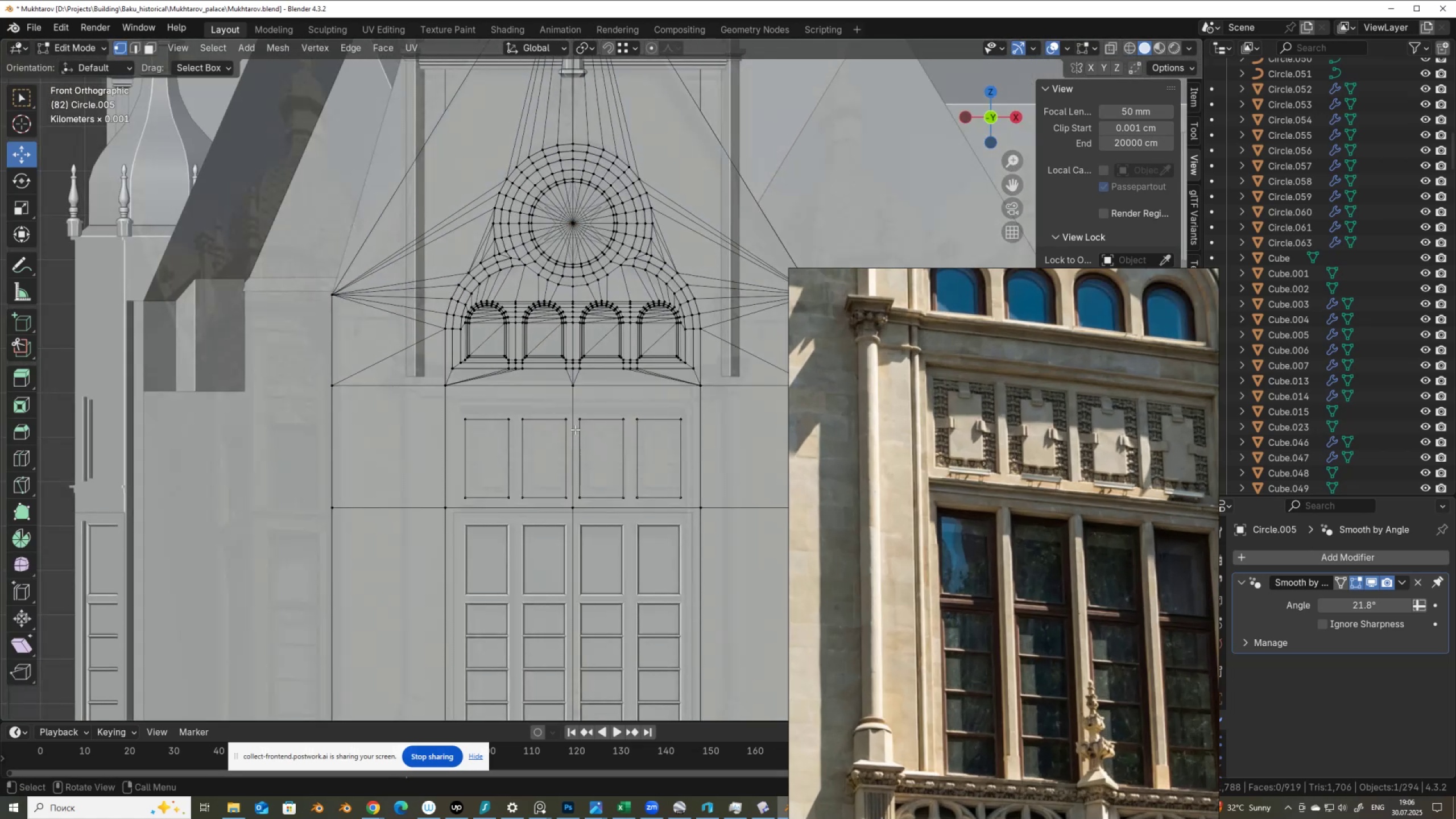 
hold_key(key=ShiftLeft, duration=0.82)
 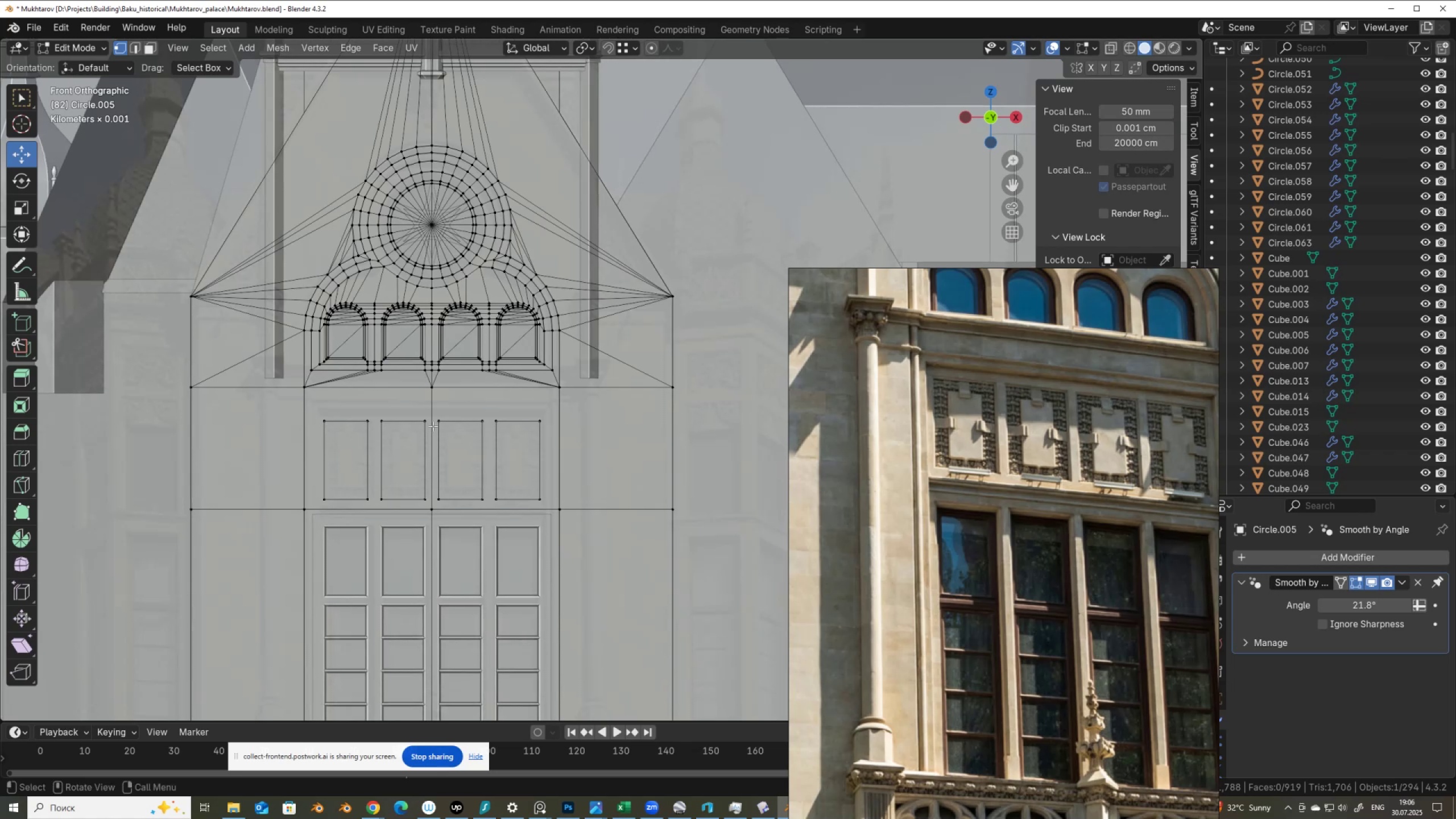 
key(Alt+AltLeft)
 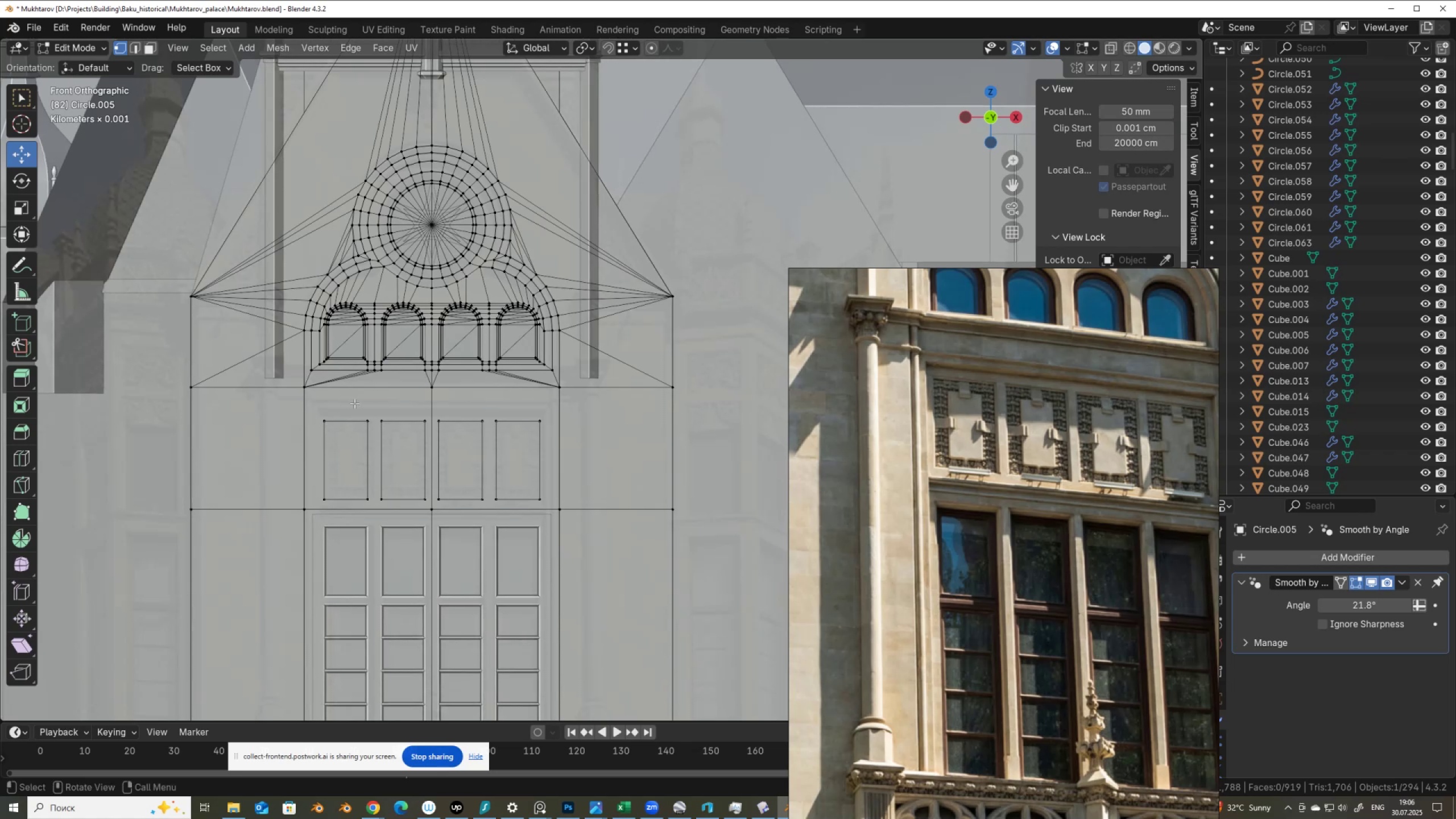 
key(Alt+Z)
 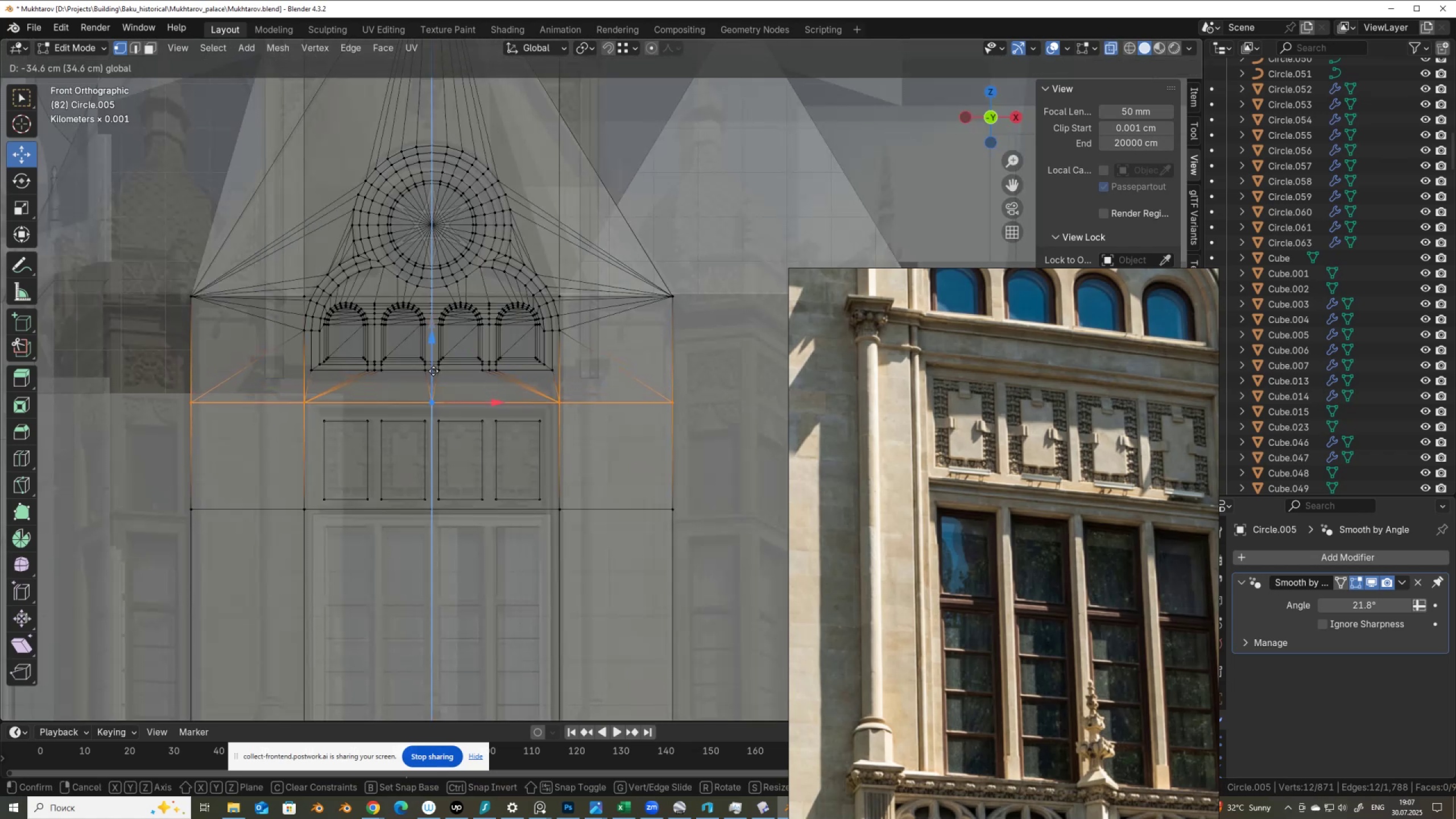 
wait(7.39)
 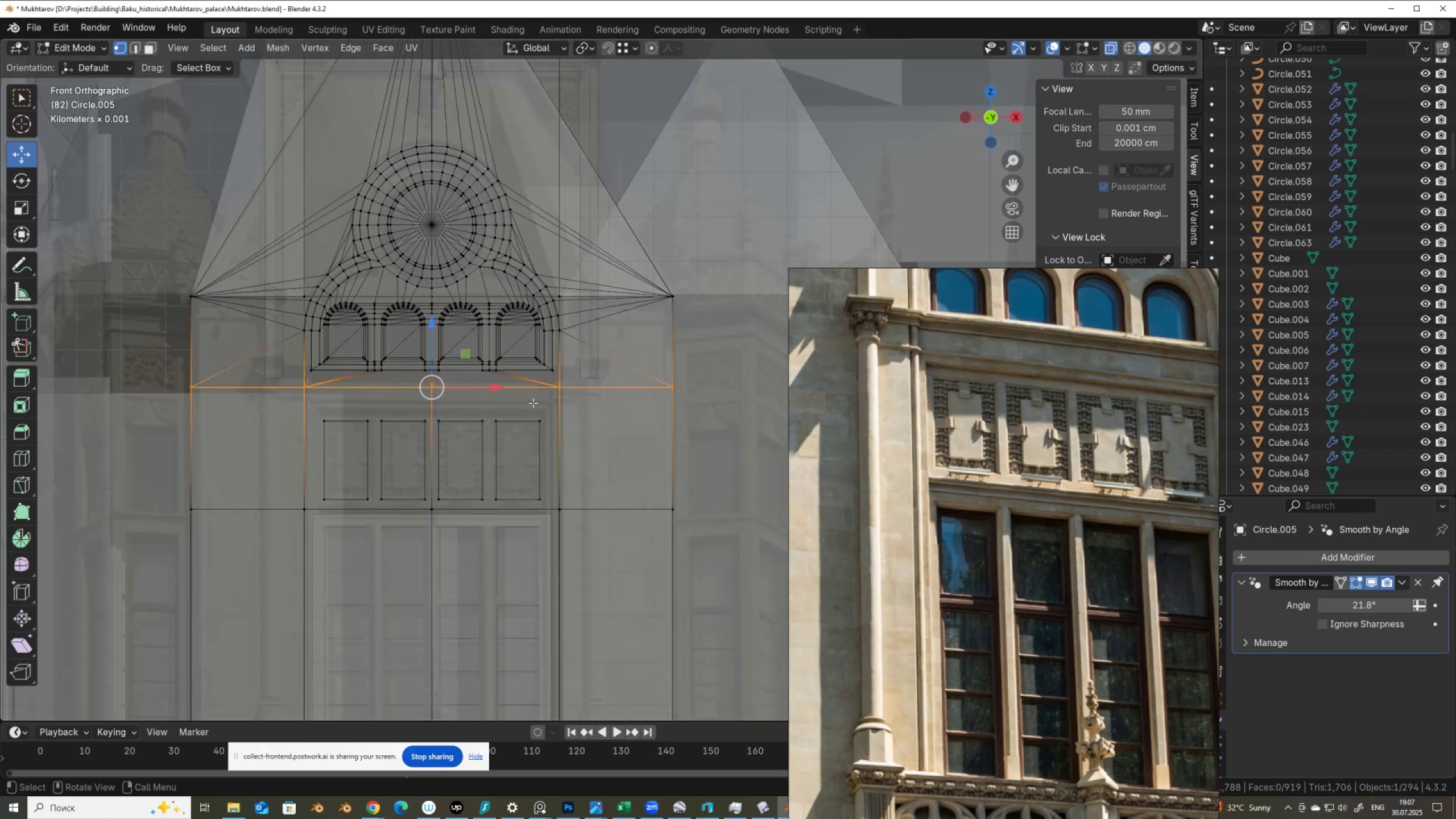 
scroll: coordinate [371, 435], scroll_direction: up, amount: 1.0
 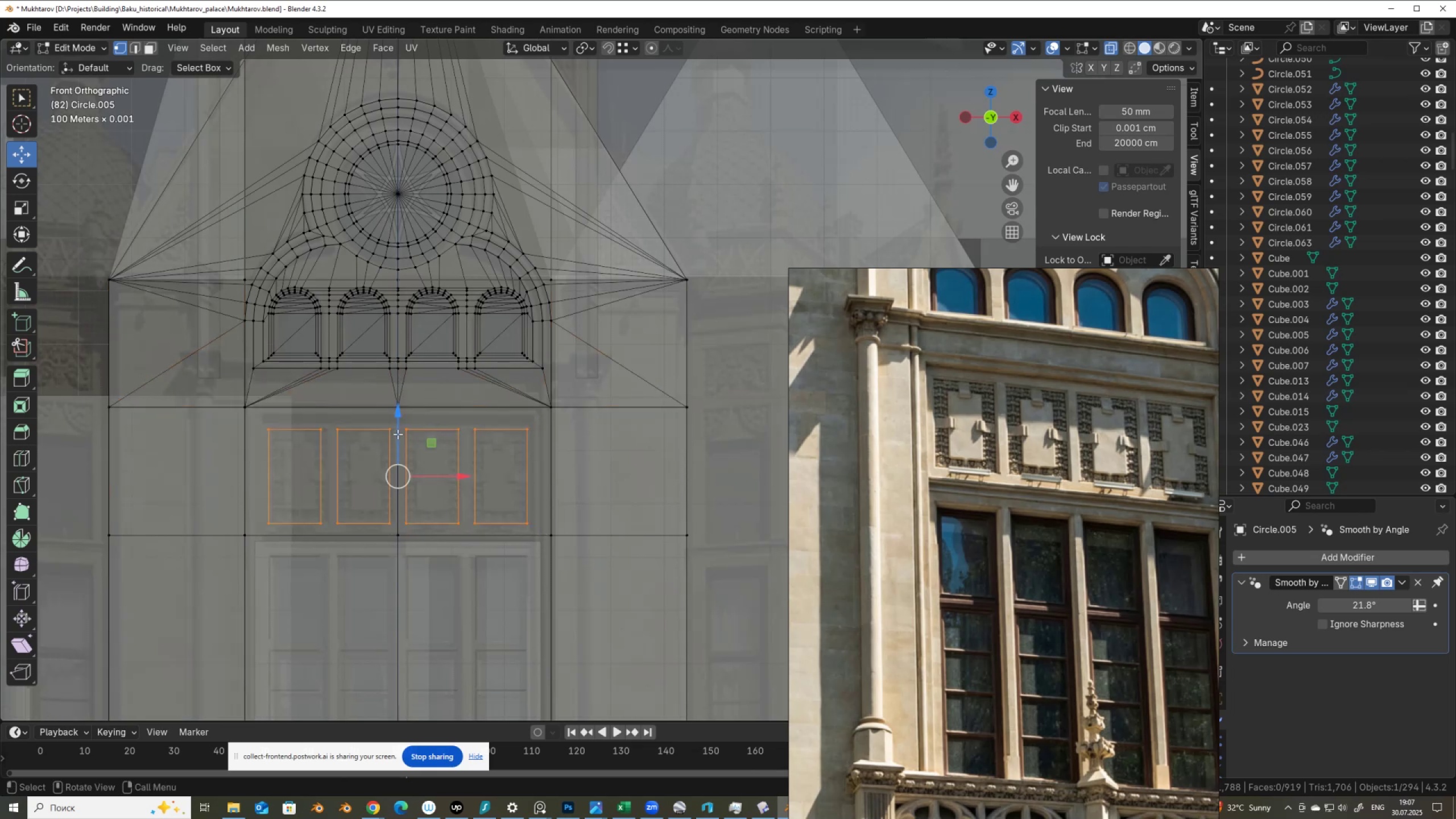 
key(Alt+AltLeft)
 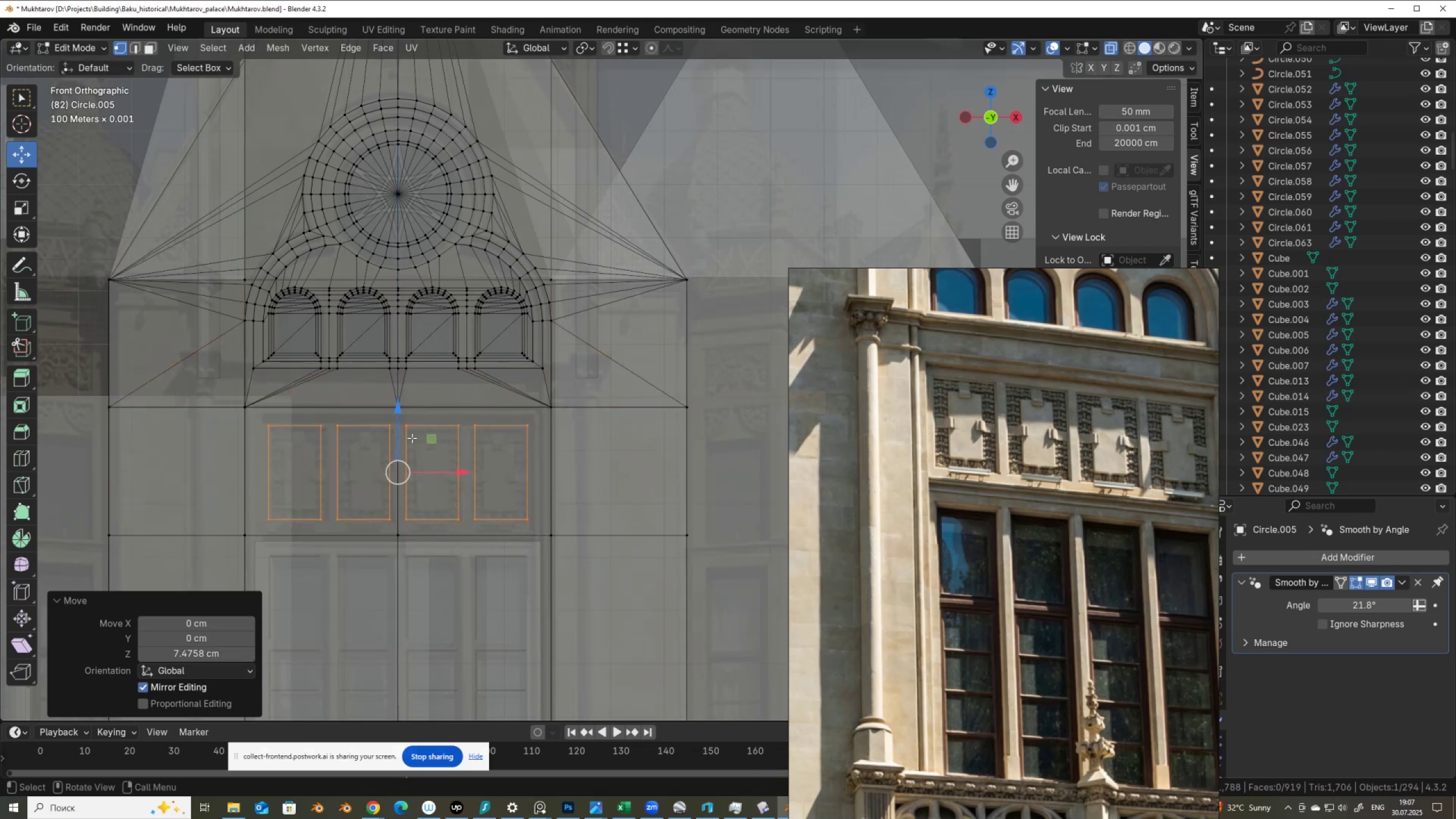 
key(Alt+Z)
 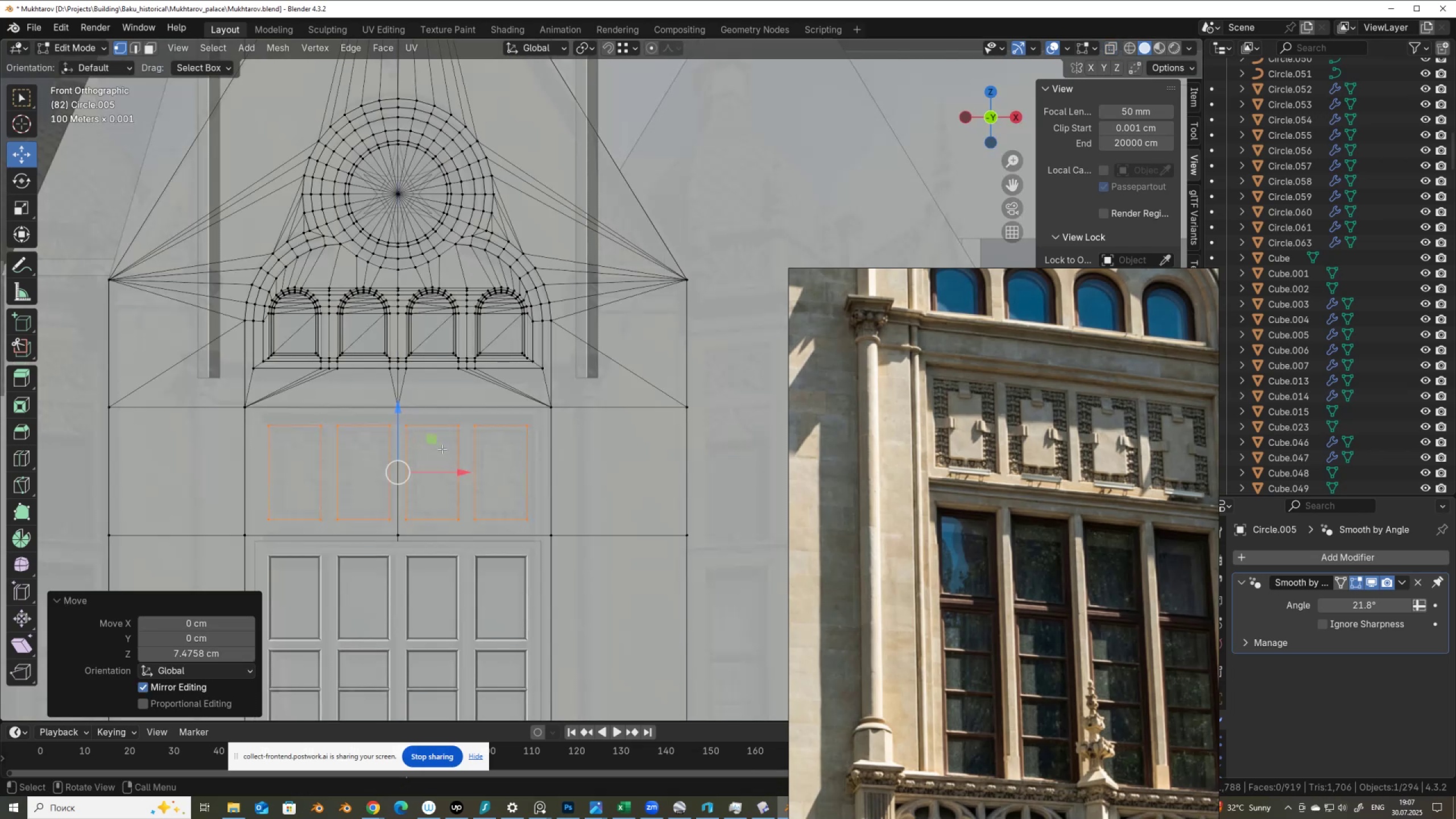 
wait(6.34)
 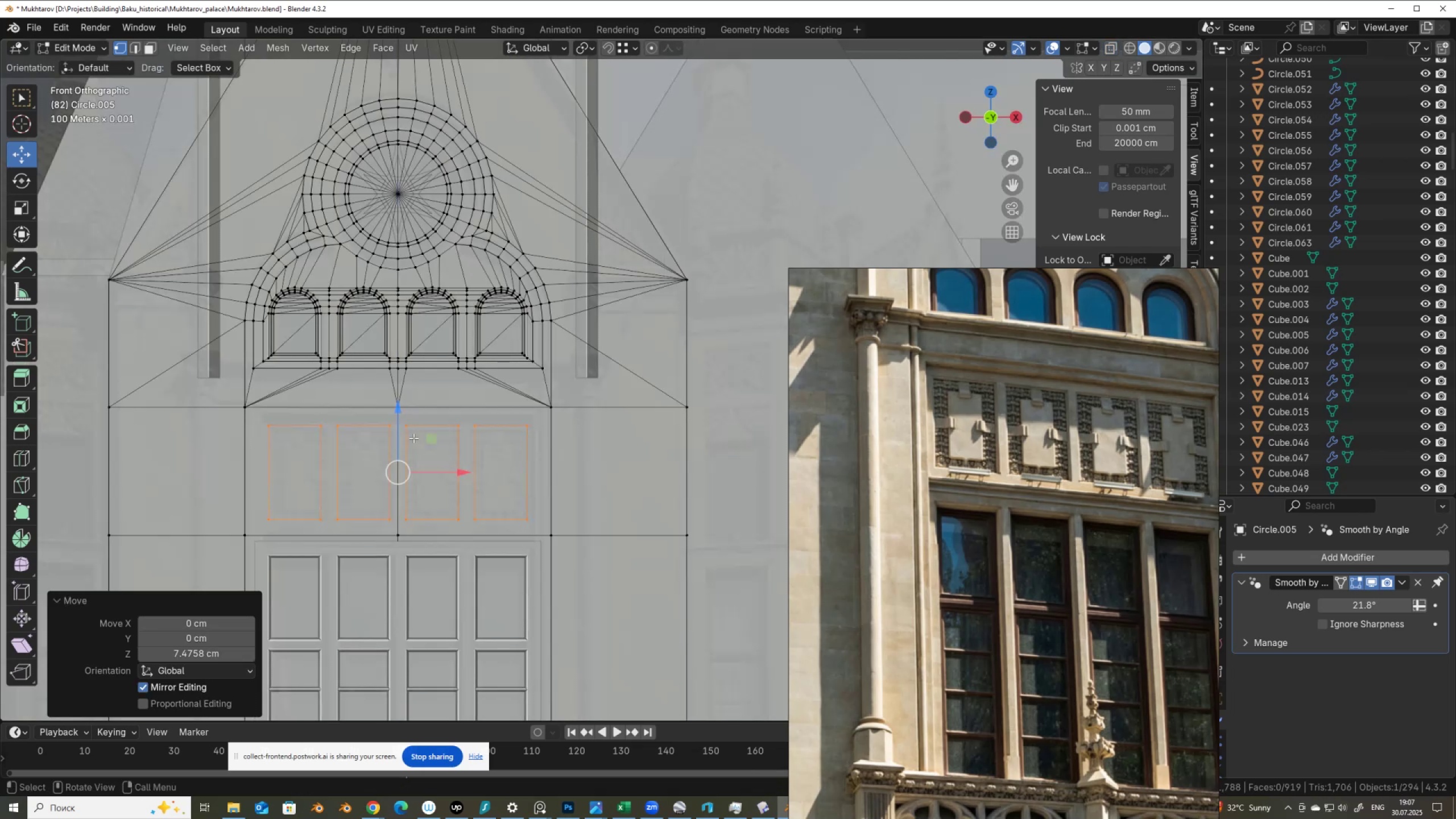 
type(sx)
 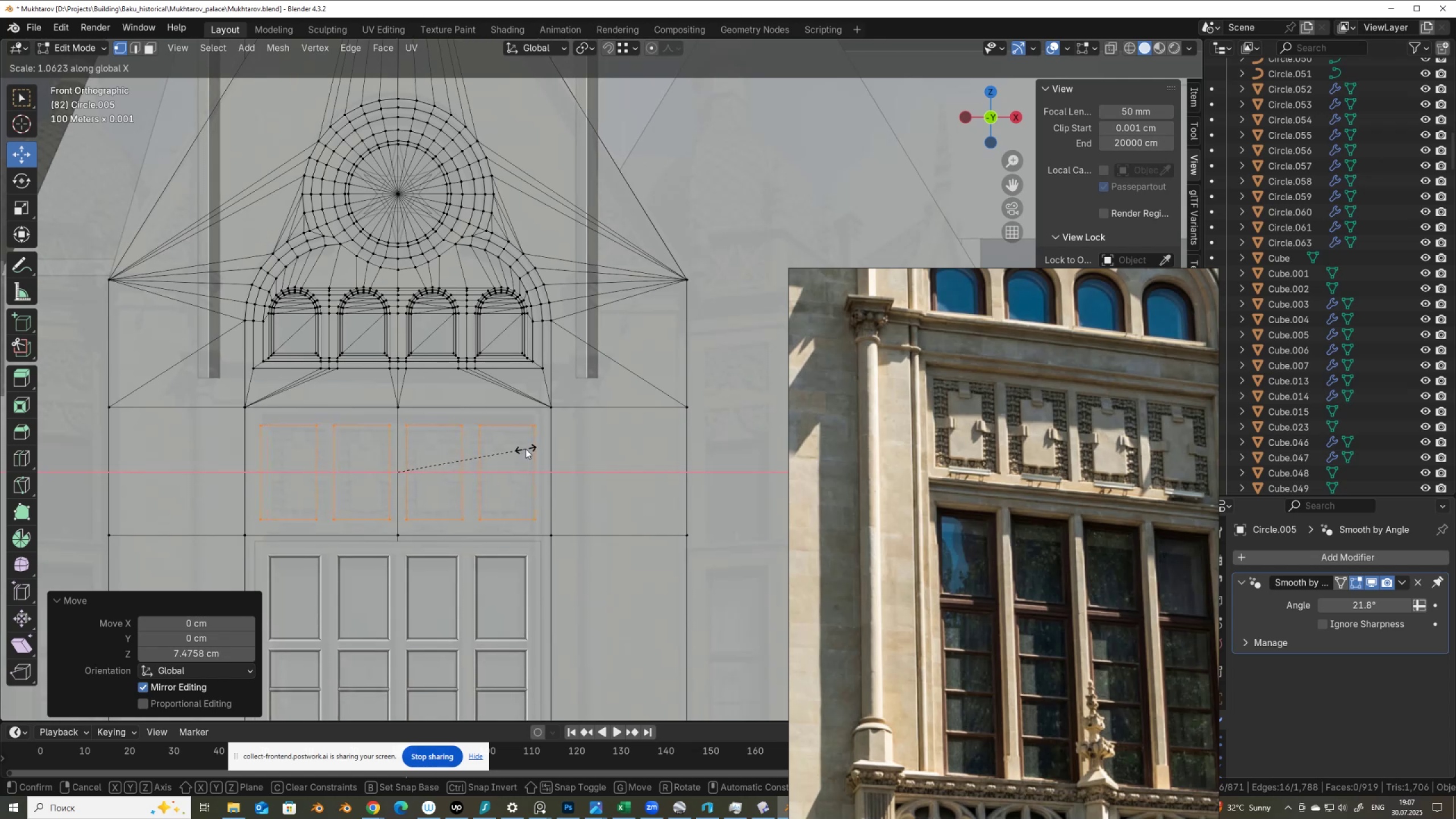 
right_click([526, 449])
 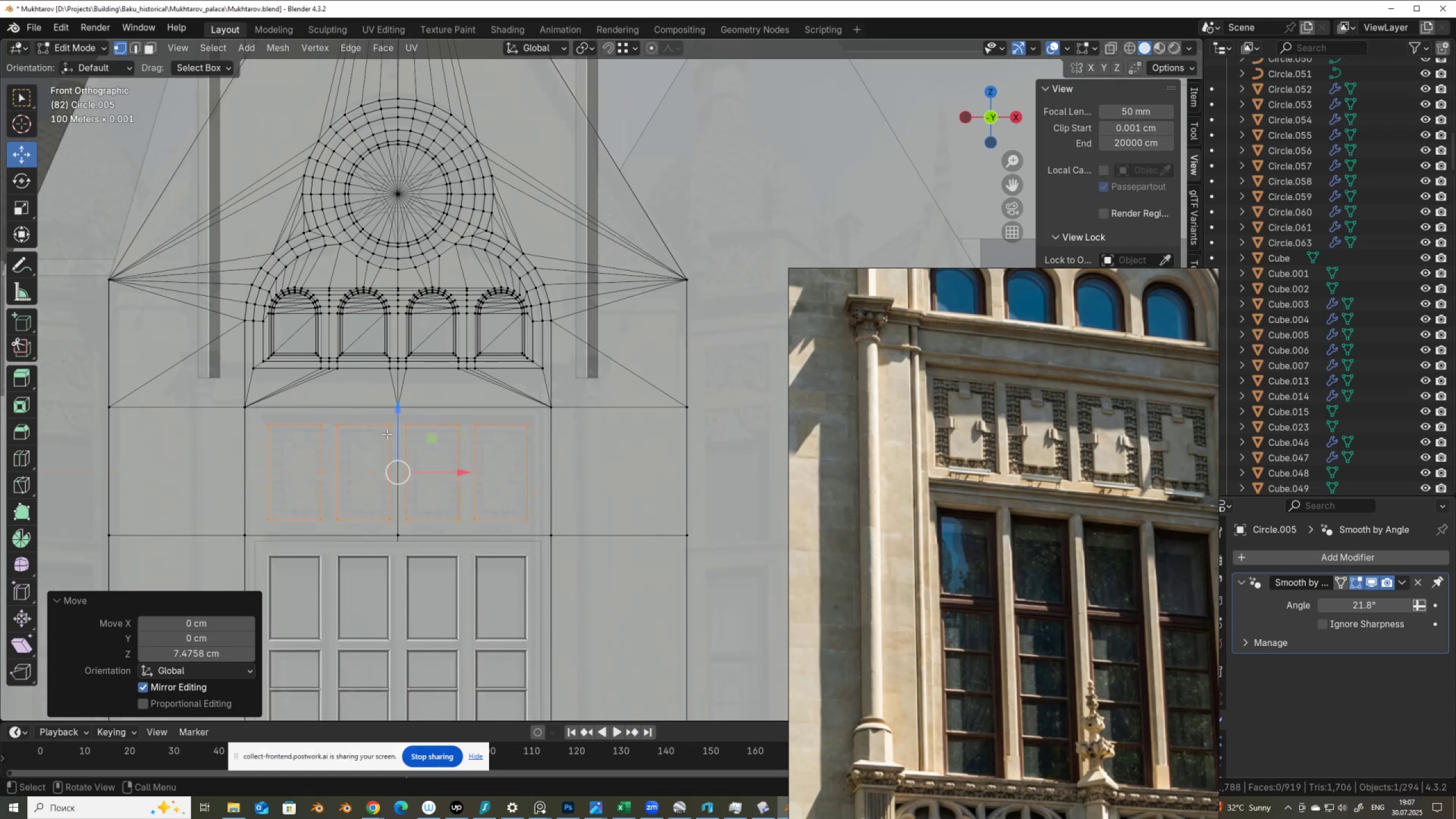 
key(3)
 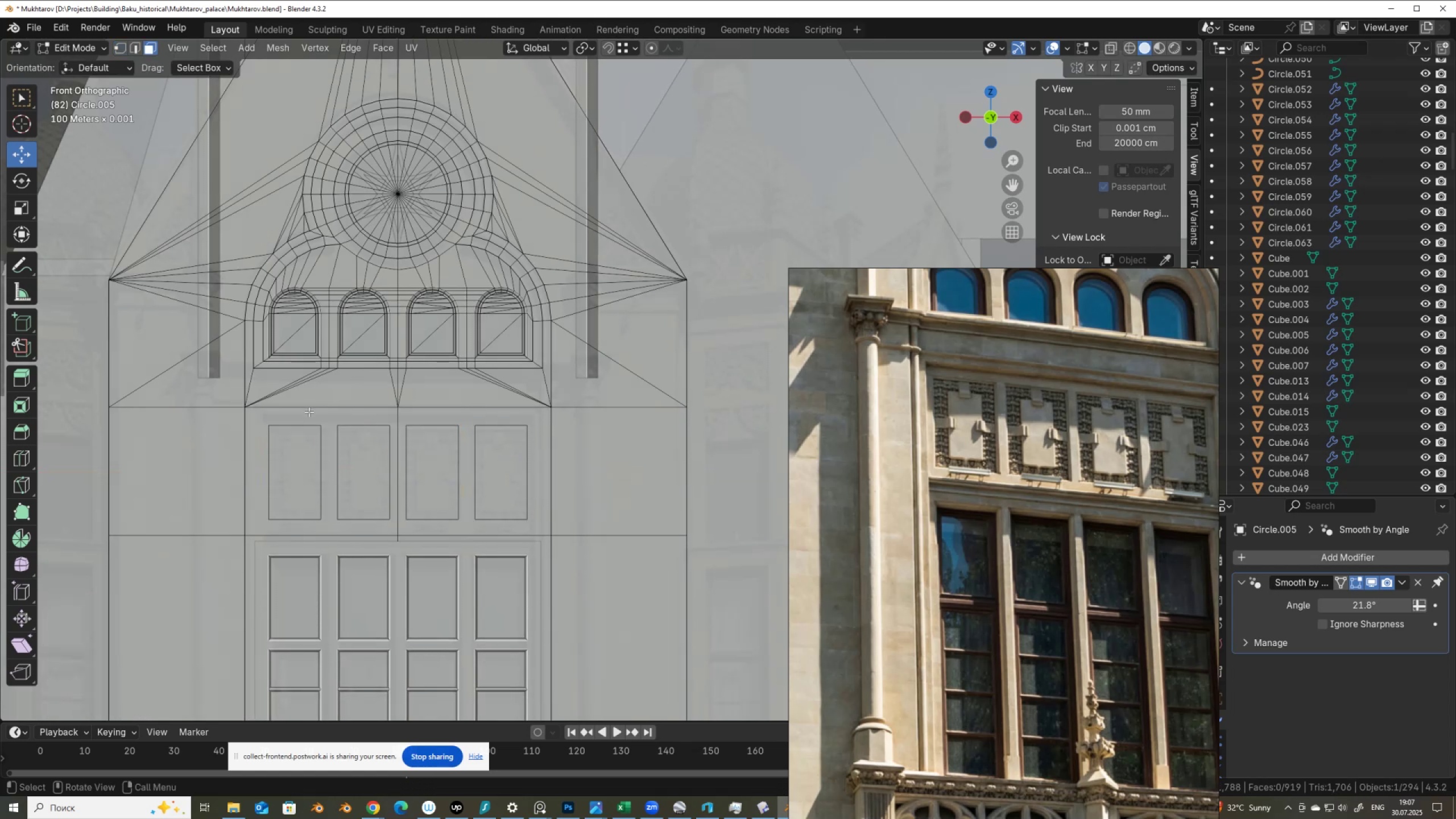 
left_click([309, 412])
 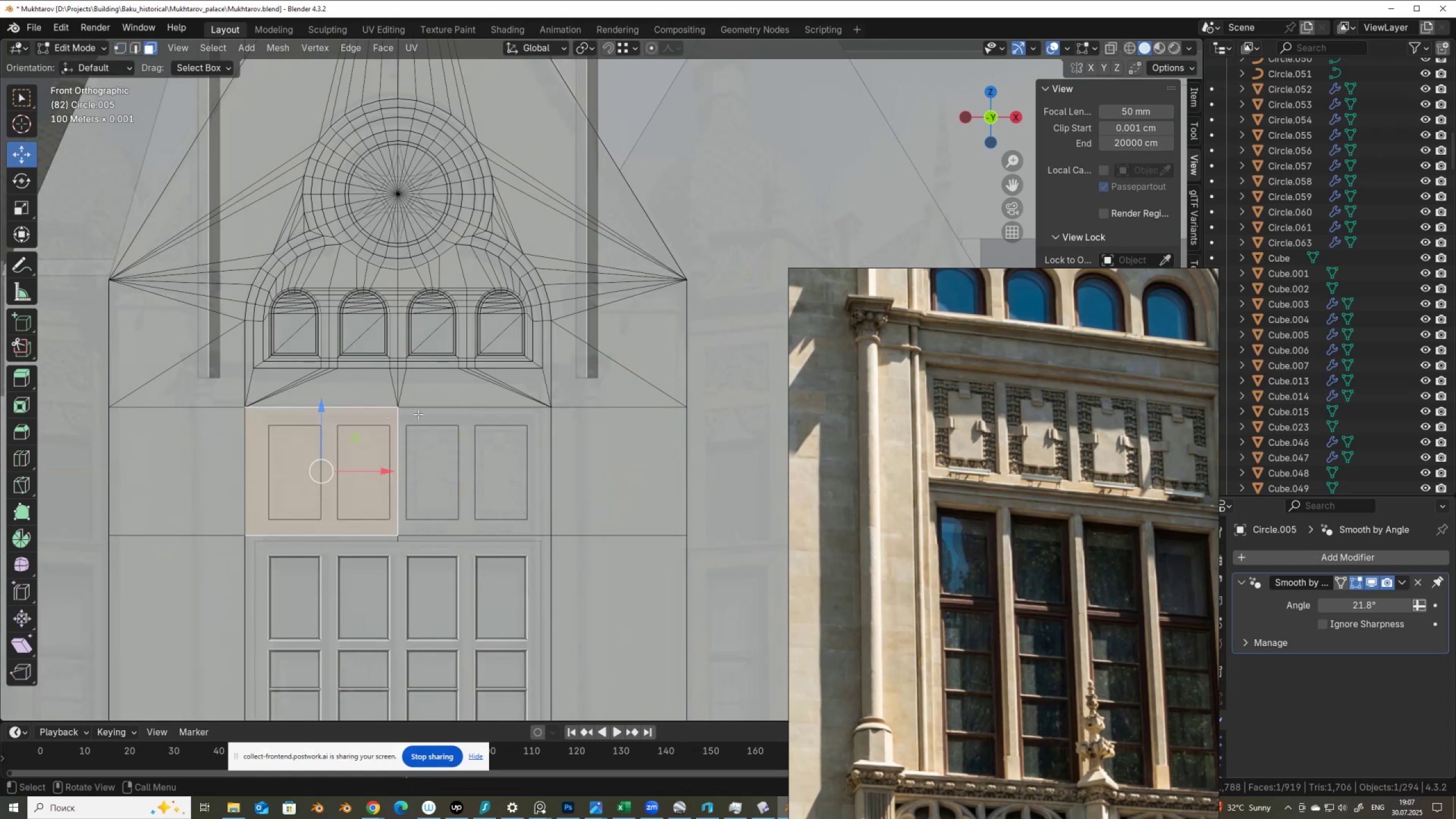 
hold_key(key=ShiftLeft, duration=0.34)
left_click([435, 416])
 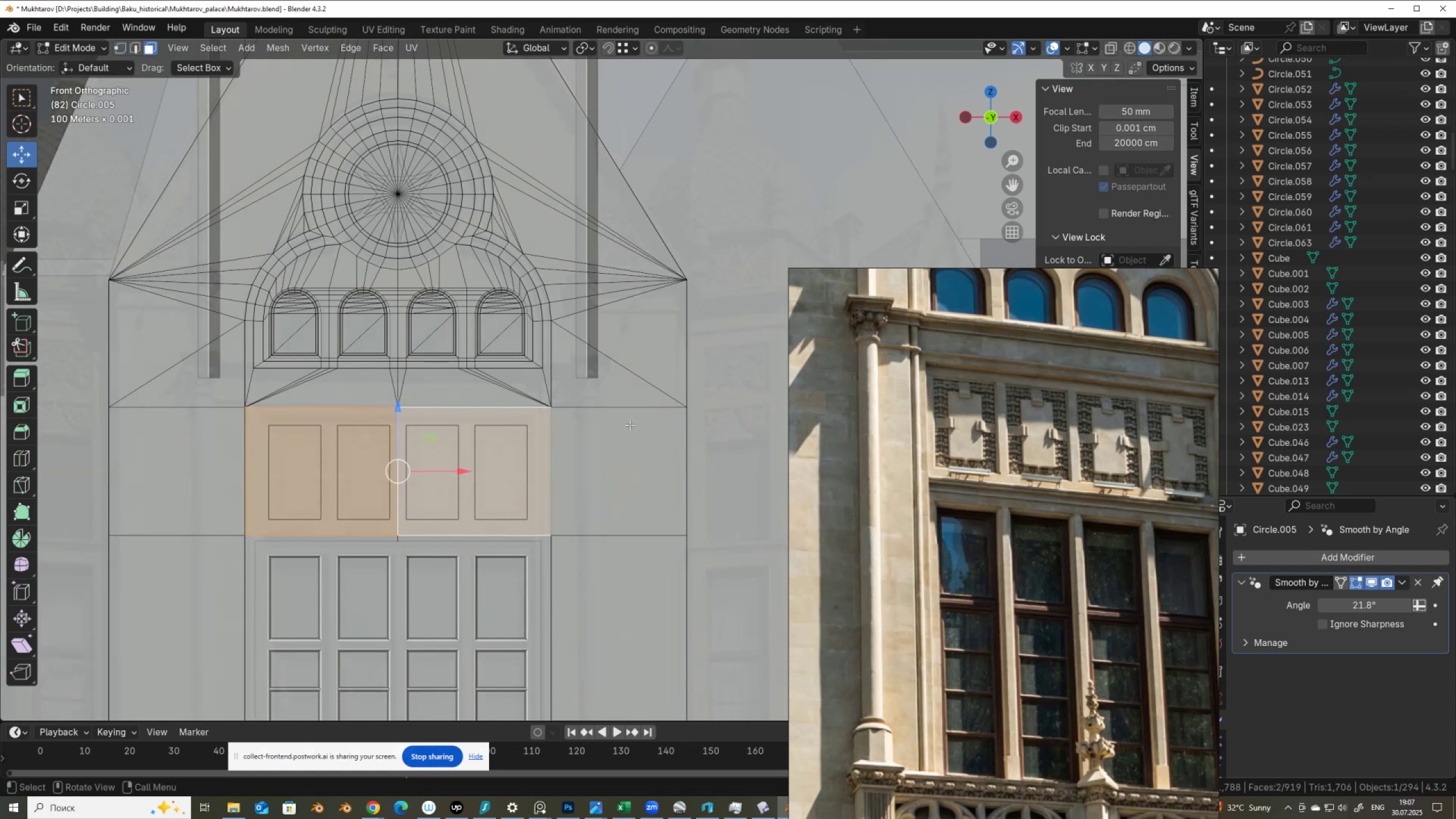 
key(I)
 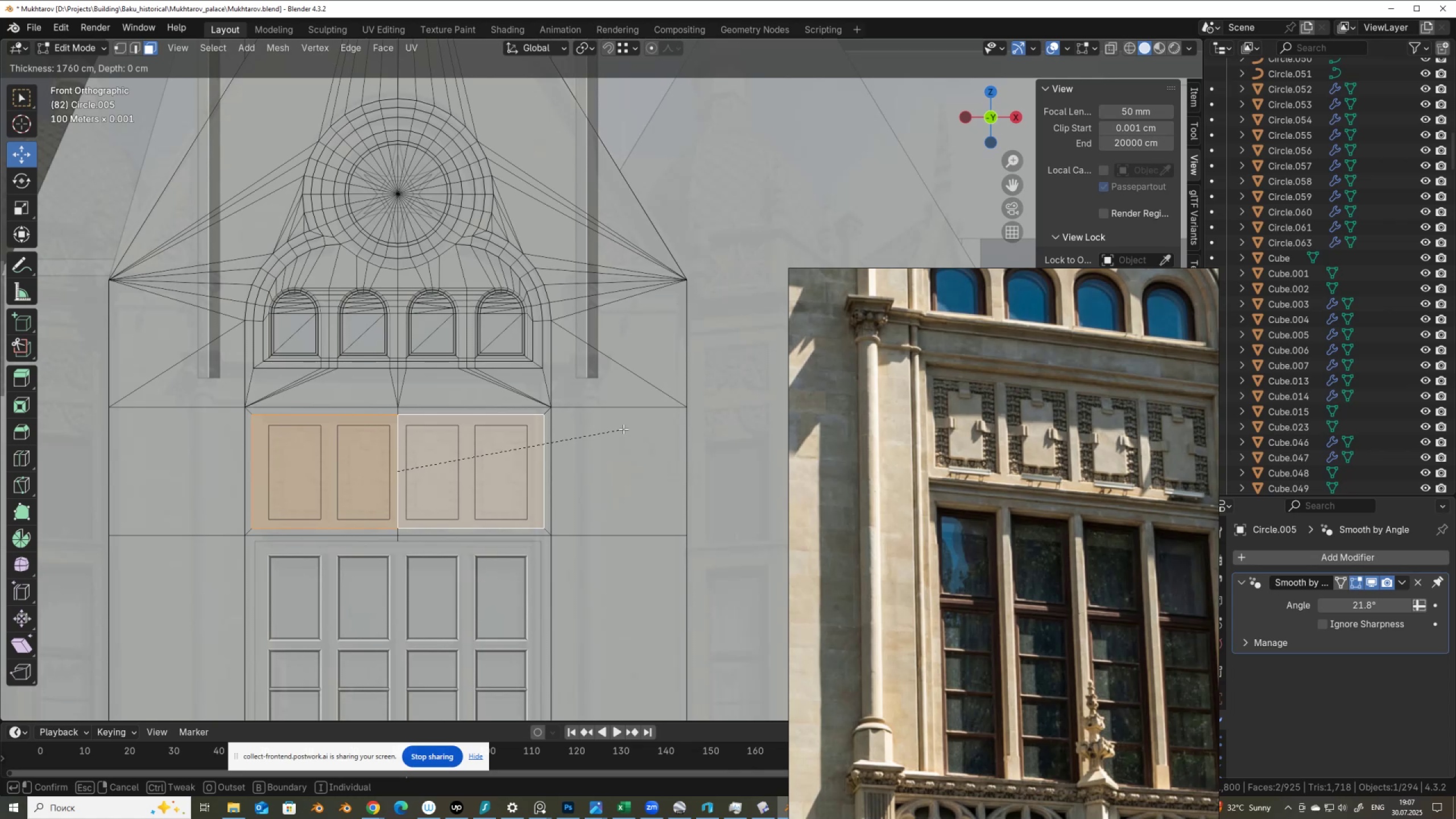 
wait(8.72)
 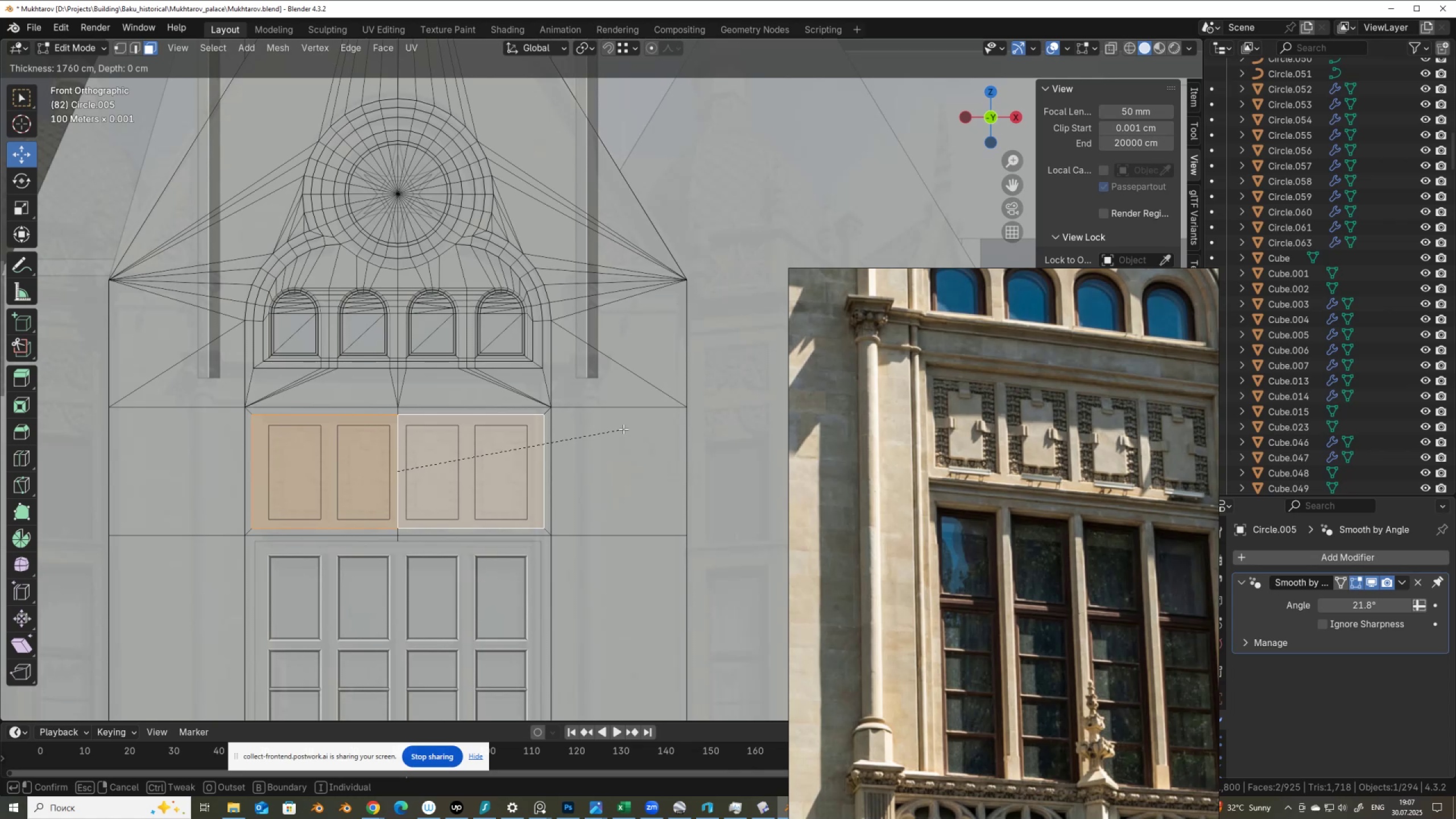 
left_click([620, 428])
 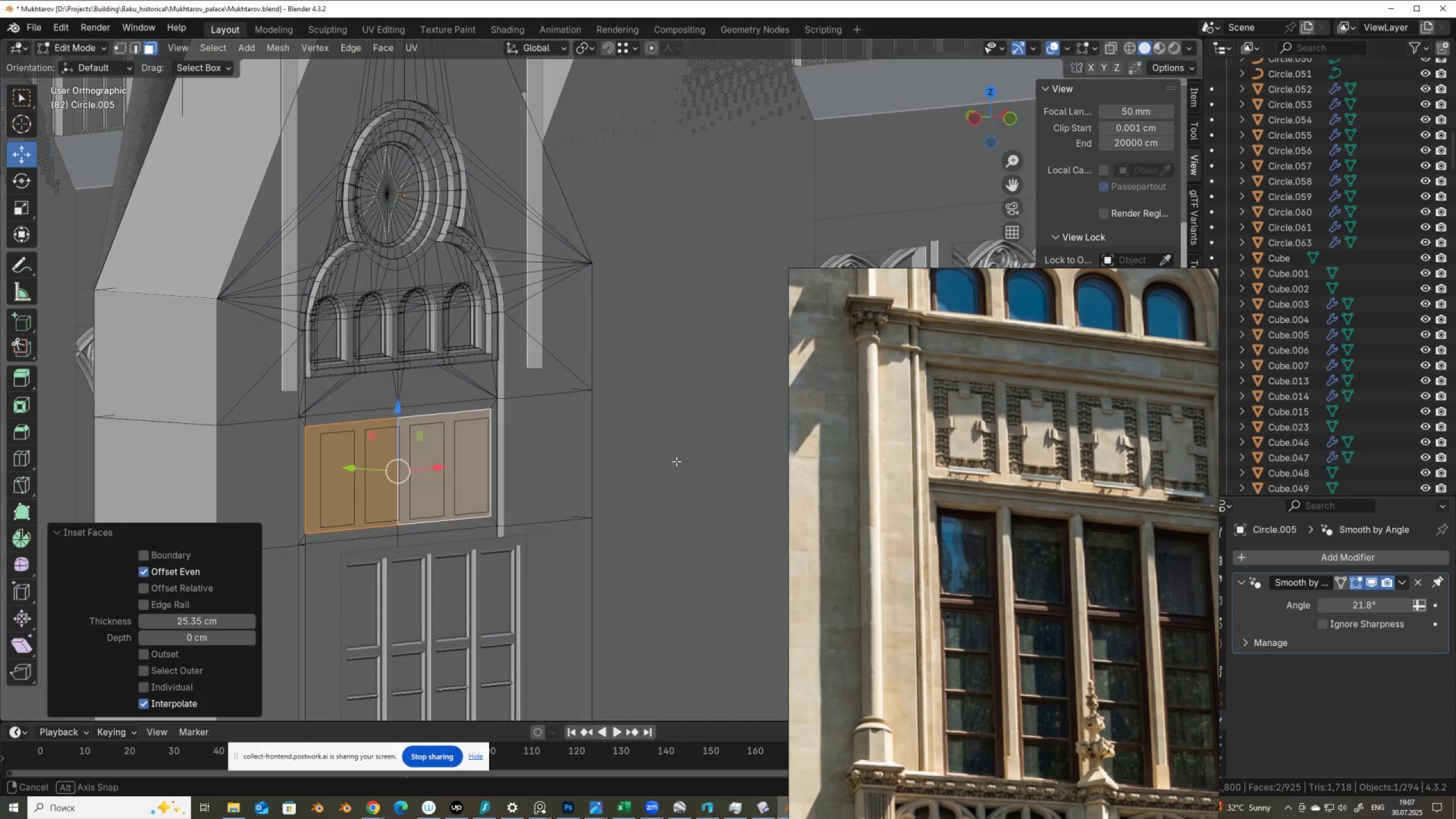 
scroll: coordinate [1188, 415], scroll_direction: none, amount: 0.0
 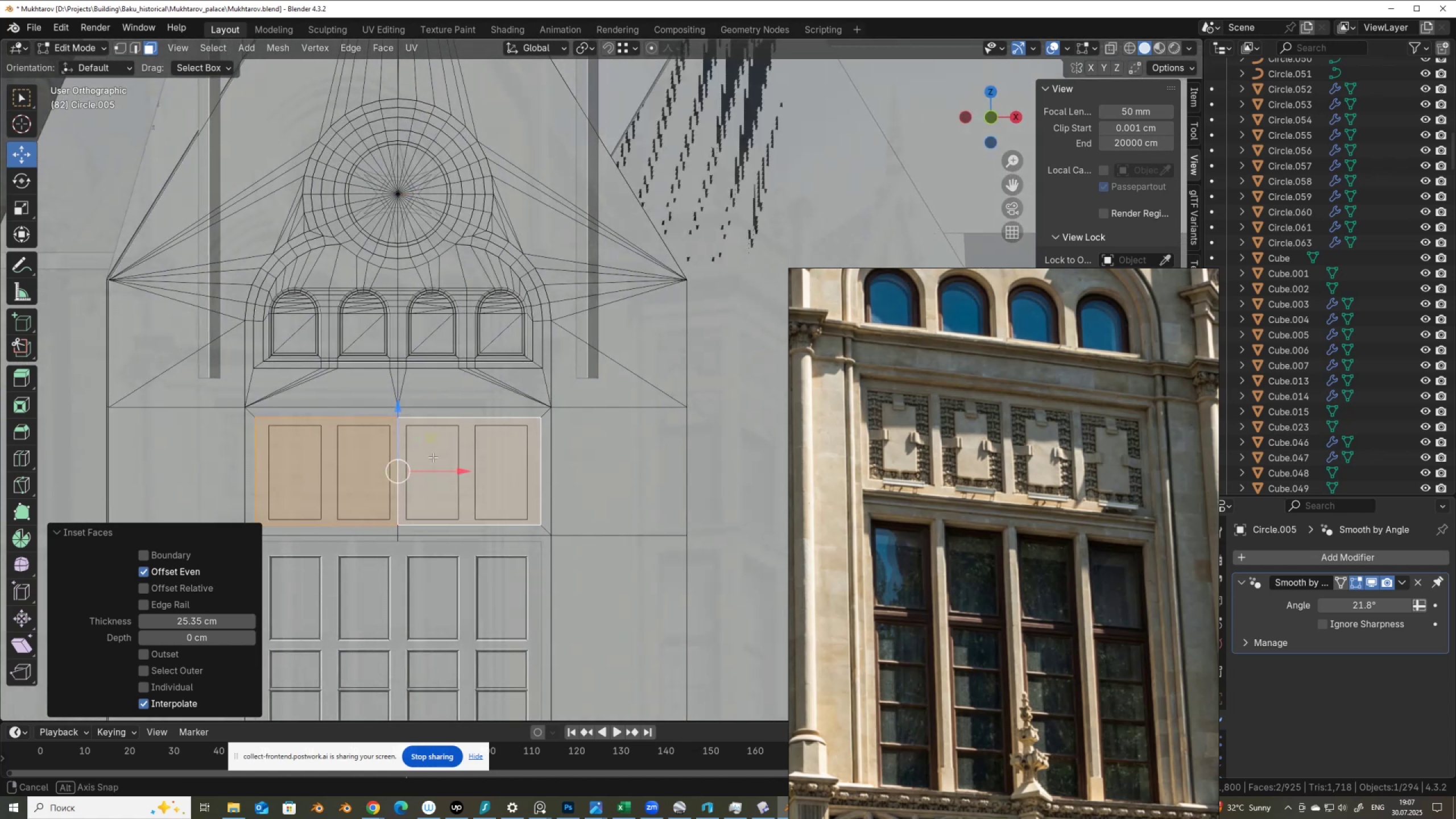 
wait(9.28)
 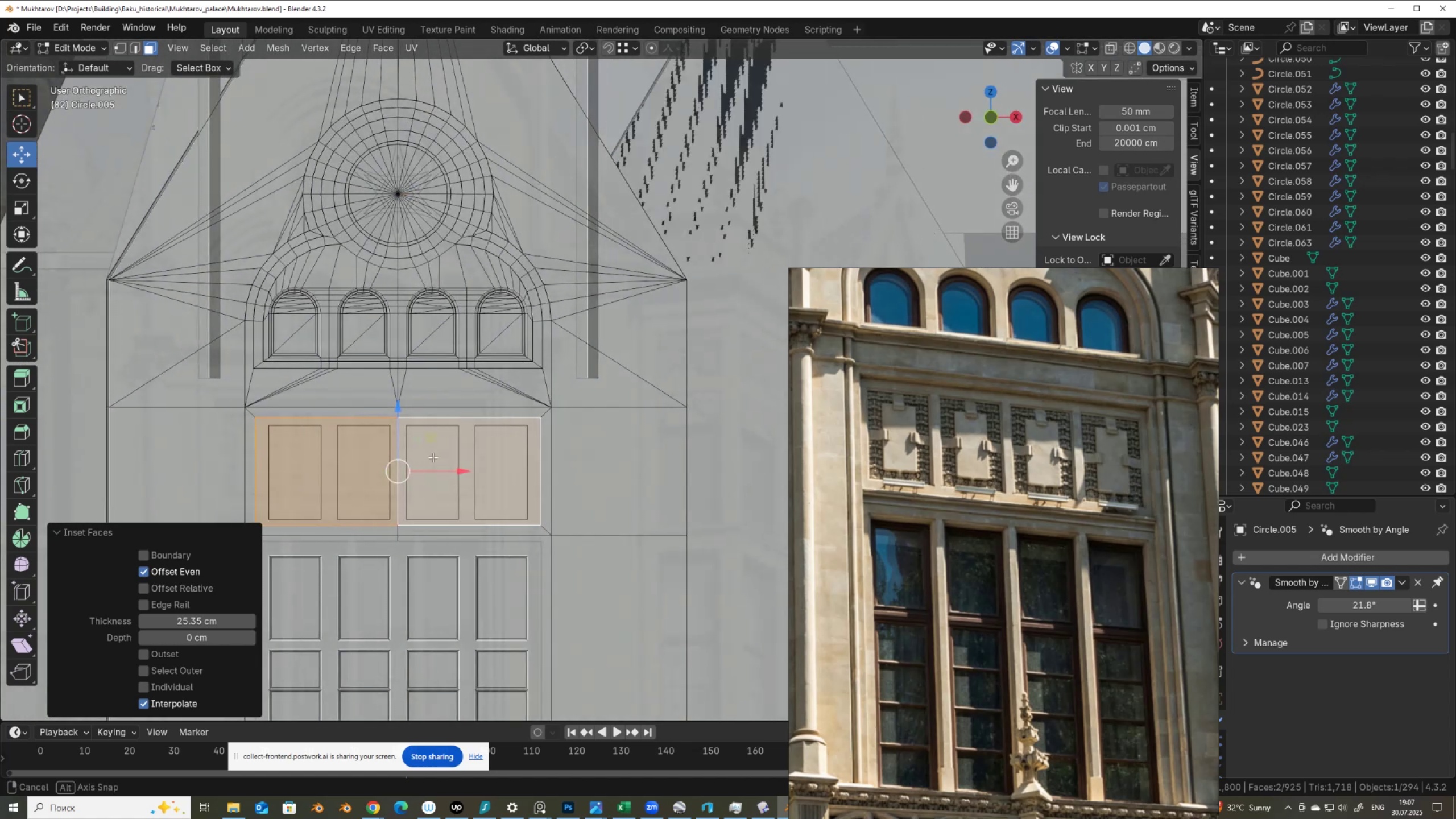 
mouse_move([400, 450])
 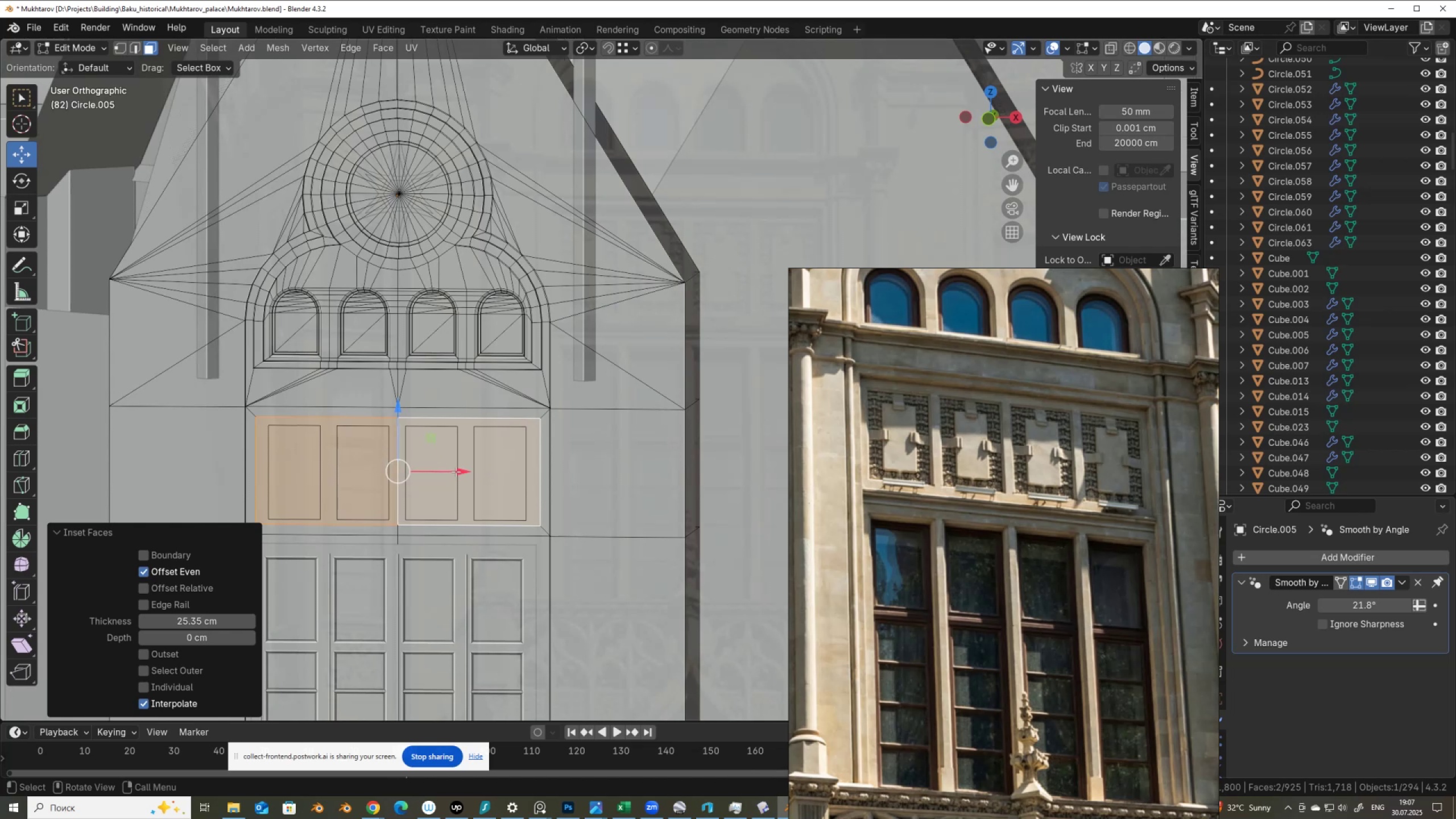 
key(X)
 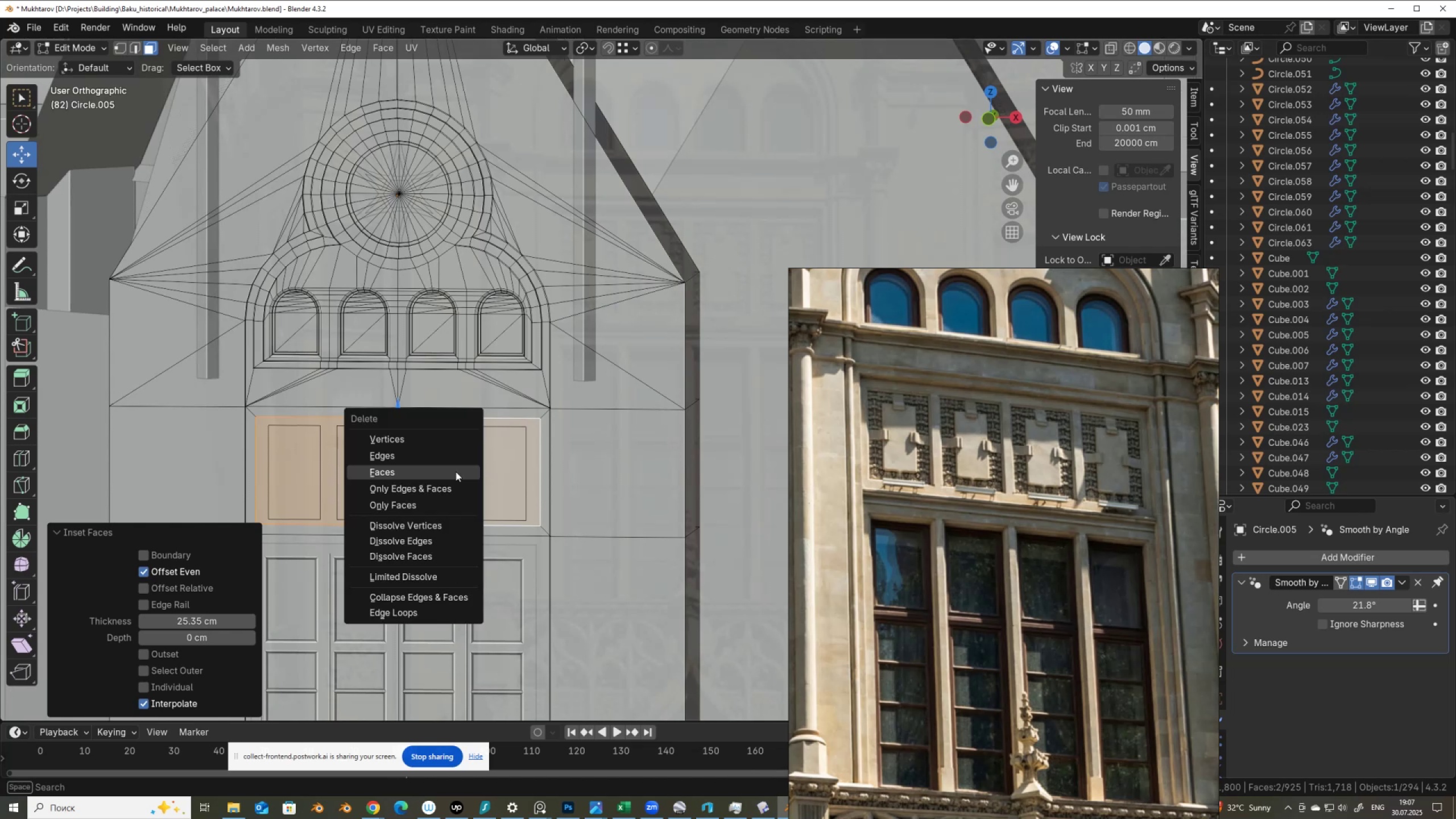 
left_click([456, 471])
 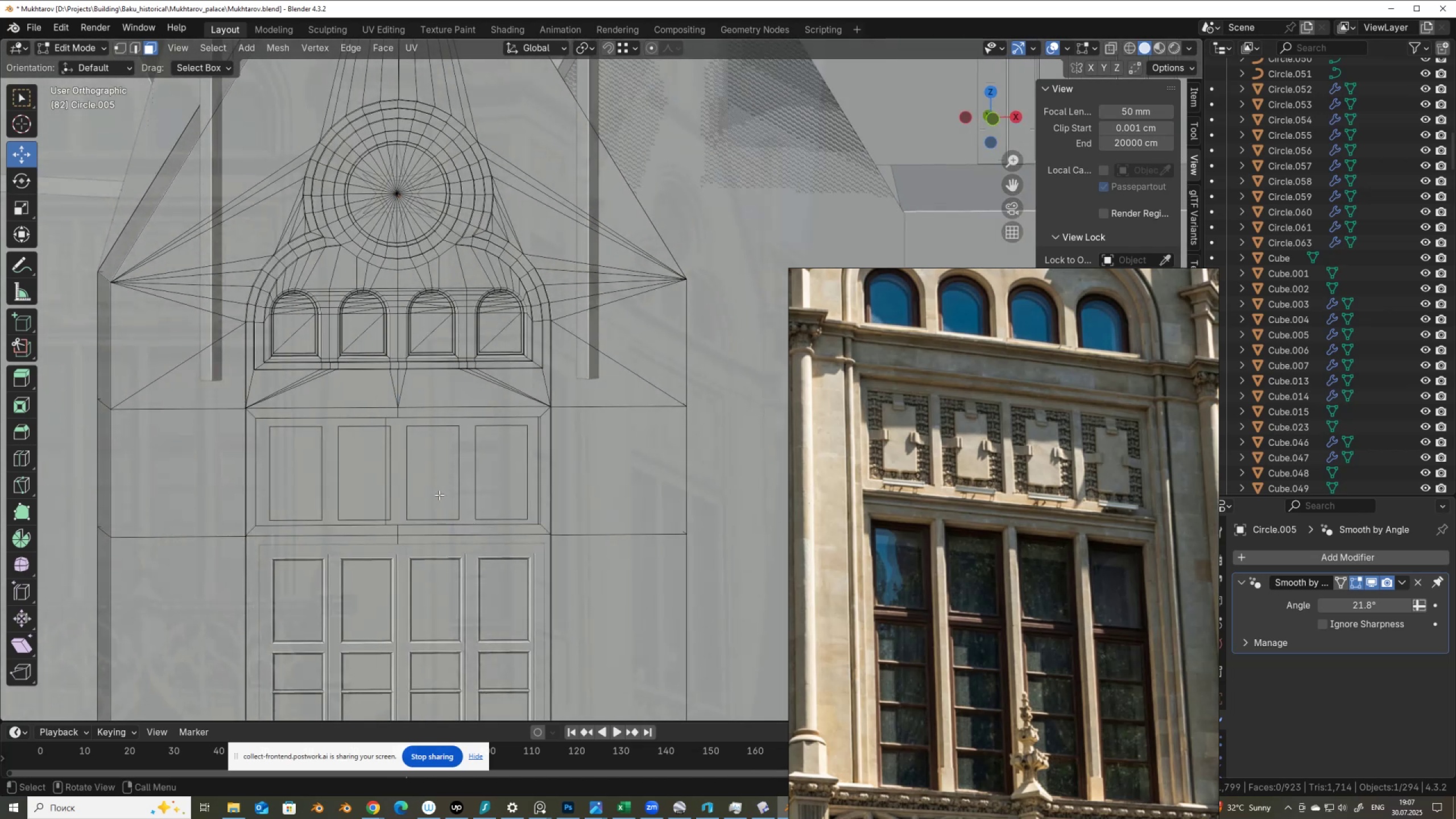 
key(2)
 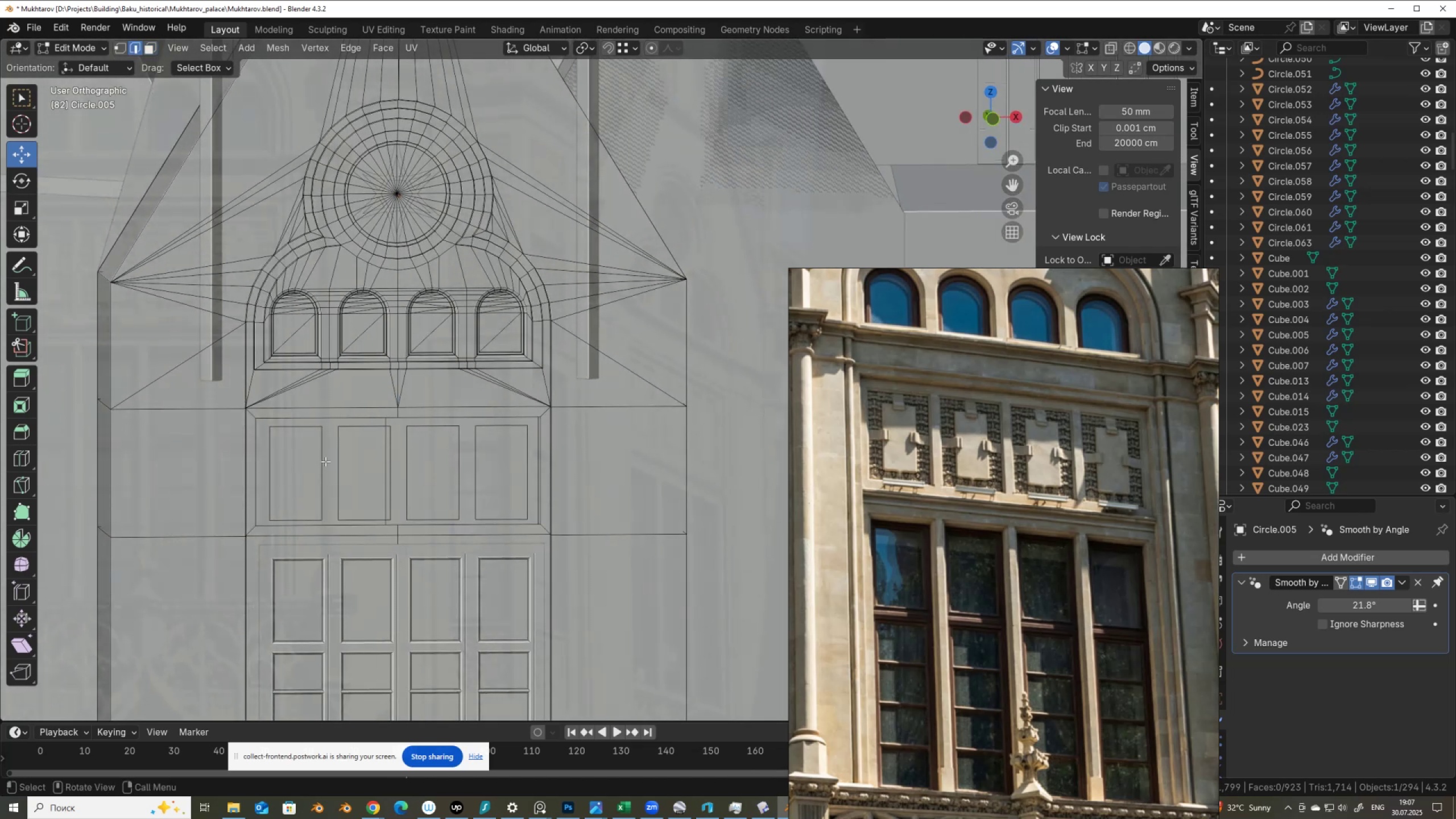 
left_click([325, 461])
 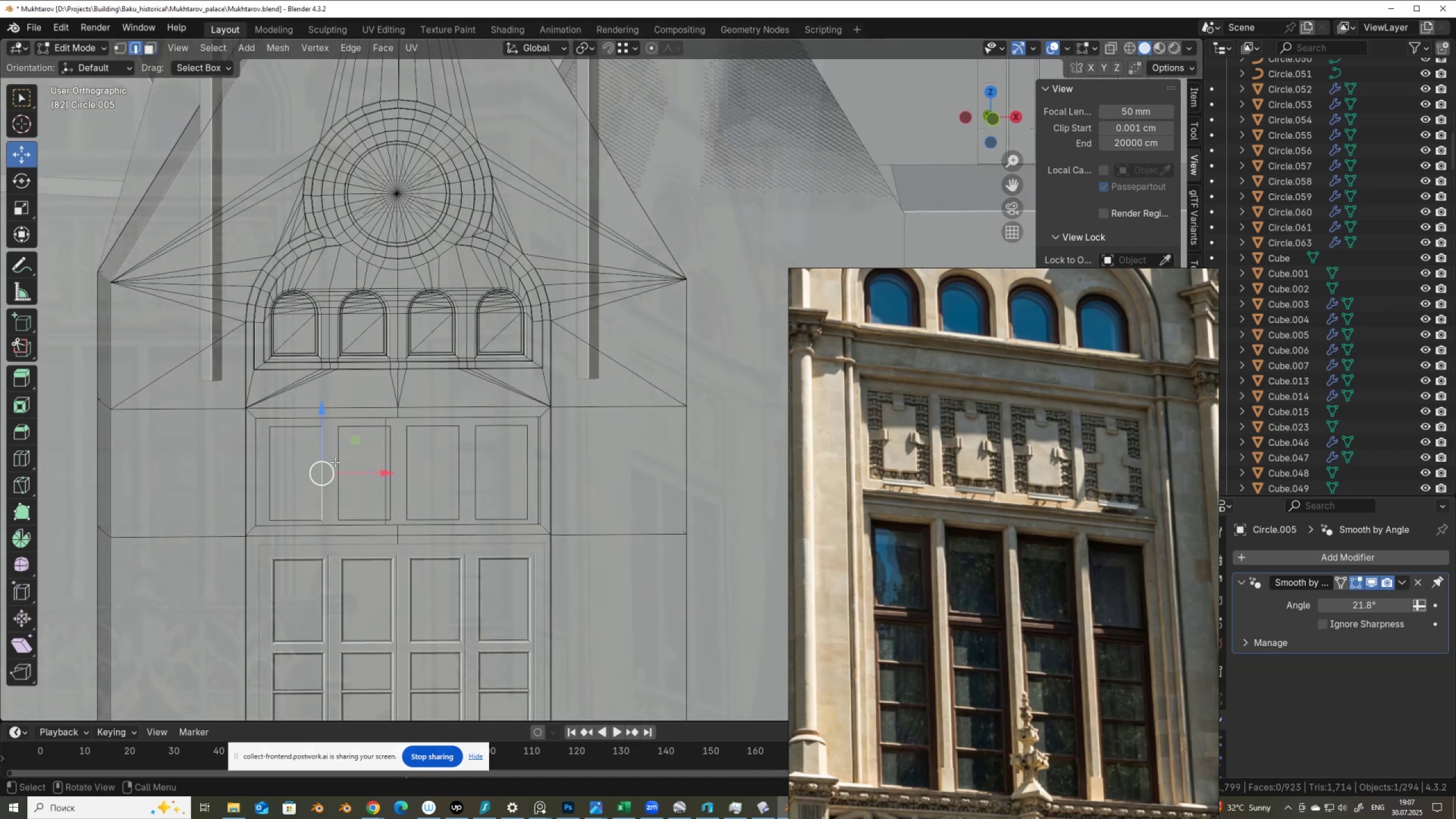 
hold_key(key=ShiftLeft, duration=0.33)
left_click([336, 460])
 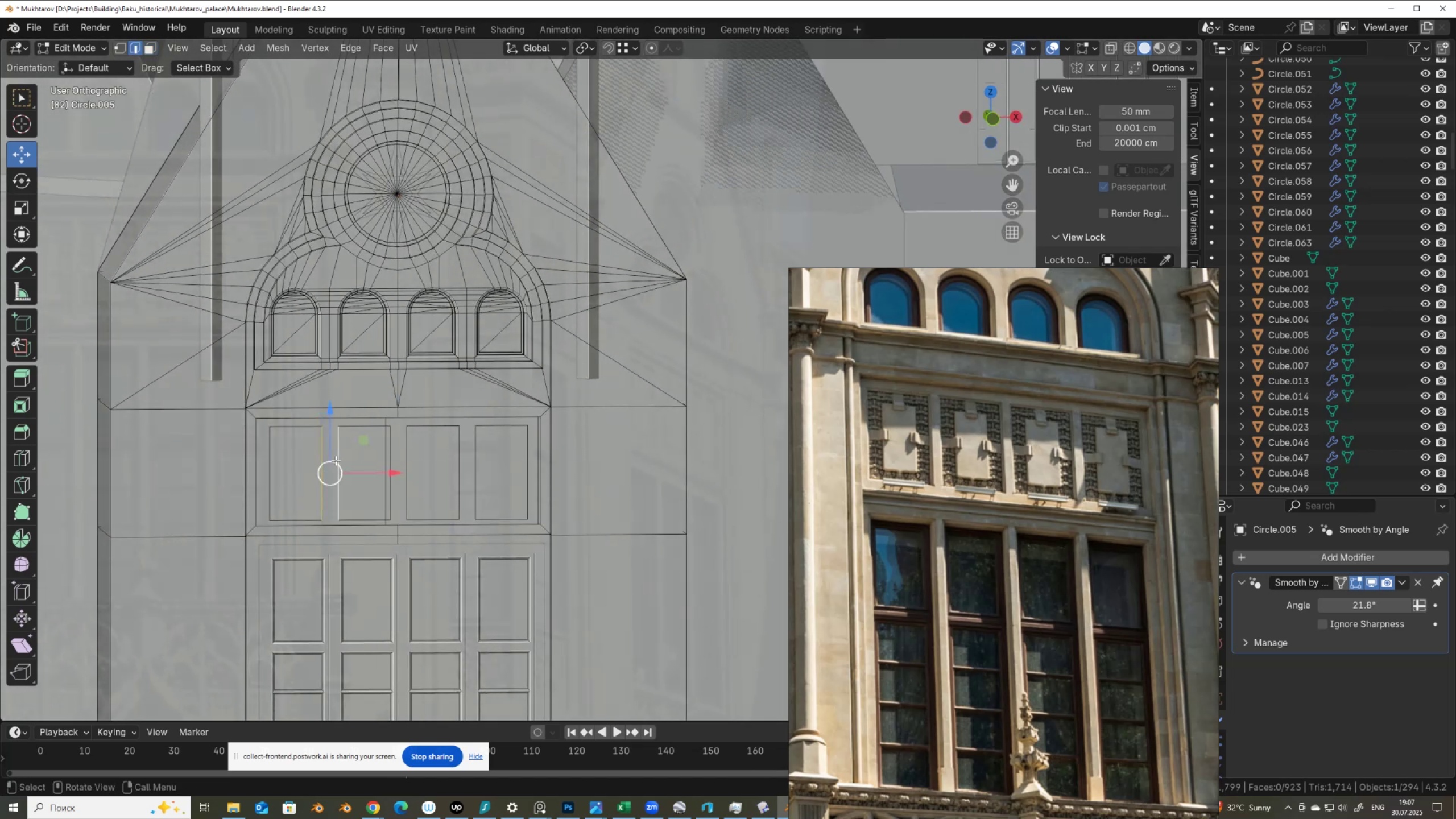 
key(F)
 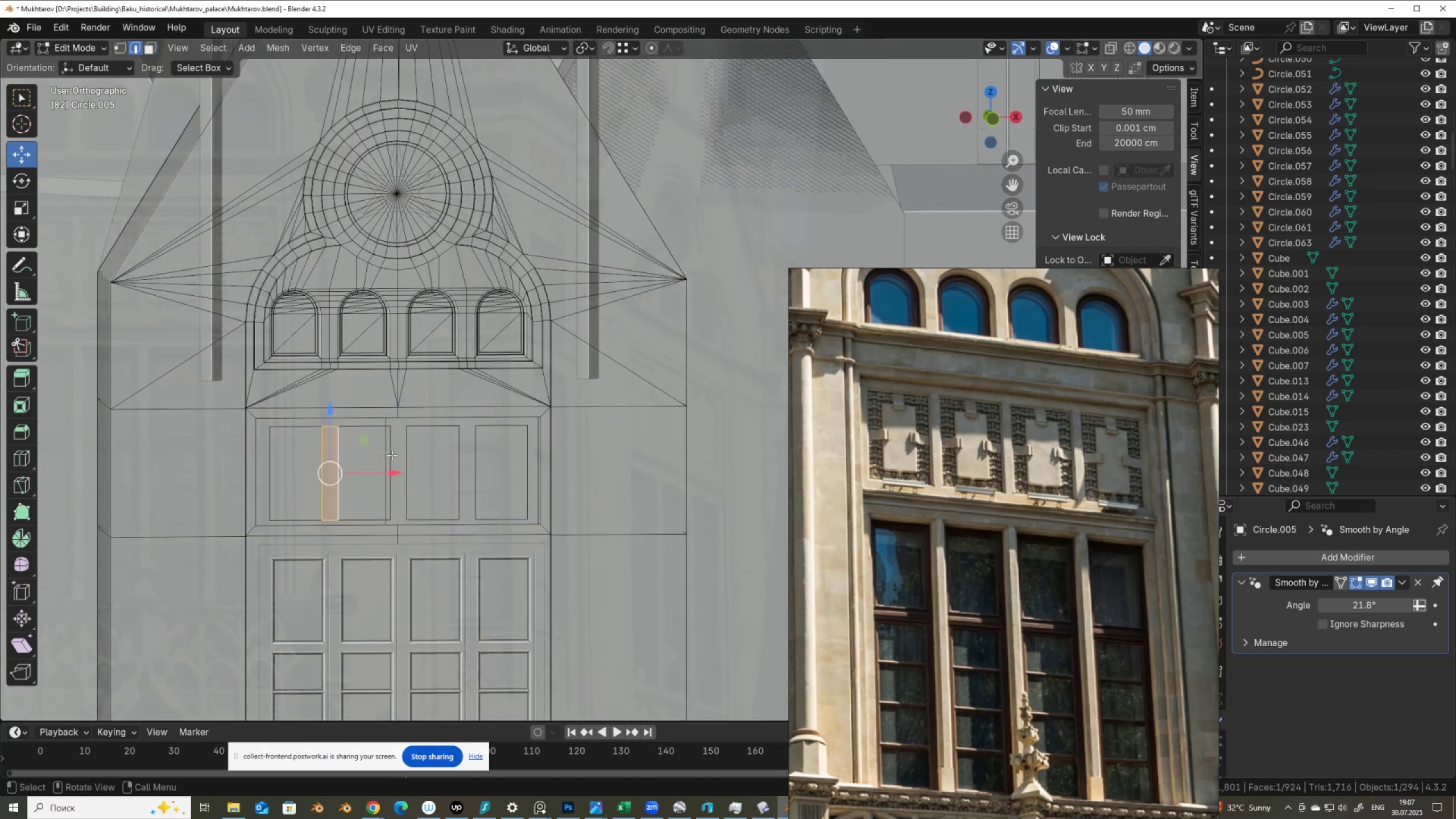 
left_click([392, 455])
 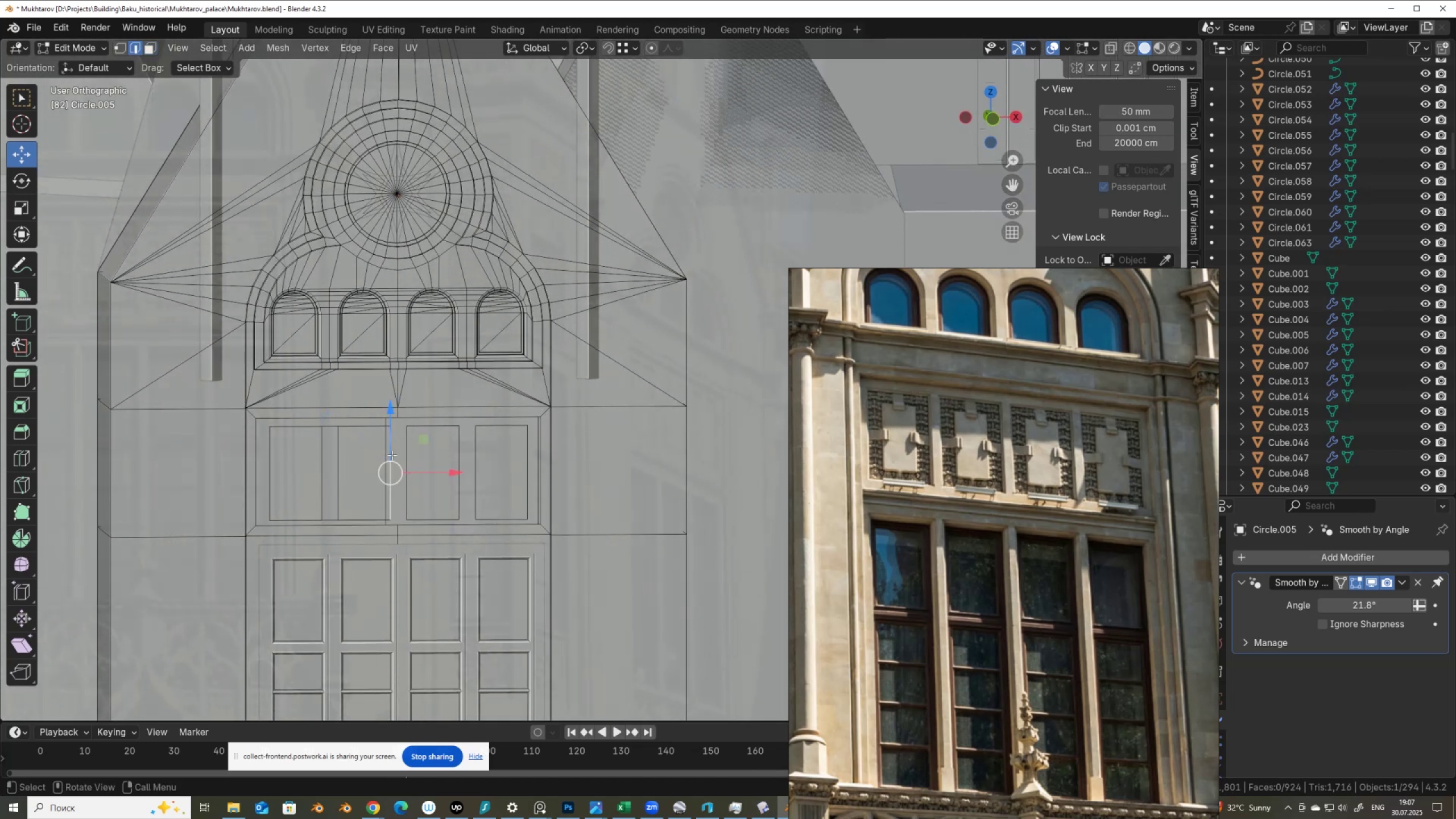 
hold_key(key=ShiftLeft, duration=0.45)
left_click([405, 454])
 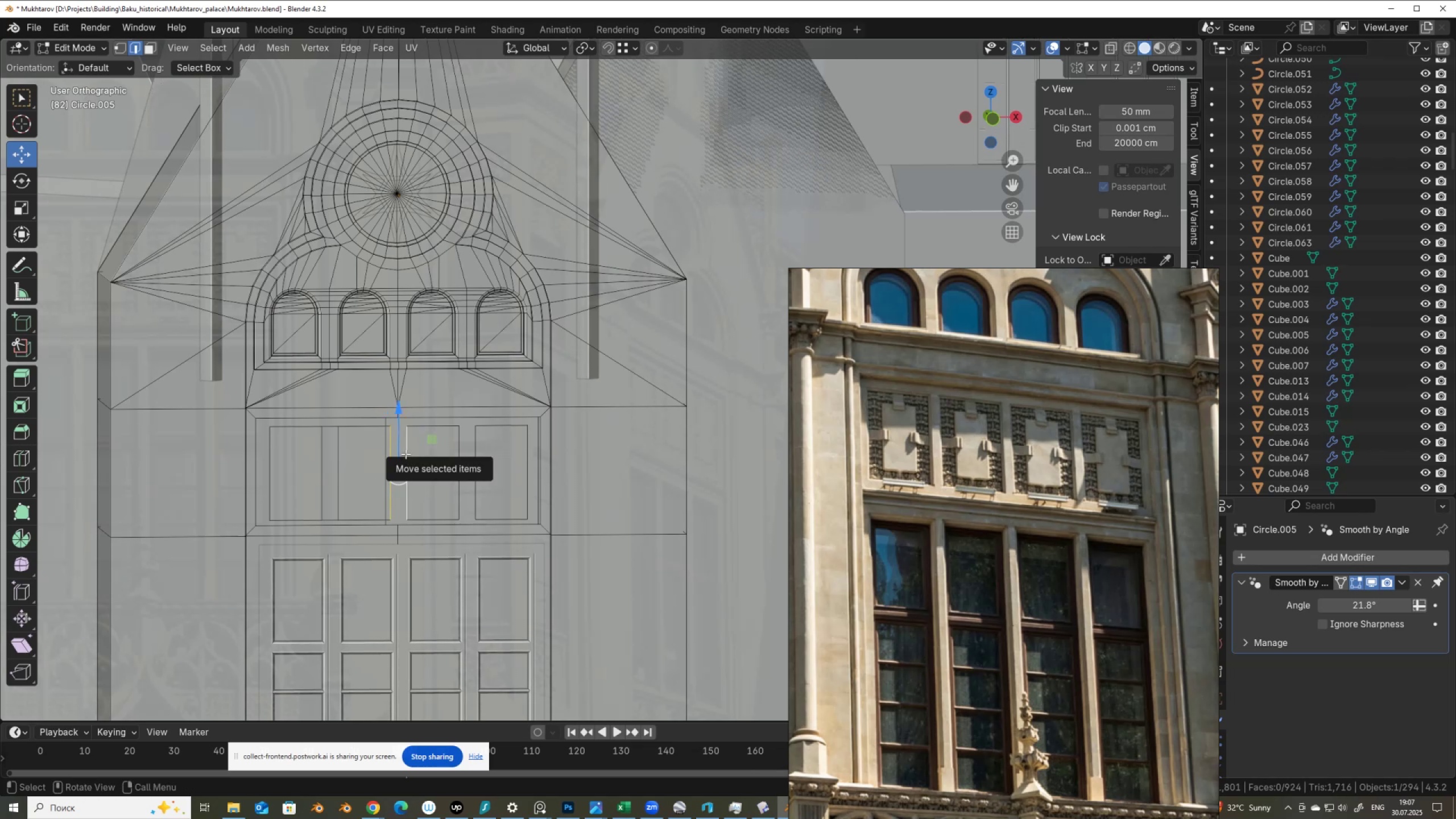 
key(F)
 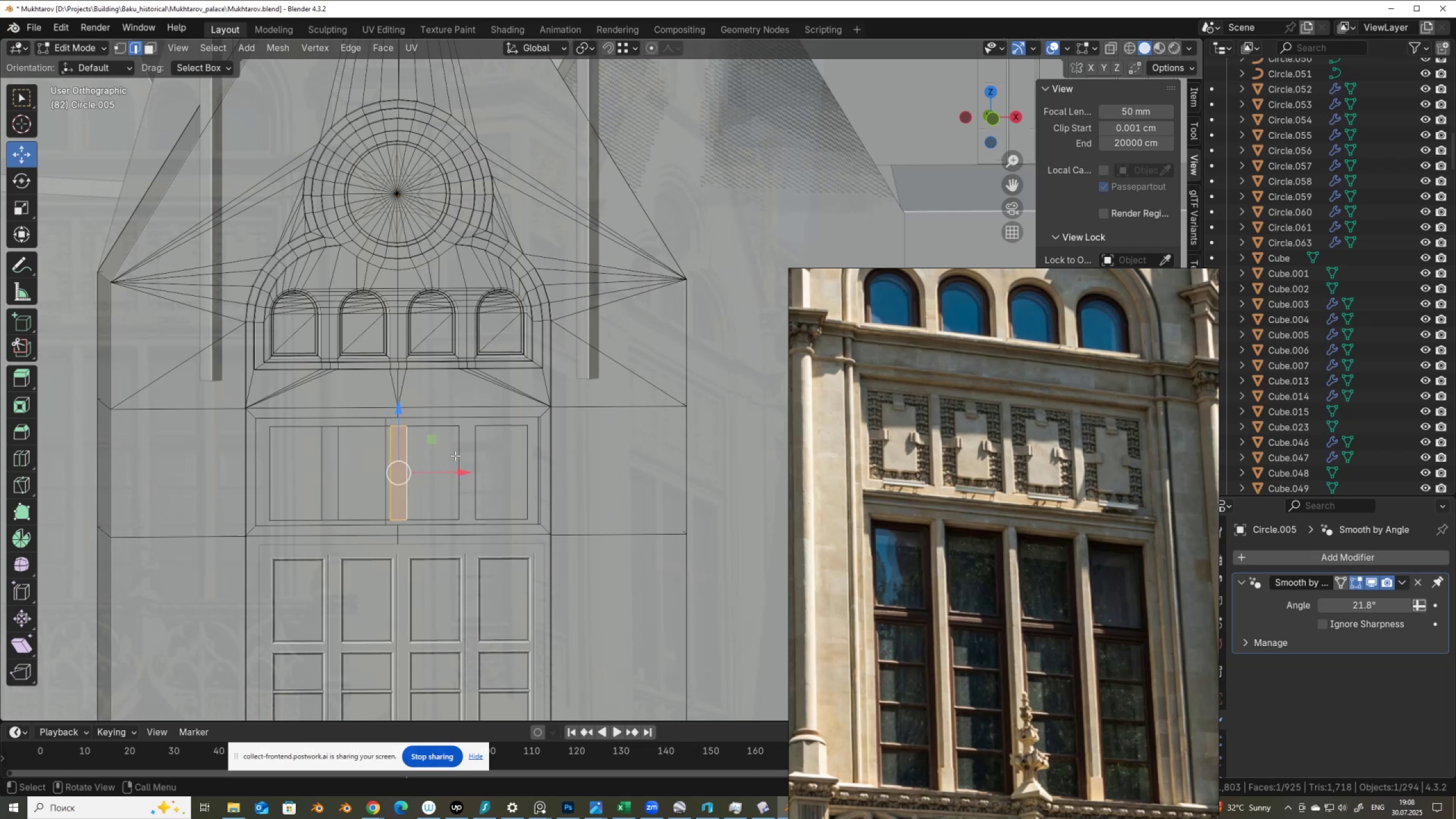 
left_click([455, 456])
 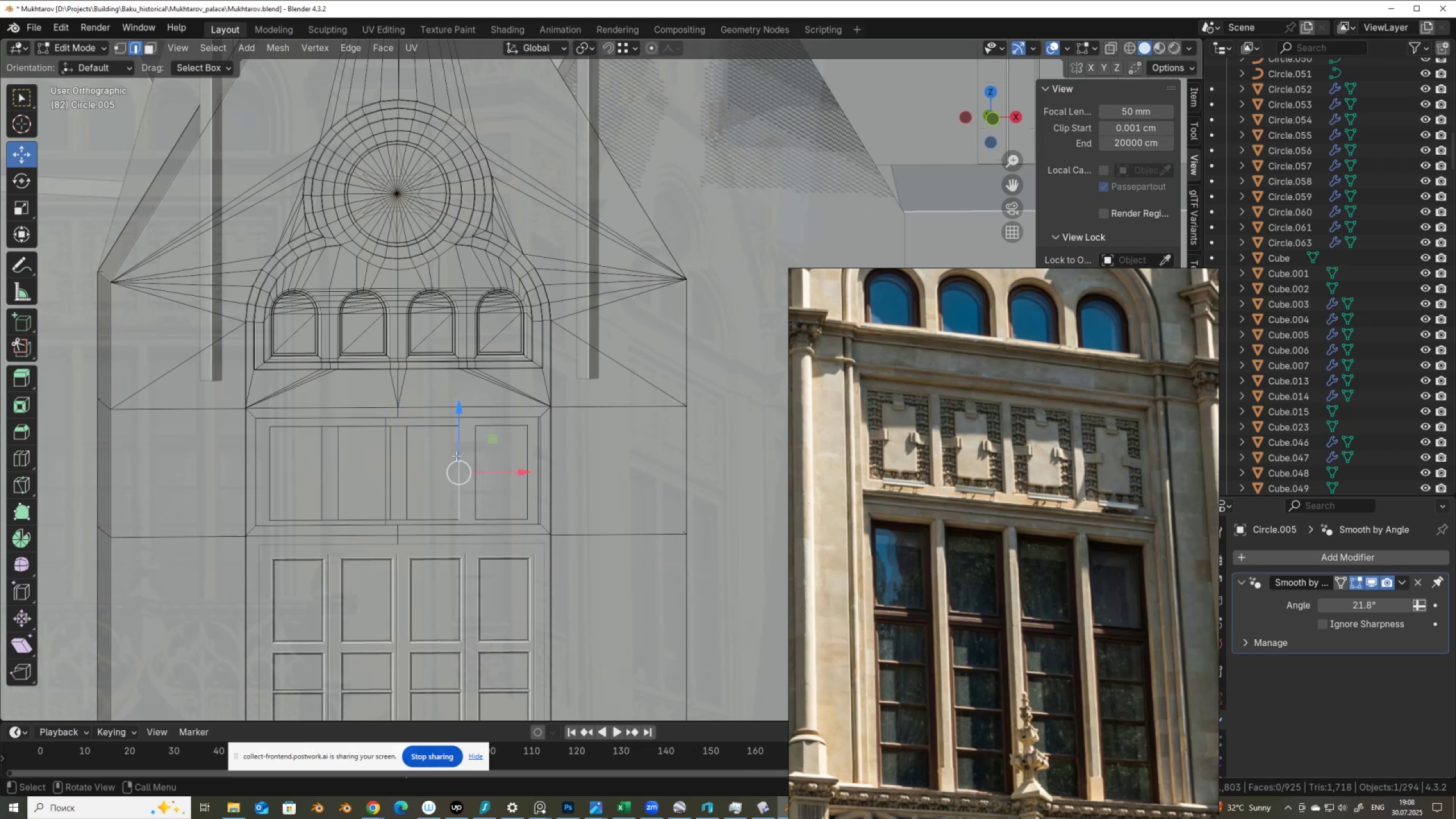 
hold_key(key=ShiftLeft, duration=0.54)
left_click([475, 456])
 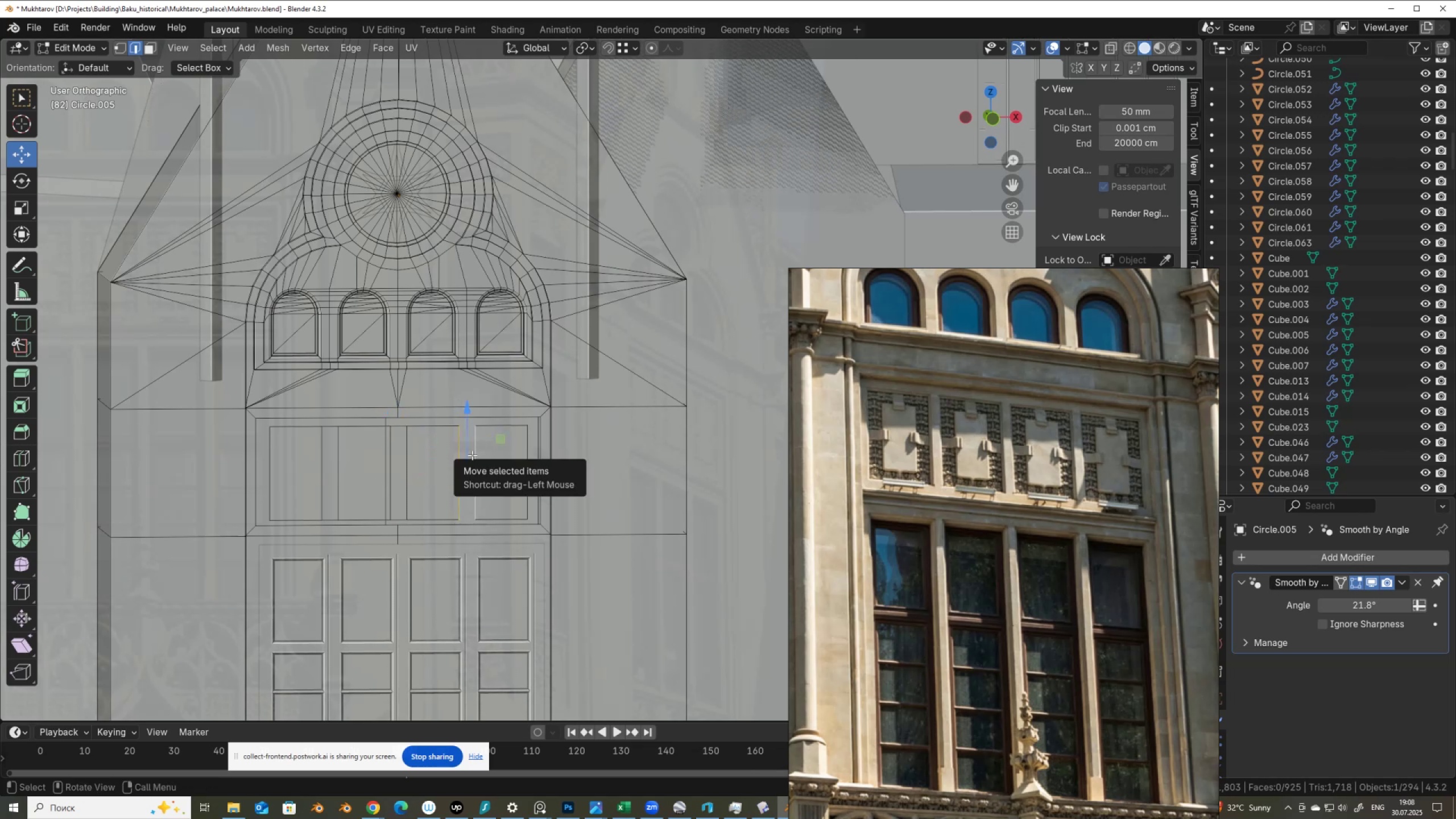 
key(F)
 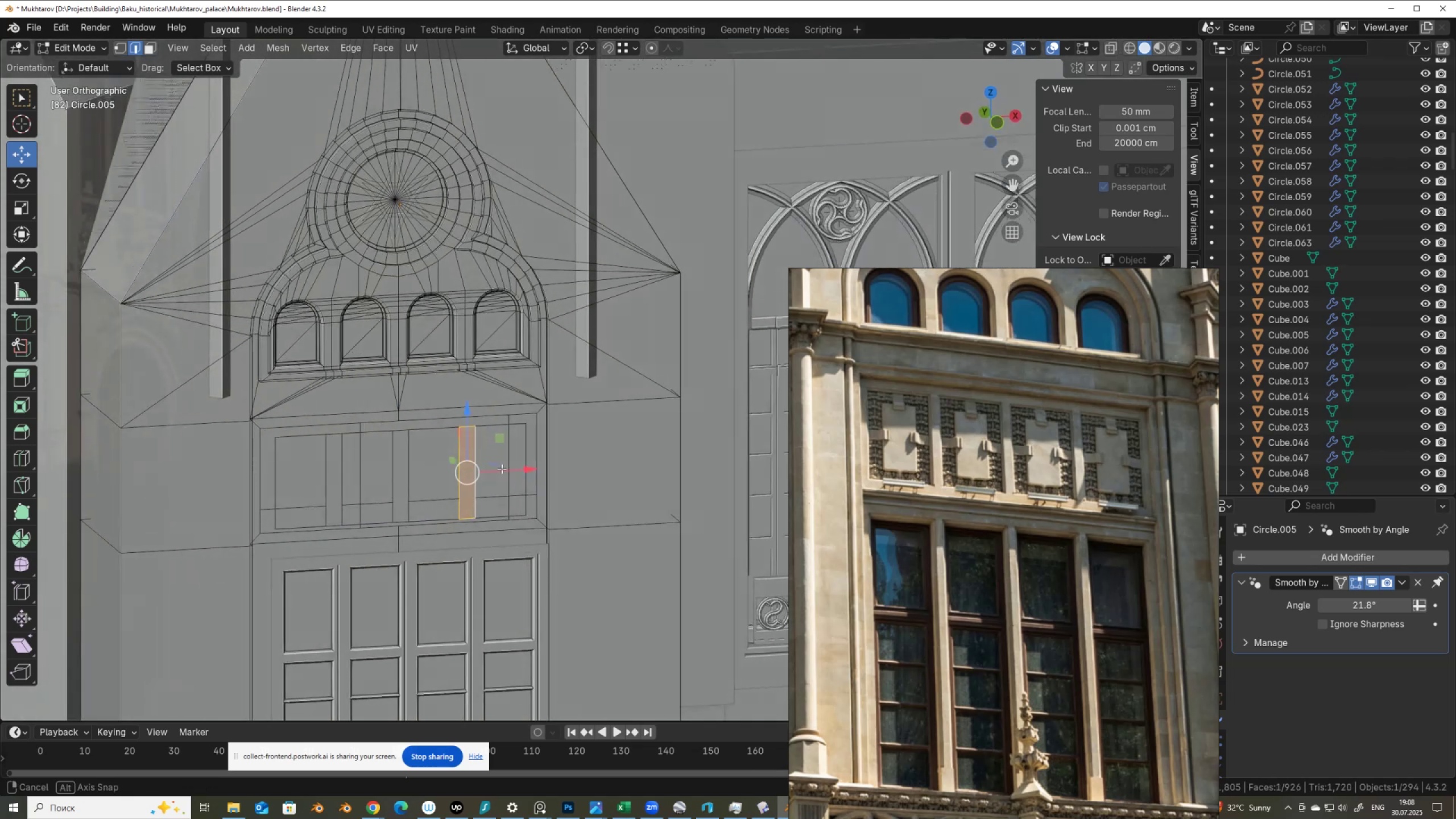 
key(Shift+ShiftLeft)
 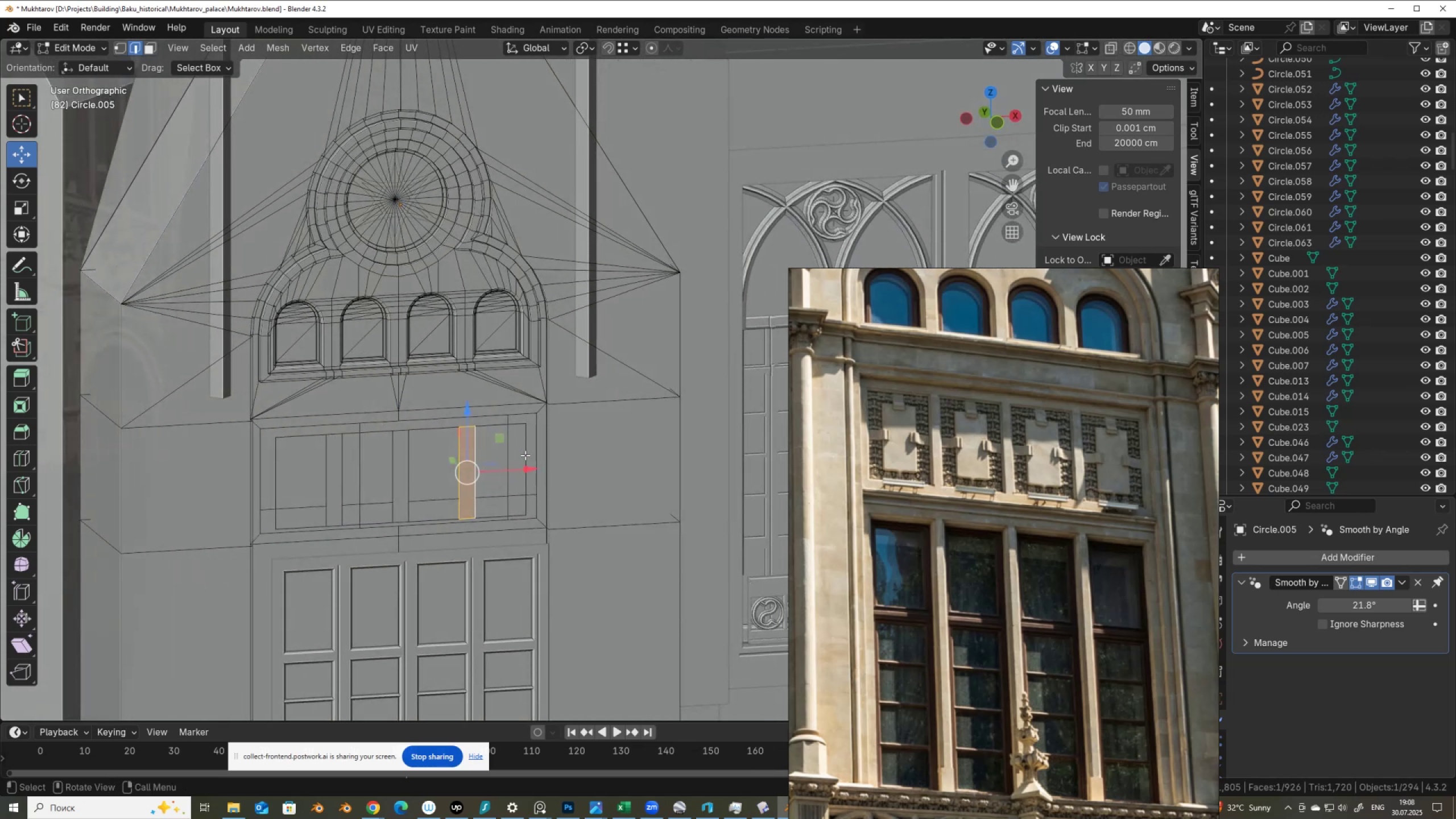 
left_click([525, 455])
 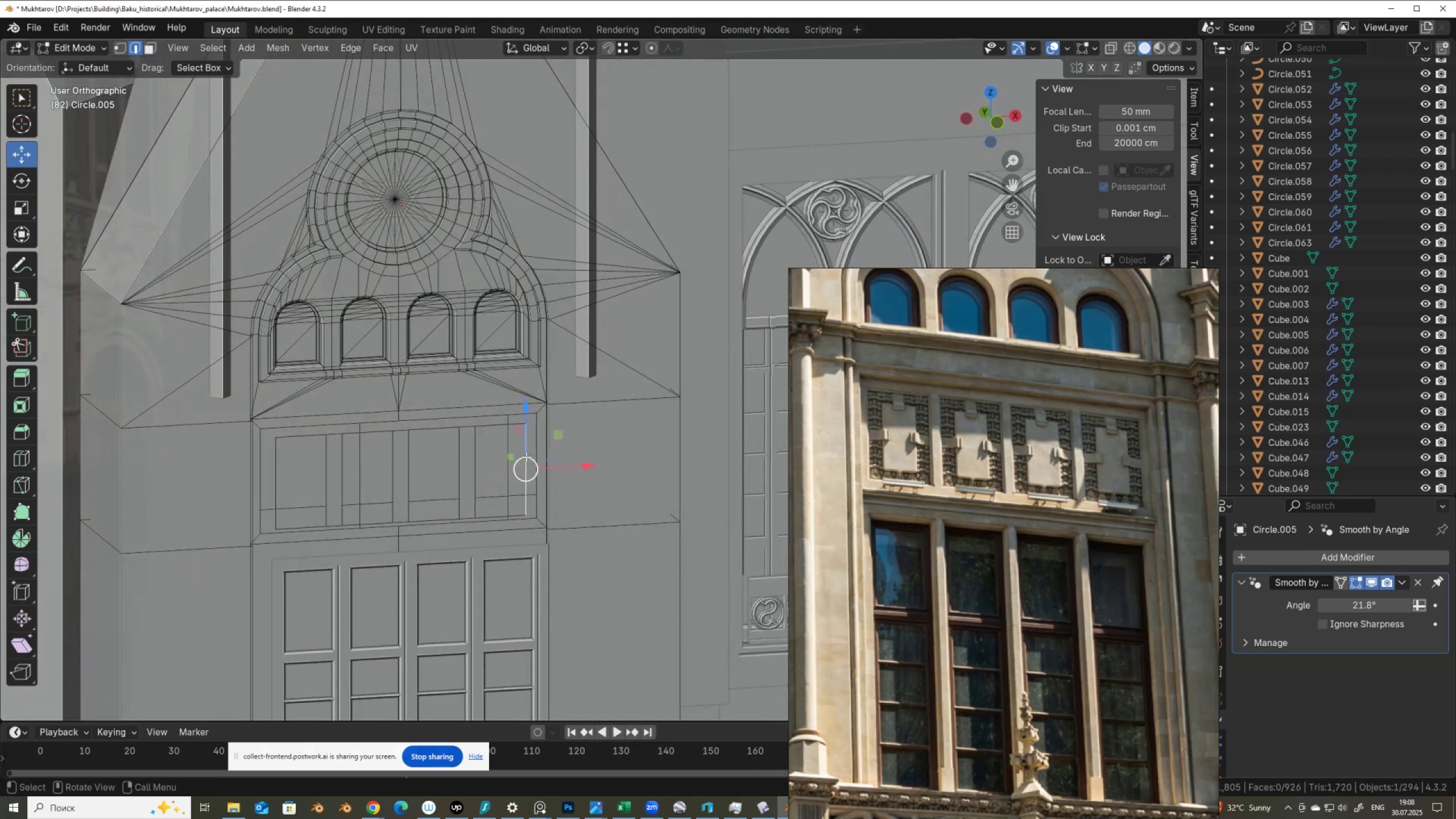 
hold_key(key=ShiftLeft, duration=0.43)
left_click([536, 454])
 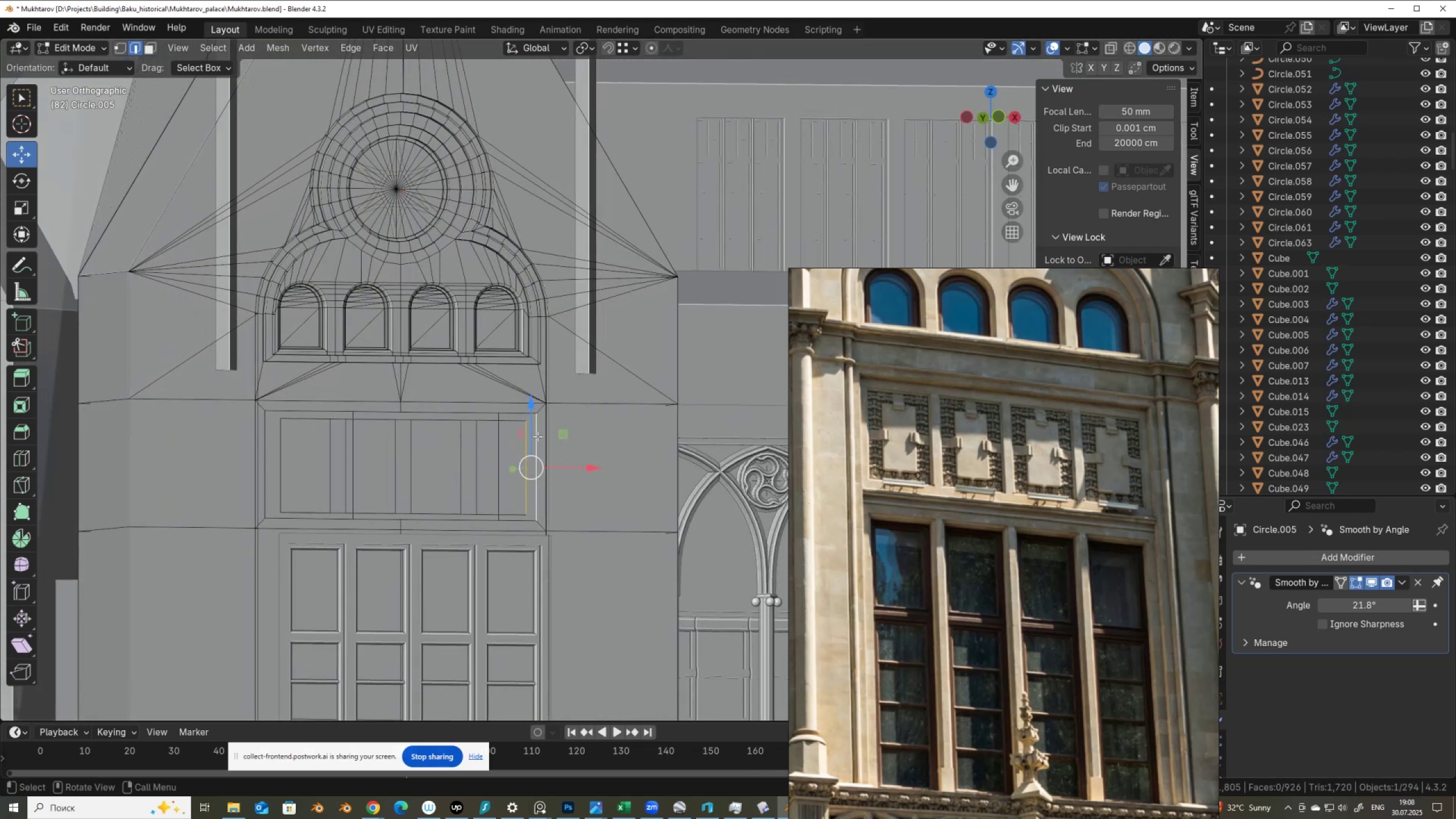 
key(F)
 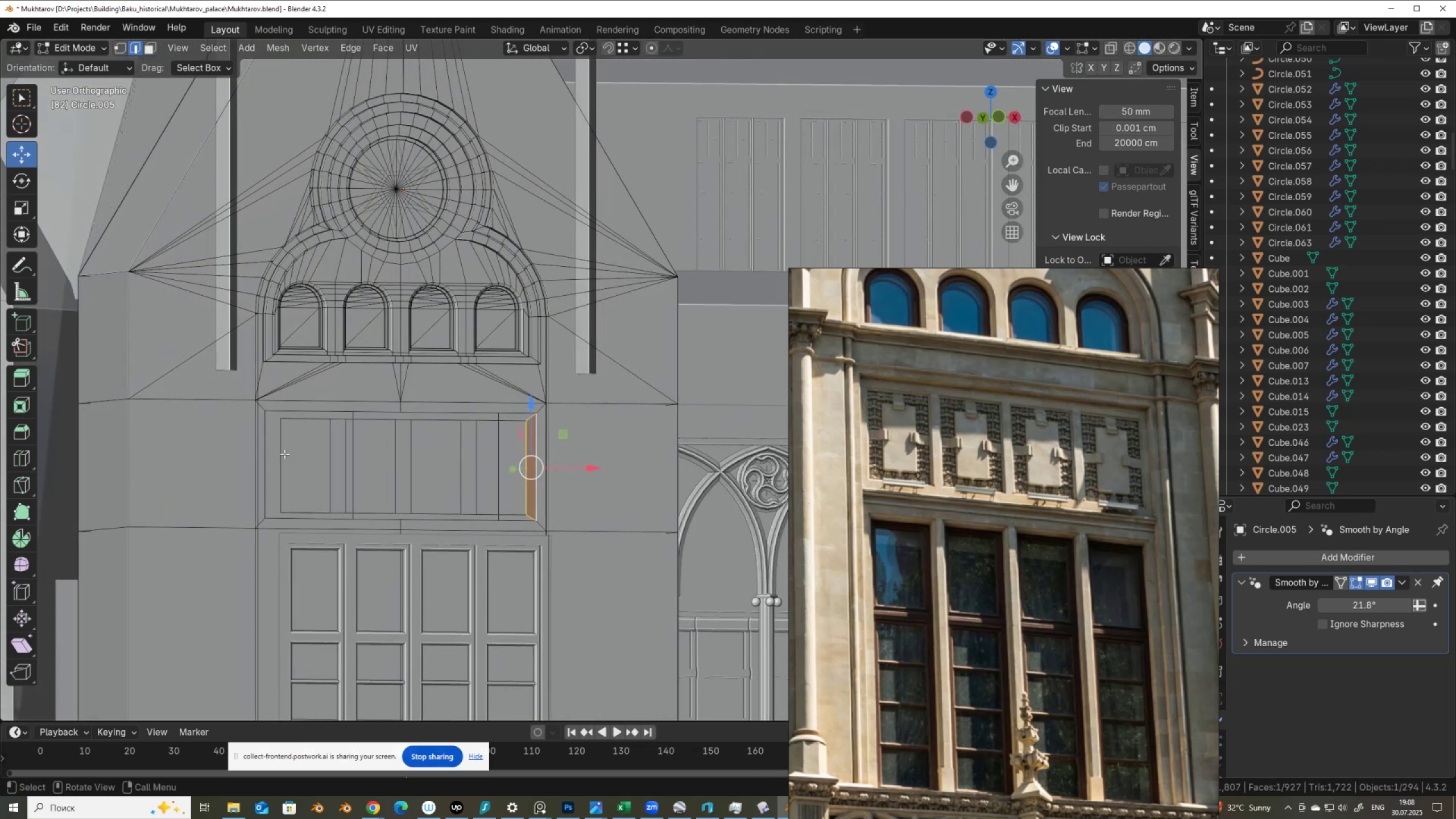 
left_click([284, 454])
 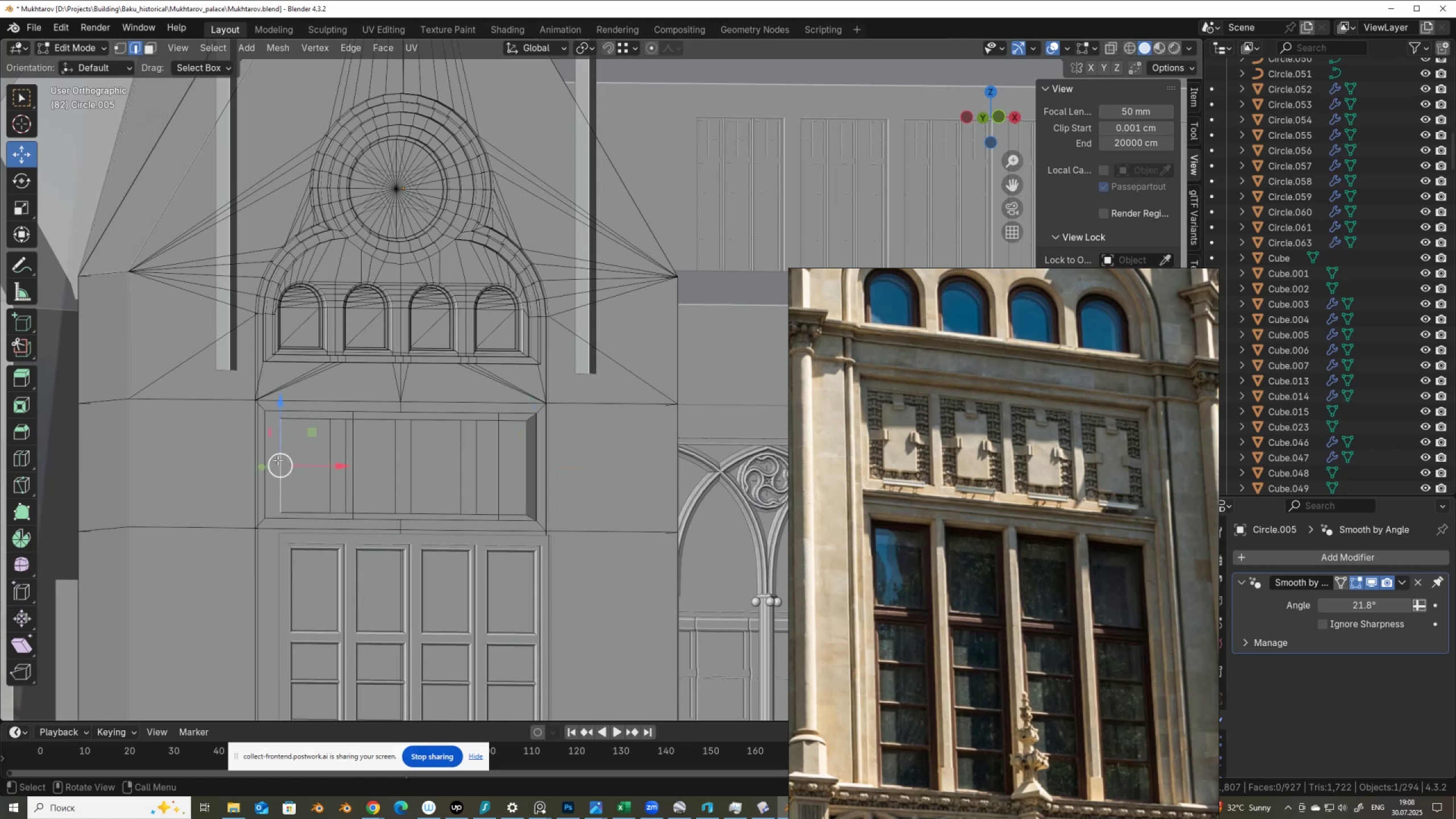 
hold_key(key=ShiftLeft, duration=0.56)
left_click([267, 456])
 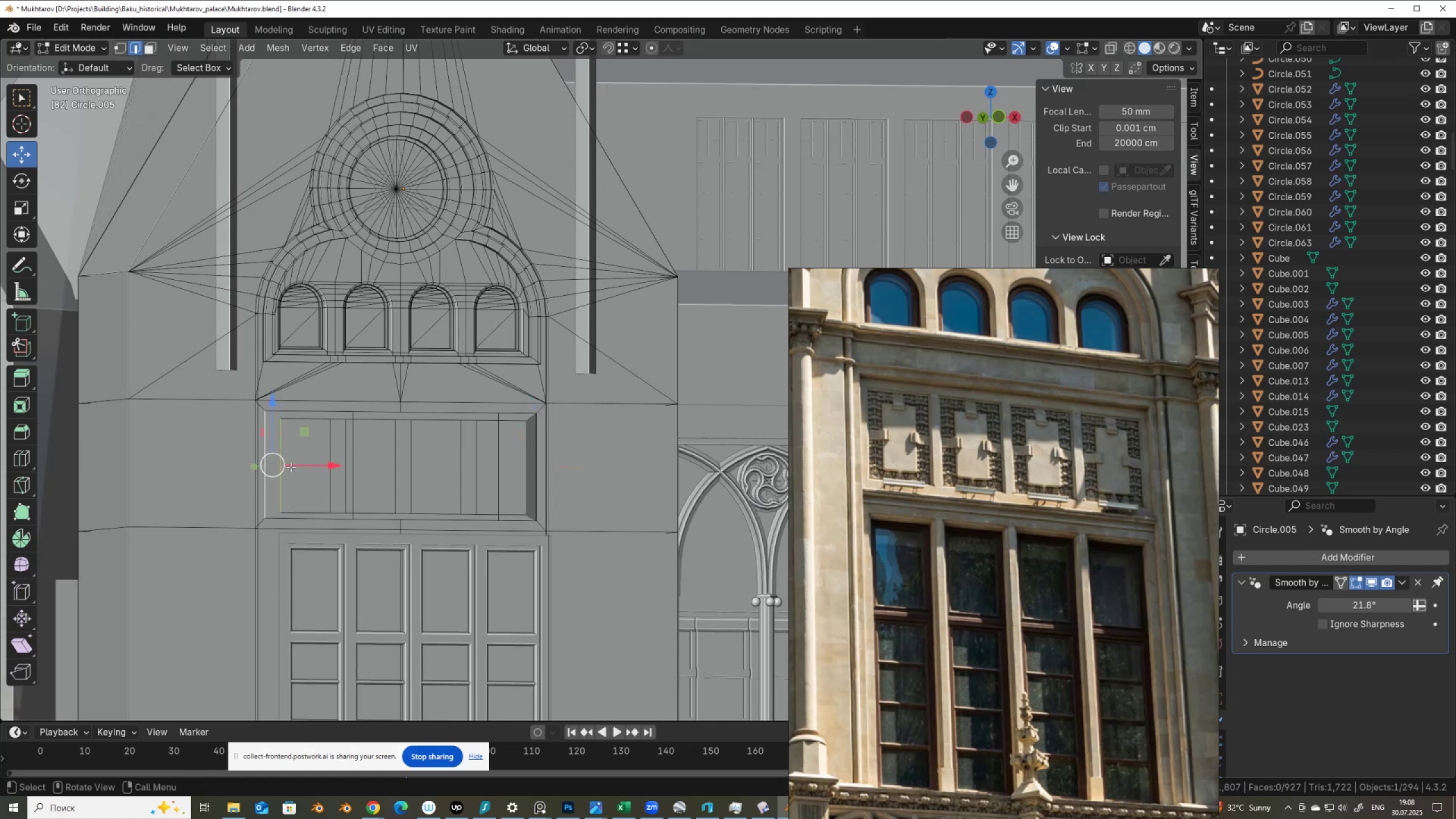 
key(F)
 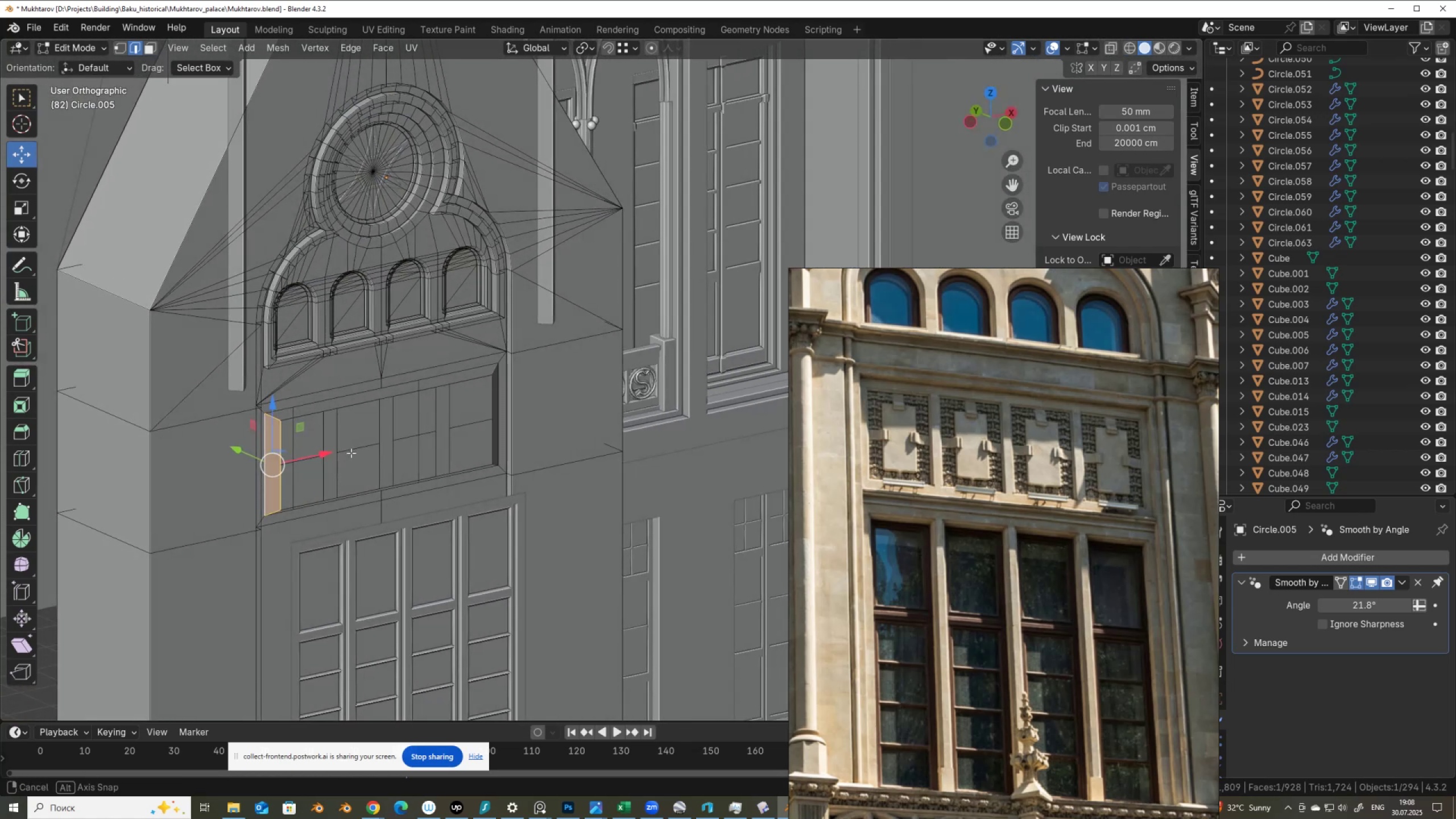 
wait(7.49)
 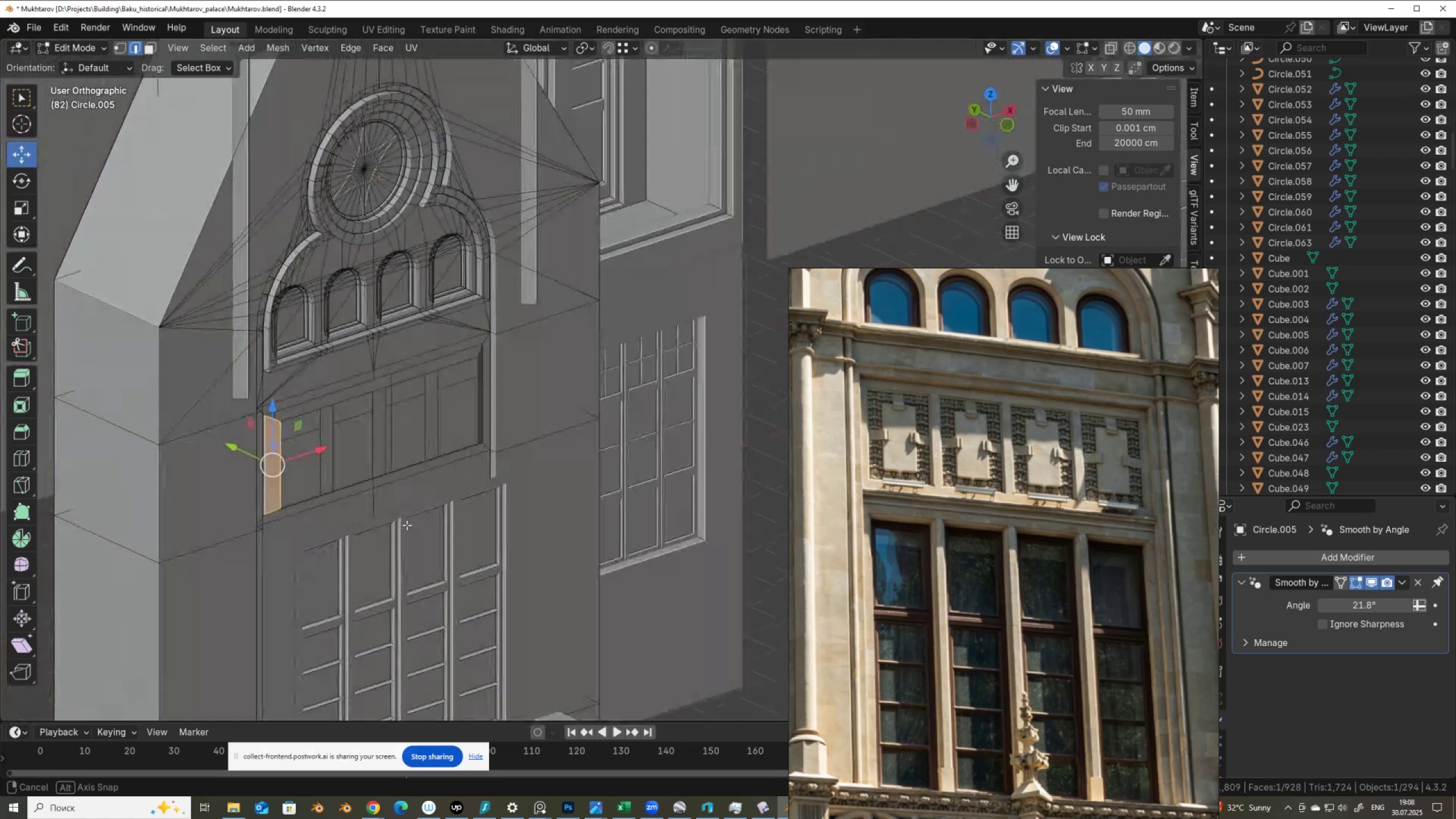 
key(2)
 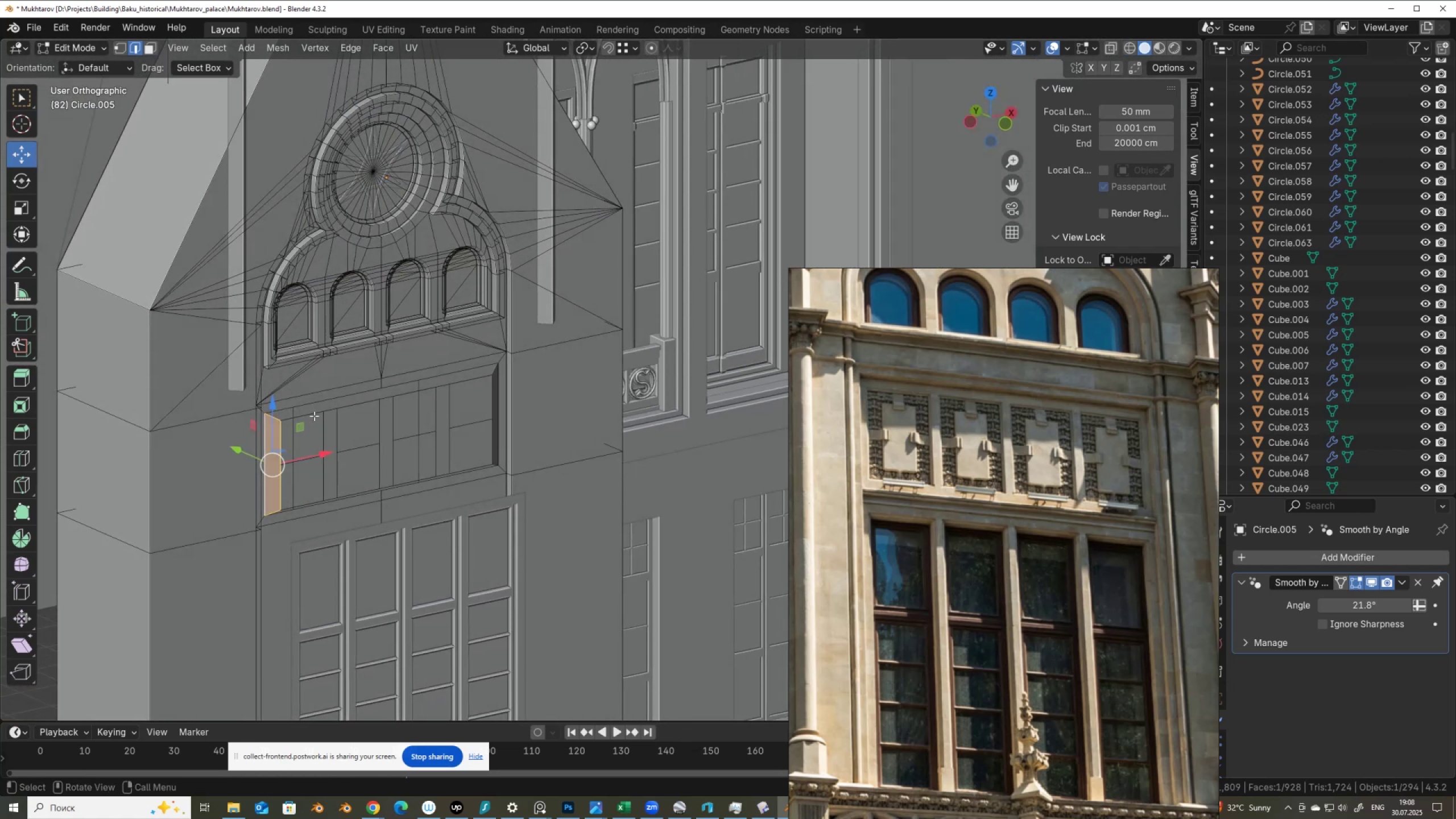 
left_click([314, 416])
 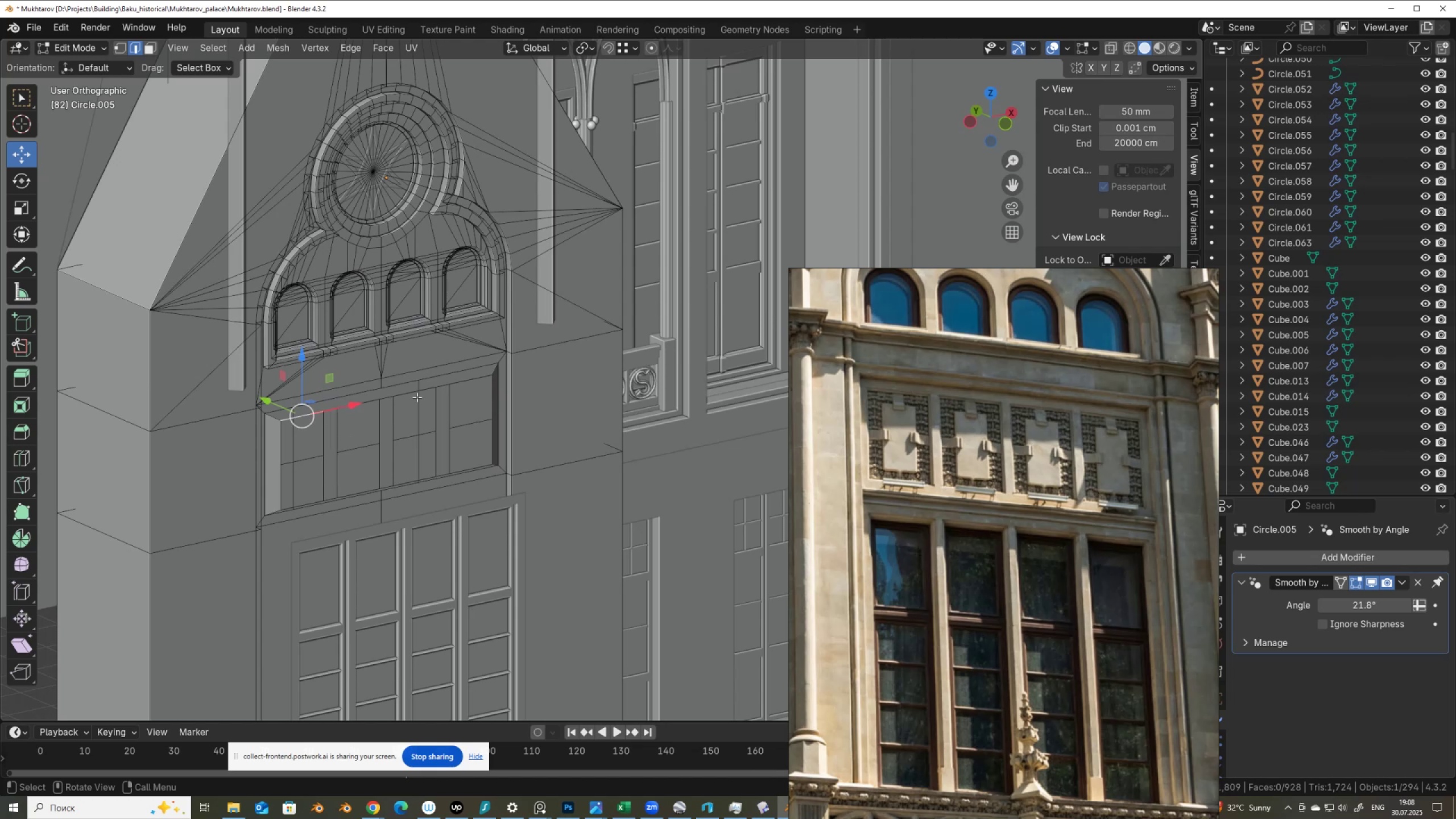 
hold_key(key=ControlLeft, duration=0.66)
left_click([459, 383])
 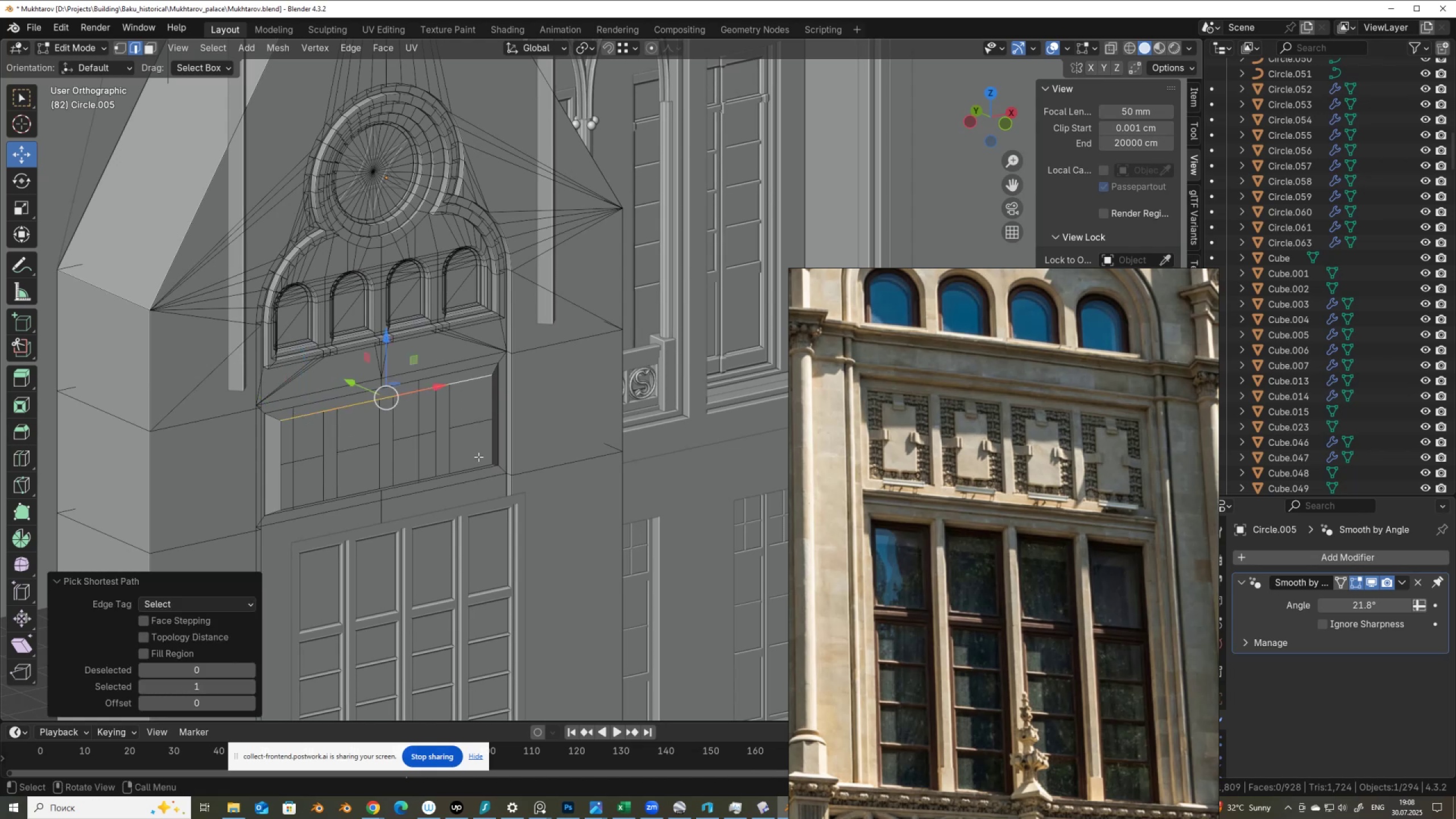 
key(Control+Shift+ShiftLeft)
 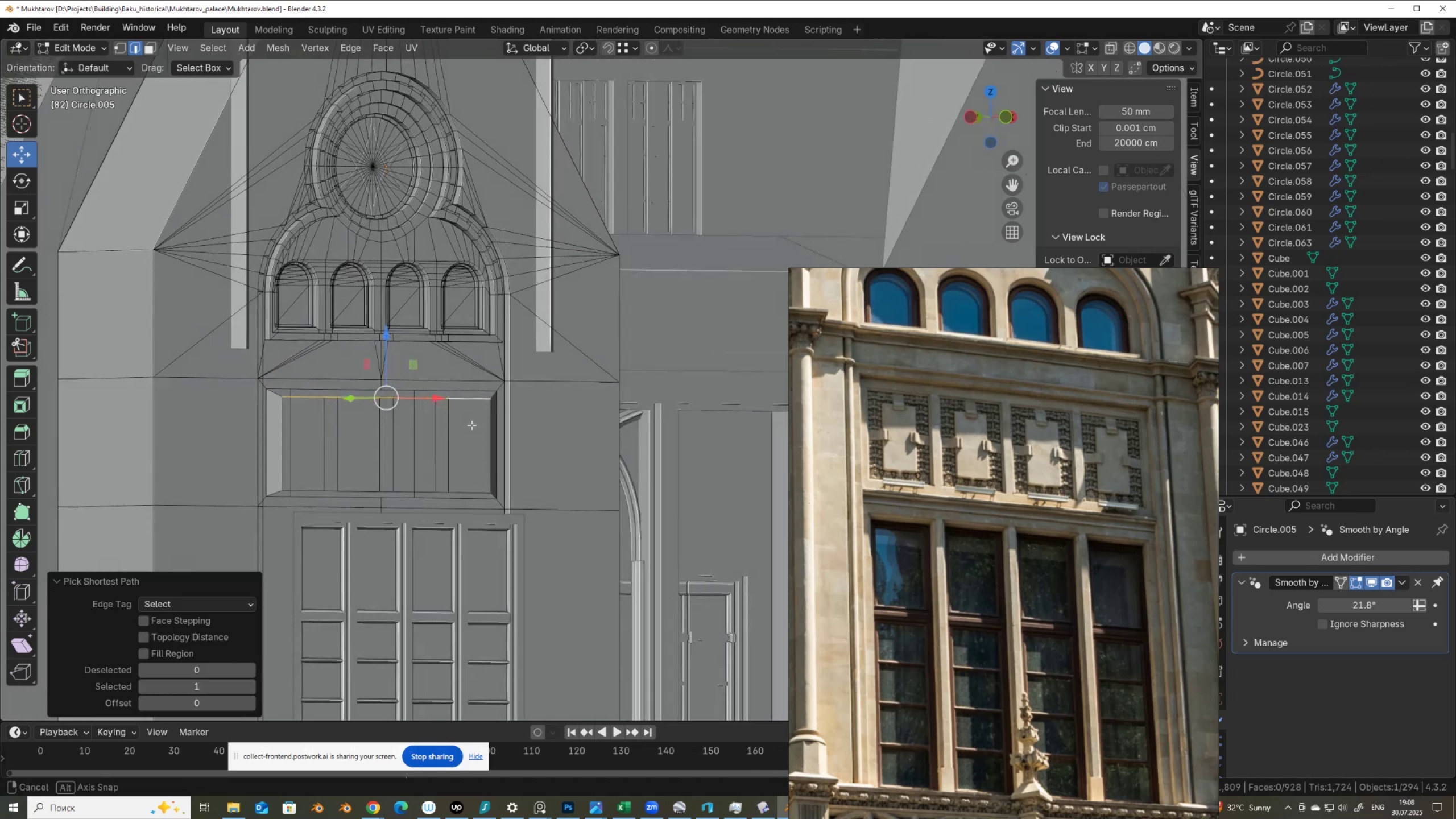 
hold_key(key=ShiftLeft, duration=0.58)
left_click([463, 492])
 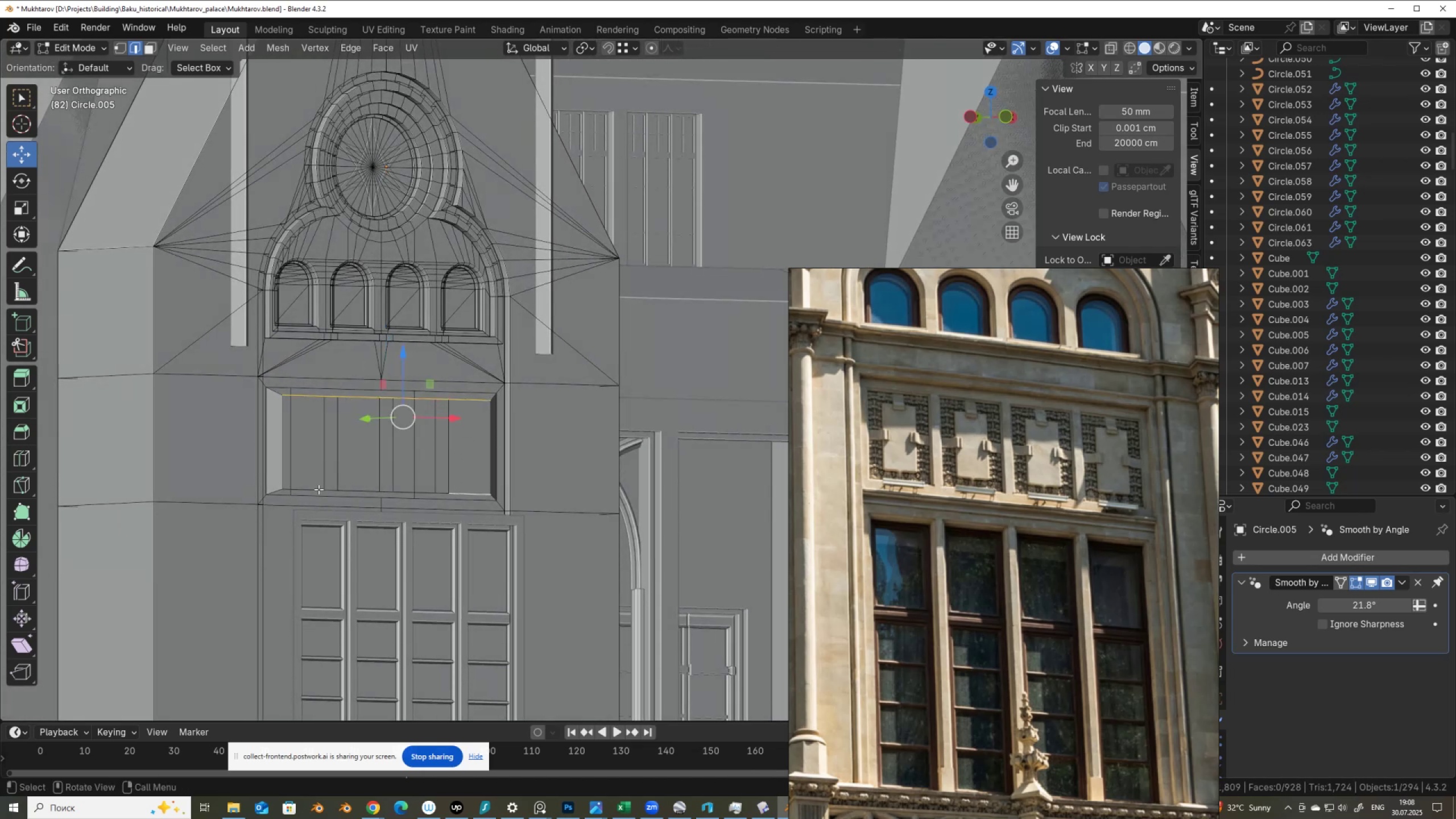 
hold_key(key=ControlLeft, duration=0.41)
left_click([313, 486])
 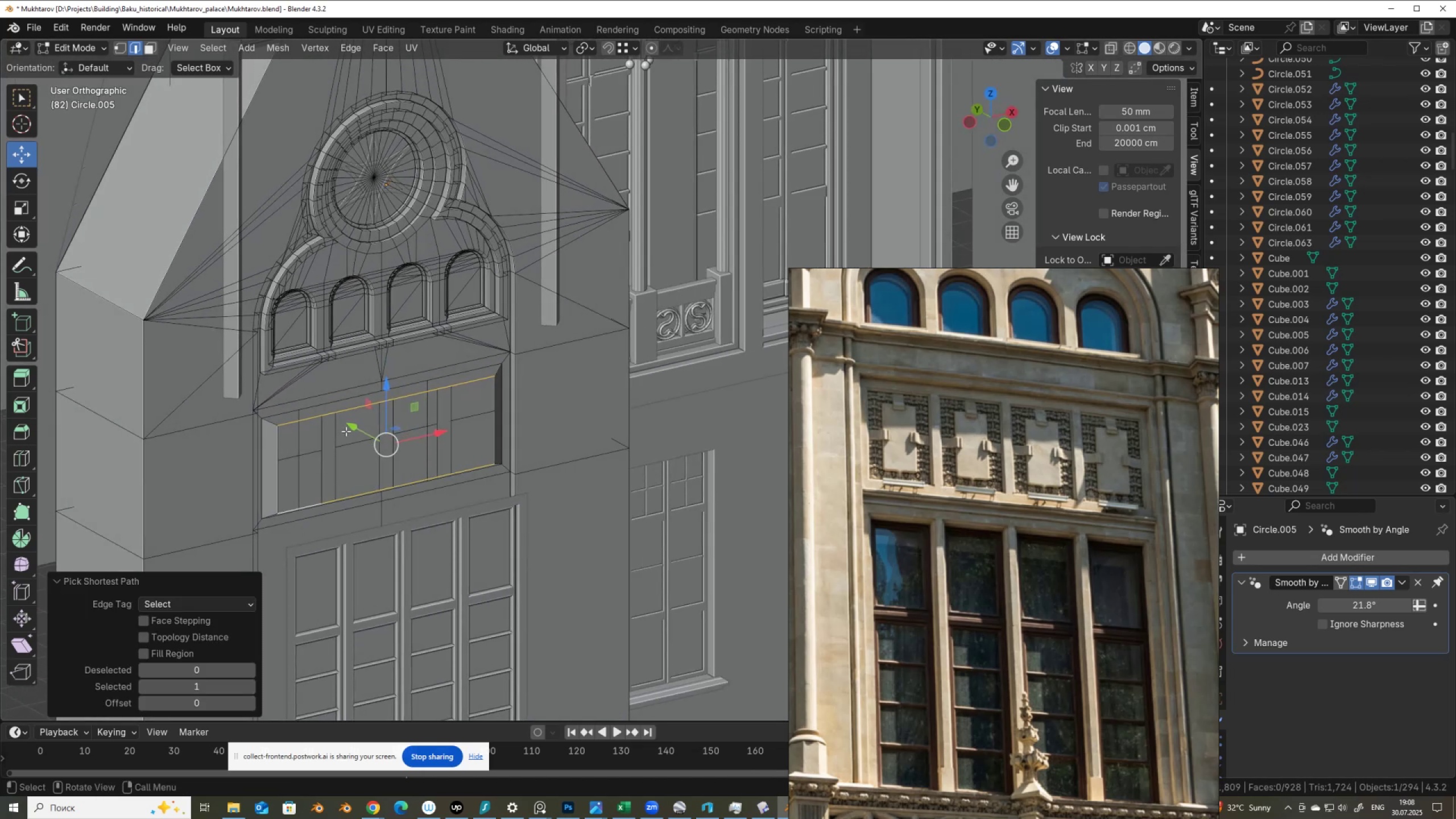 
hold_key(key=ControlLeft, duration=0.66)
 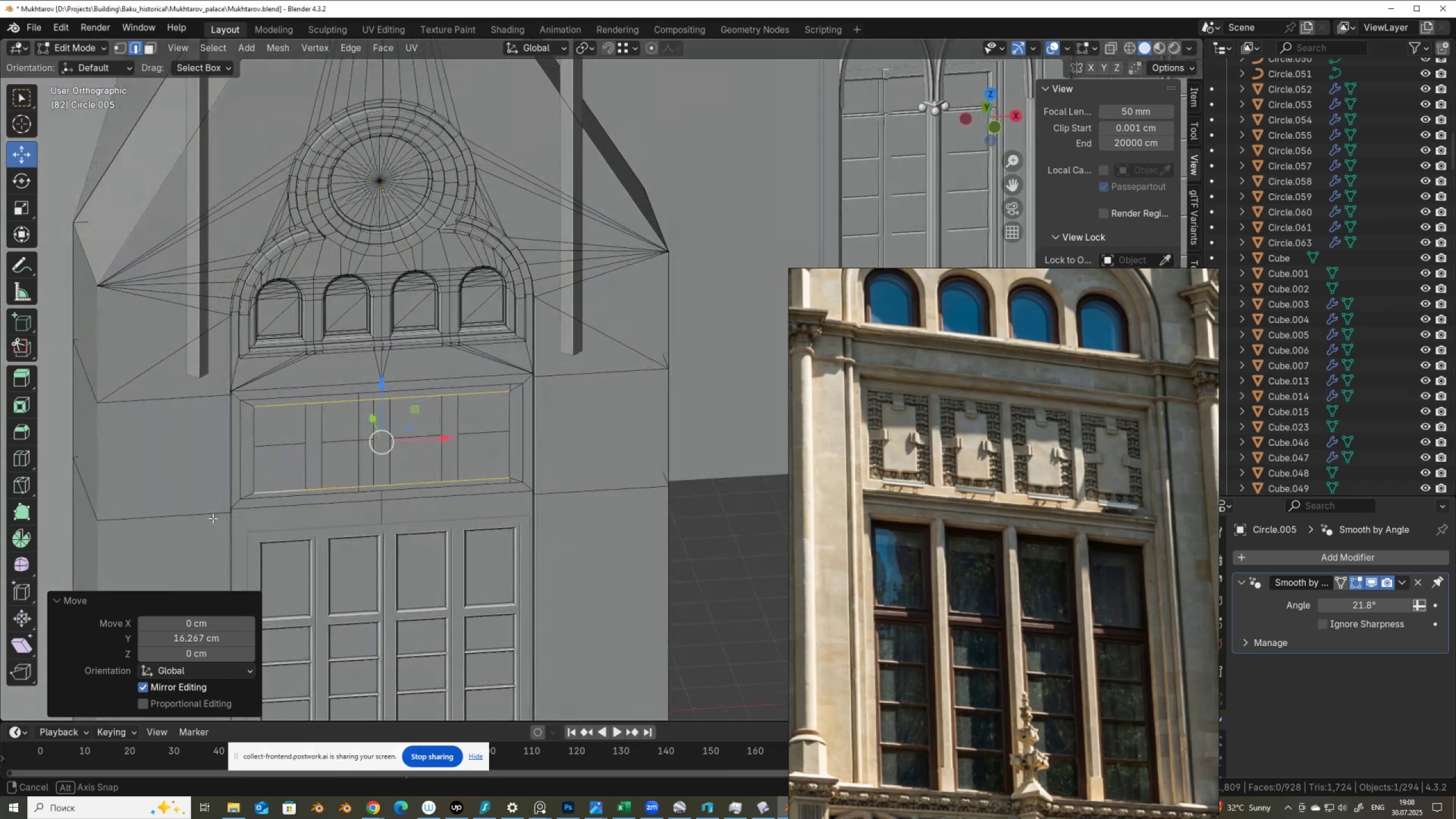 
wait(7.9)
 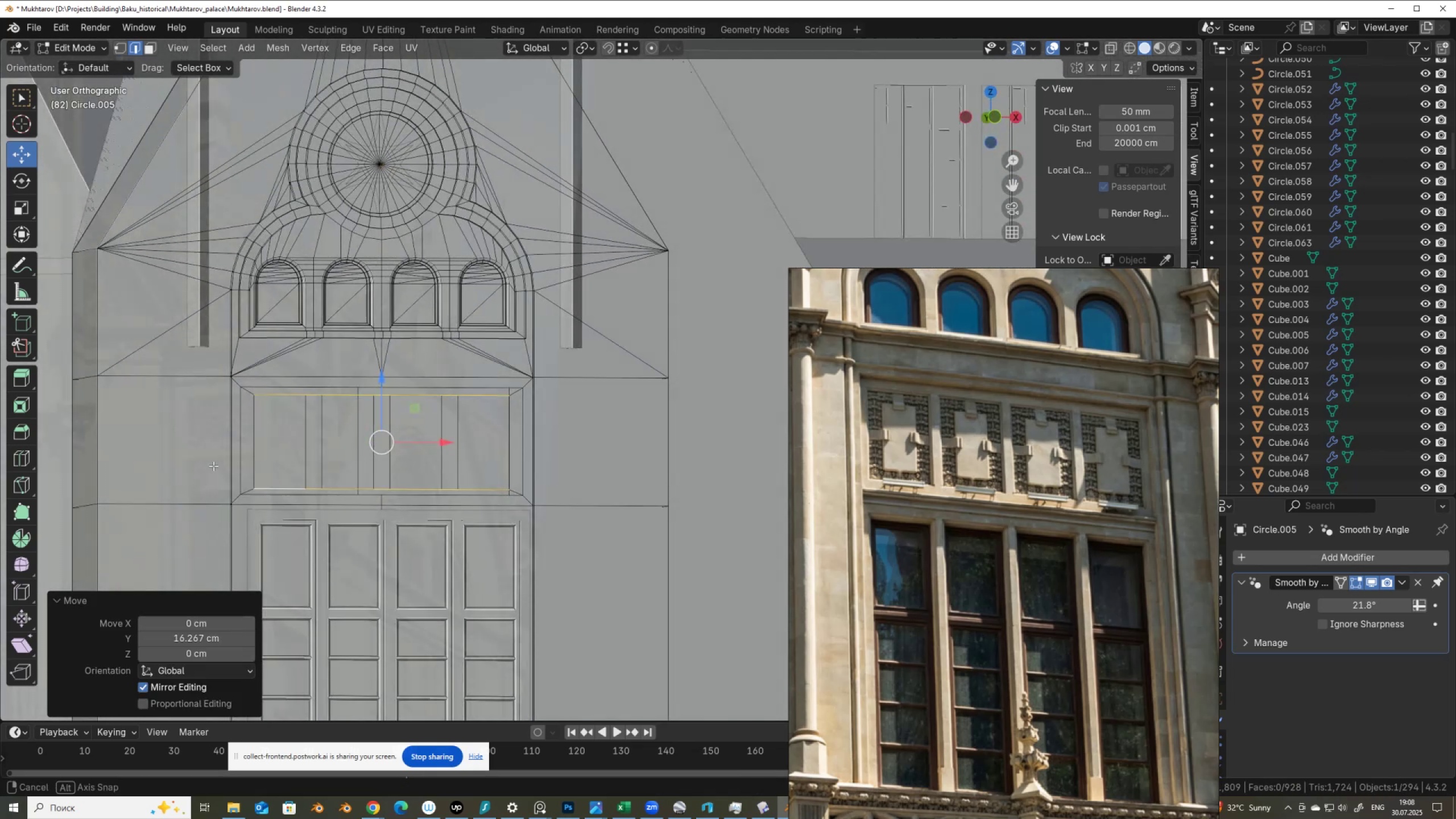 
scroll: coordinate [360, 399], scroll_direction: up, amount: 2.0
 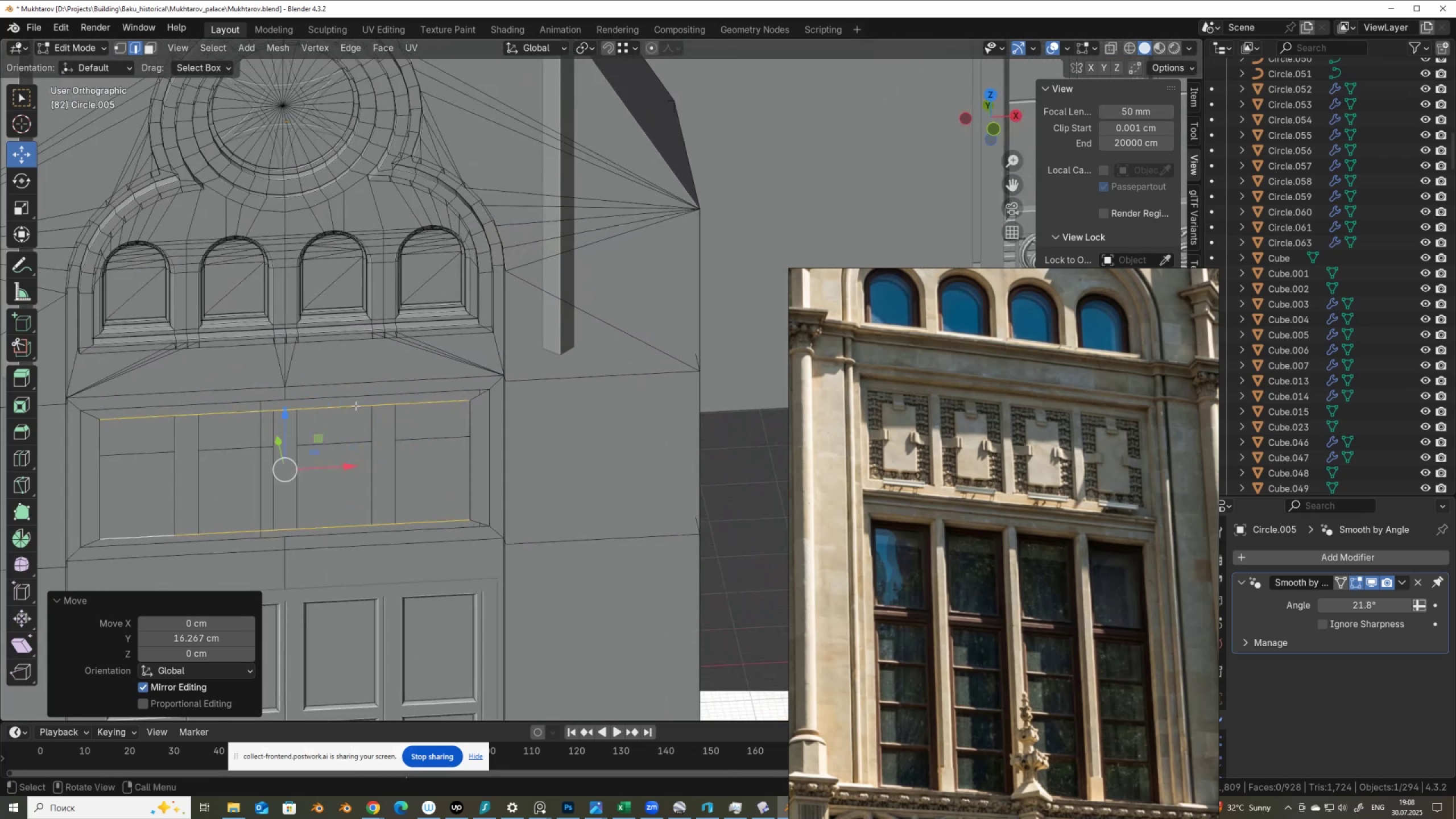 
hold_key(key=ShiftLeft, duration=0.48)
 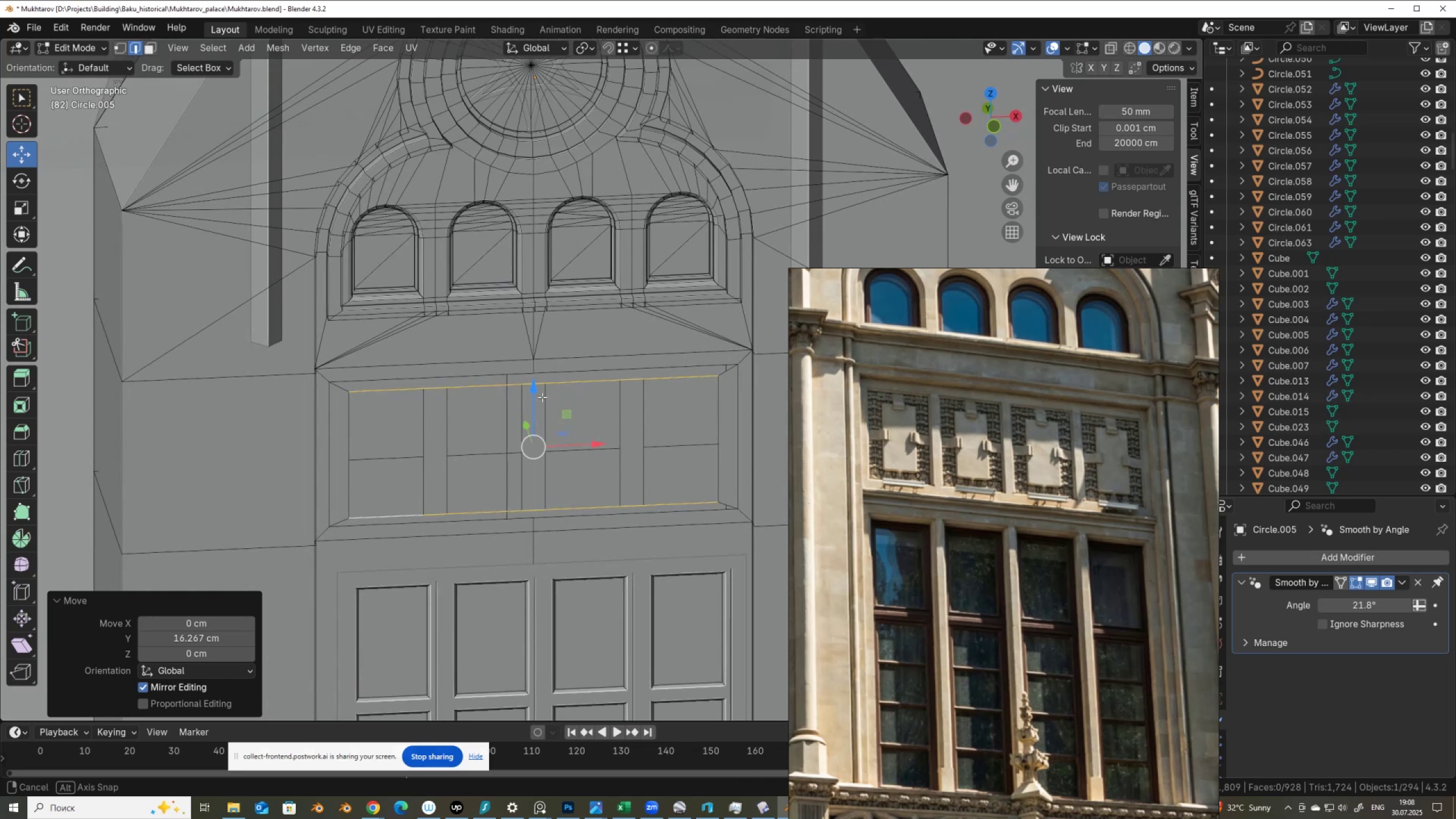 
wait(7.93)
 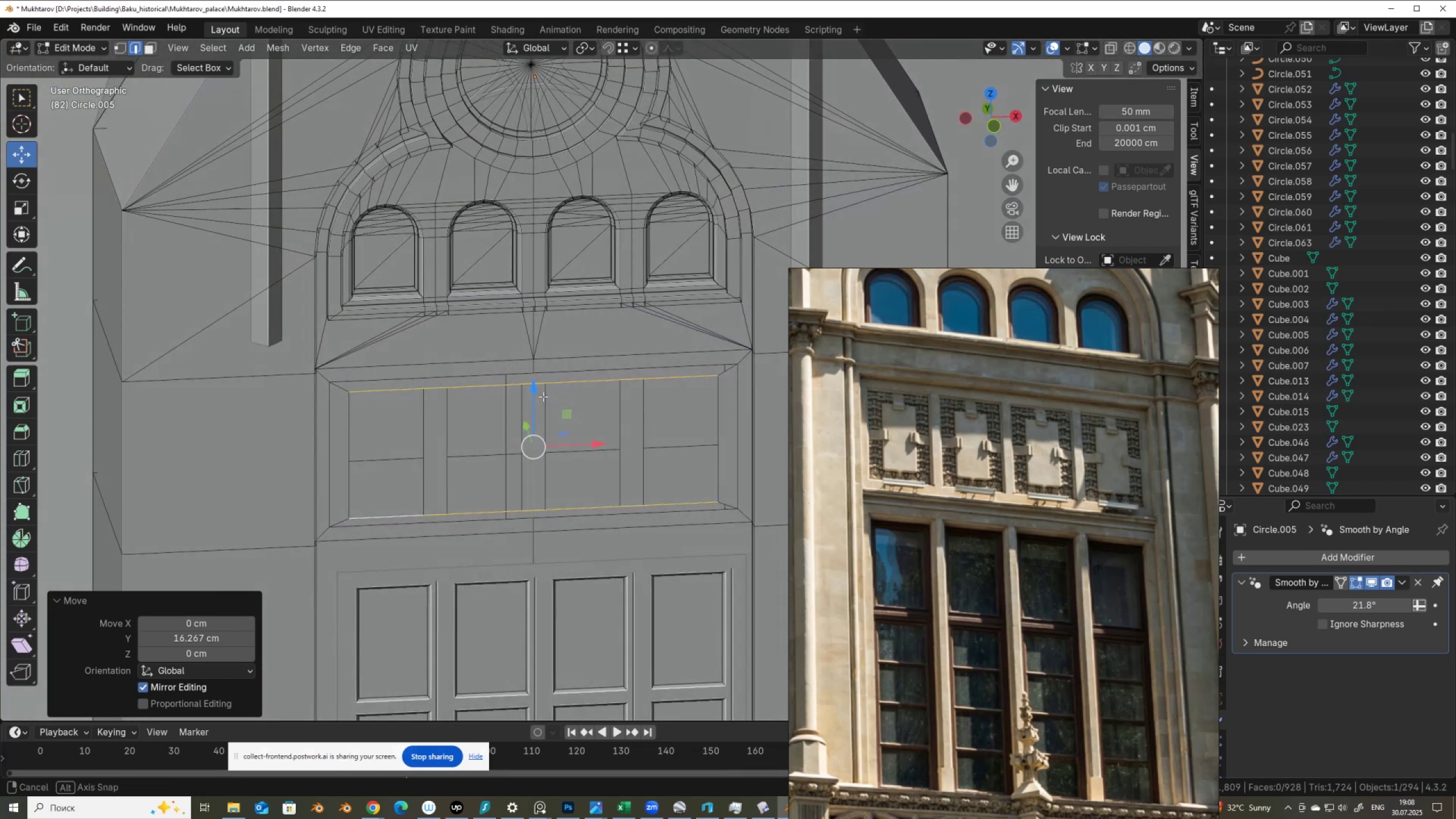 
key(Control+R)
 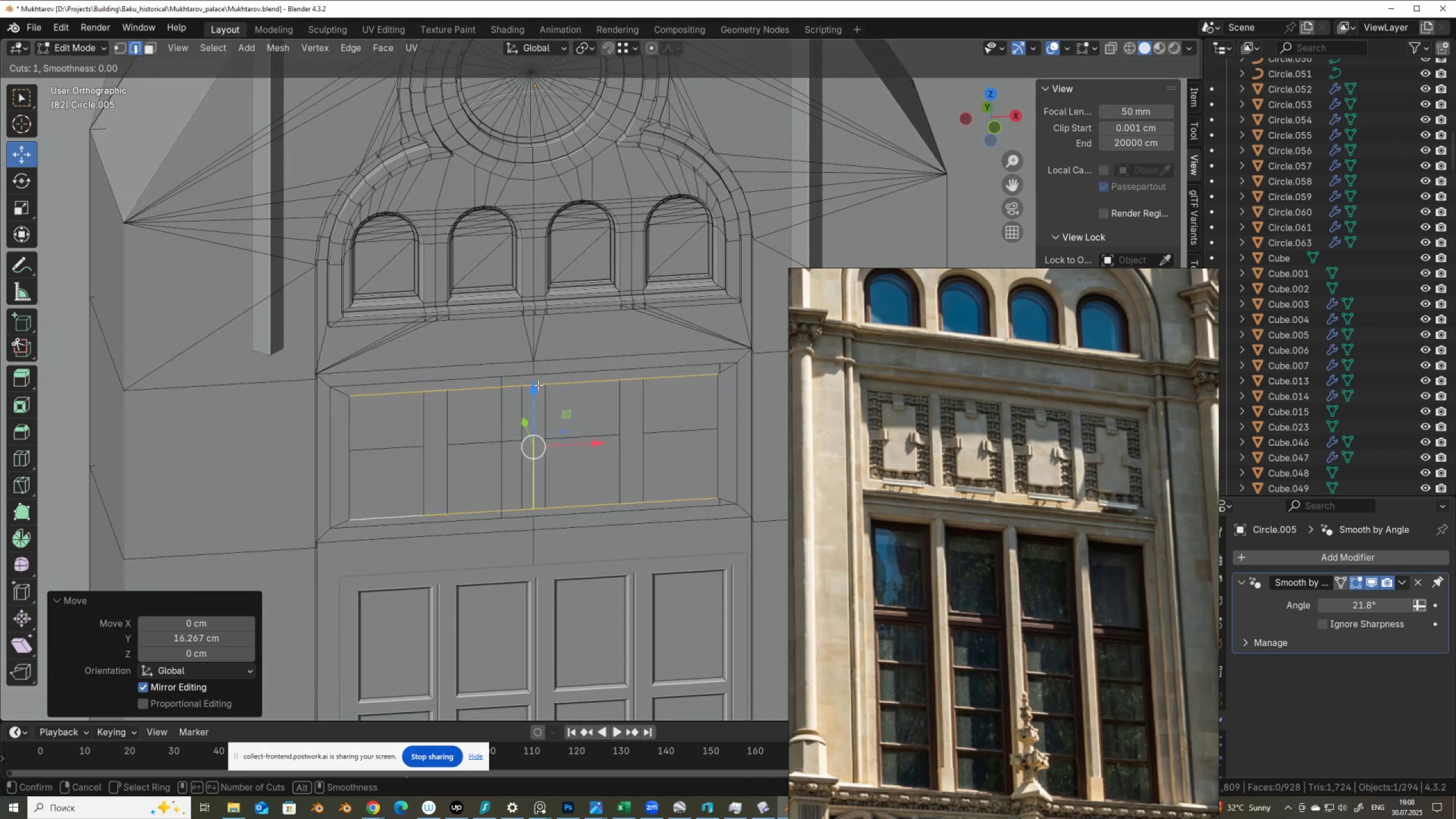 
left_click([538, 385])
 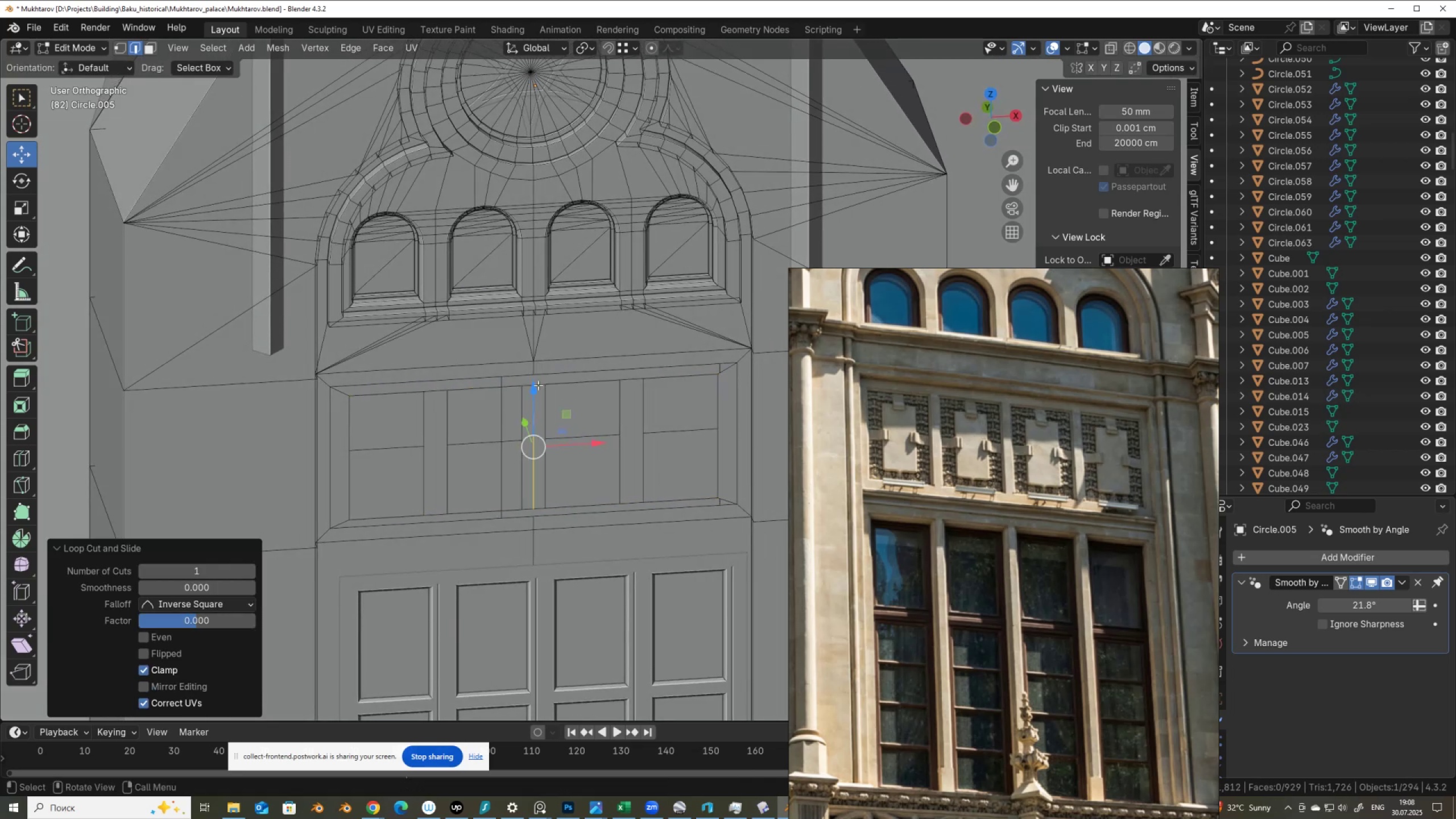 
right_click([538, 385])
 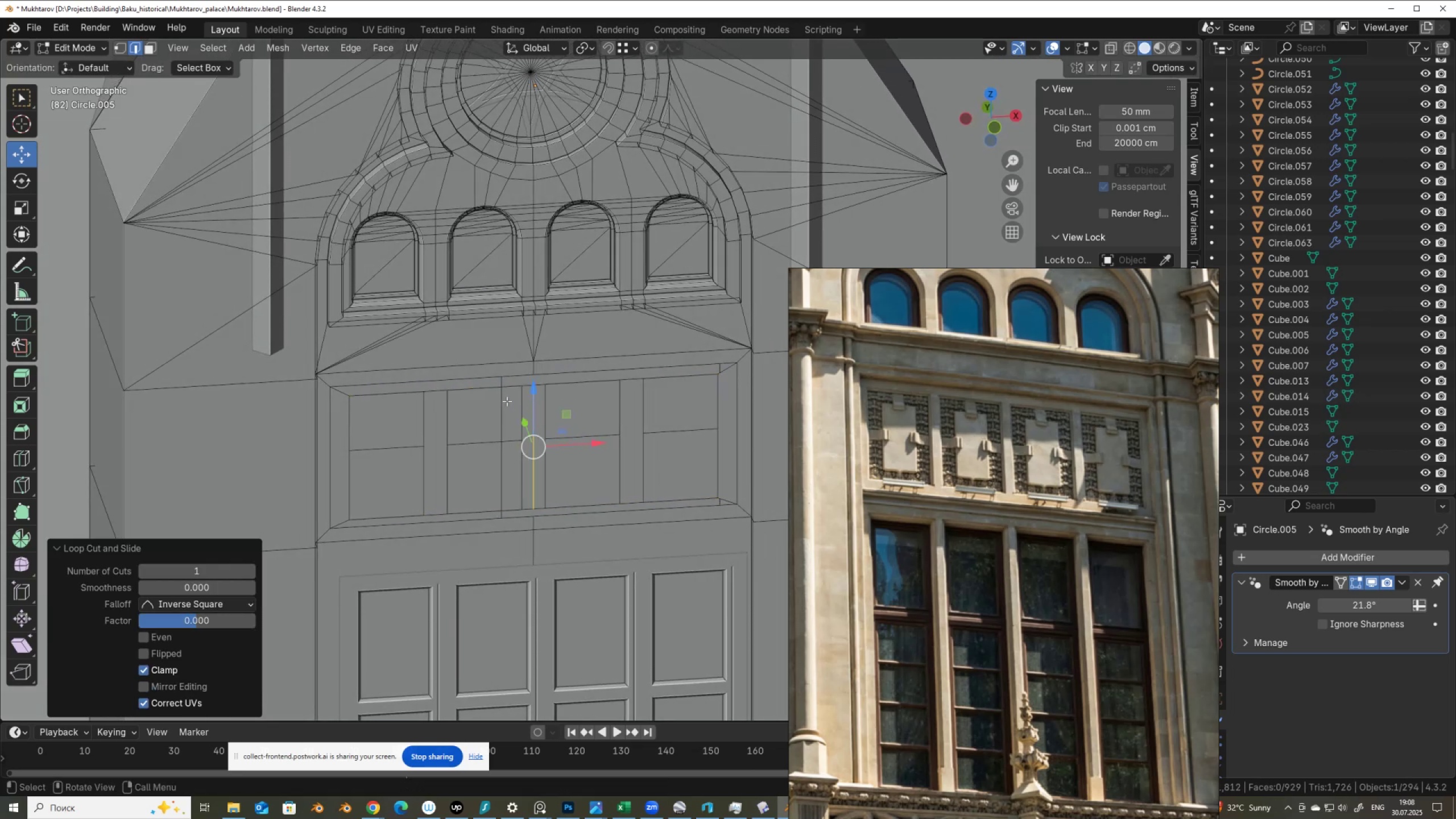 
scroll: coordinate [470, 397], scroll_direction: up, amount: 1.0
 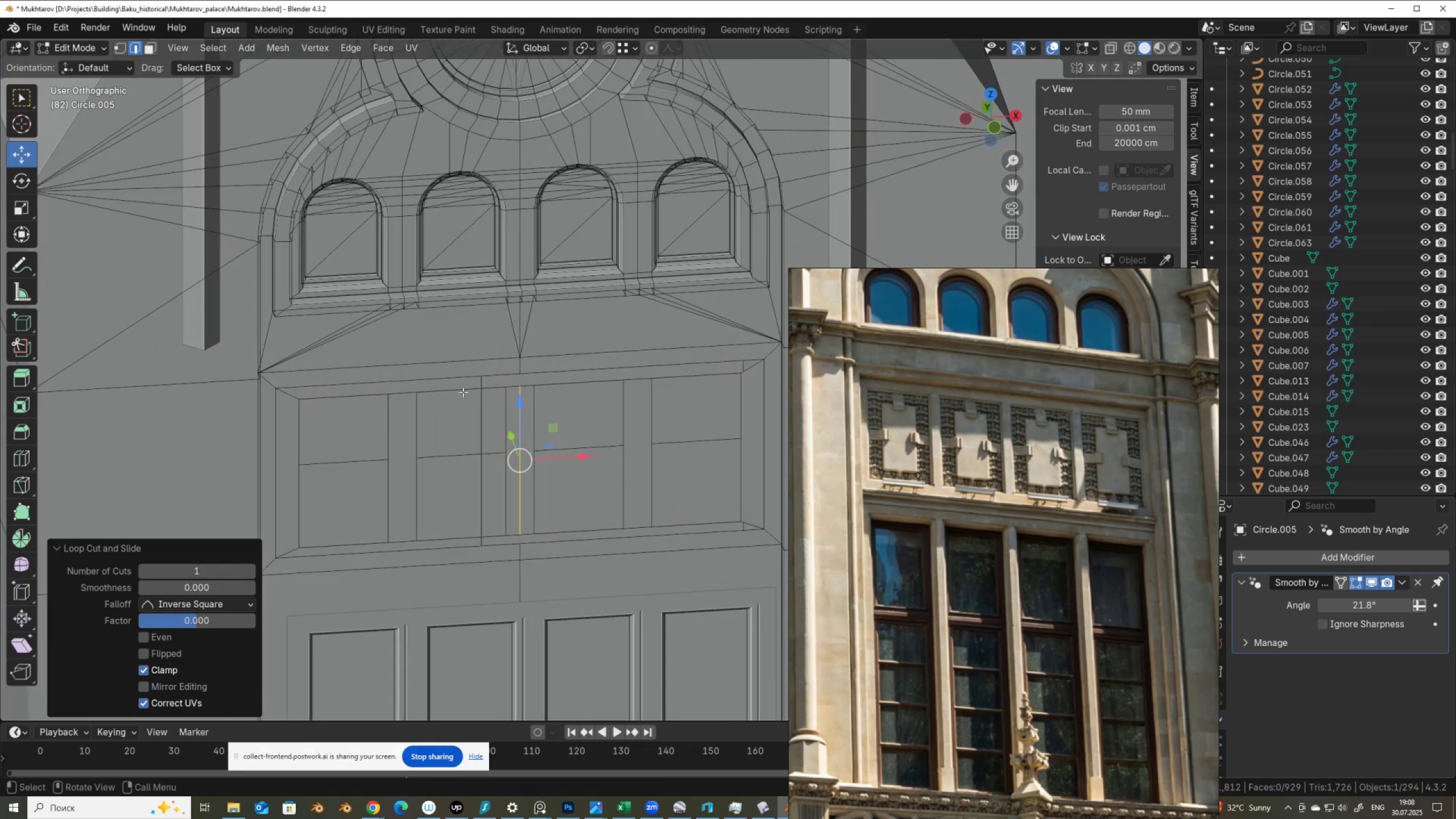 
hold_key(key=AltLeft, duration=0.37)
left_click([452, 392])
 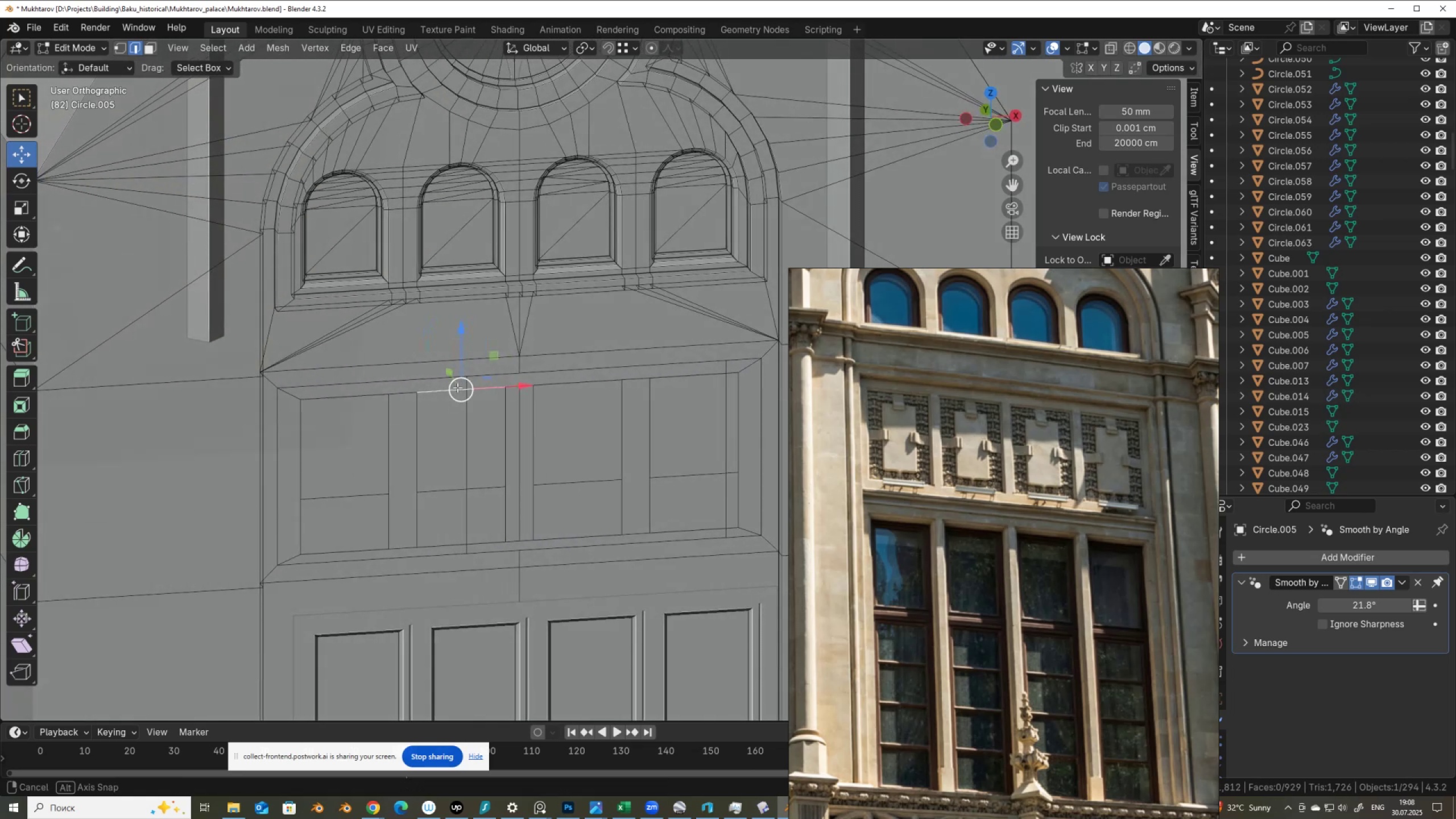 
hold_key(key=AltLeft, duration=0.68)
hold_key(key=ShiftLeft, duration=0.67)
left_click([398, 395])
 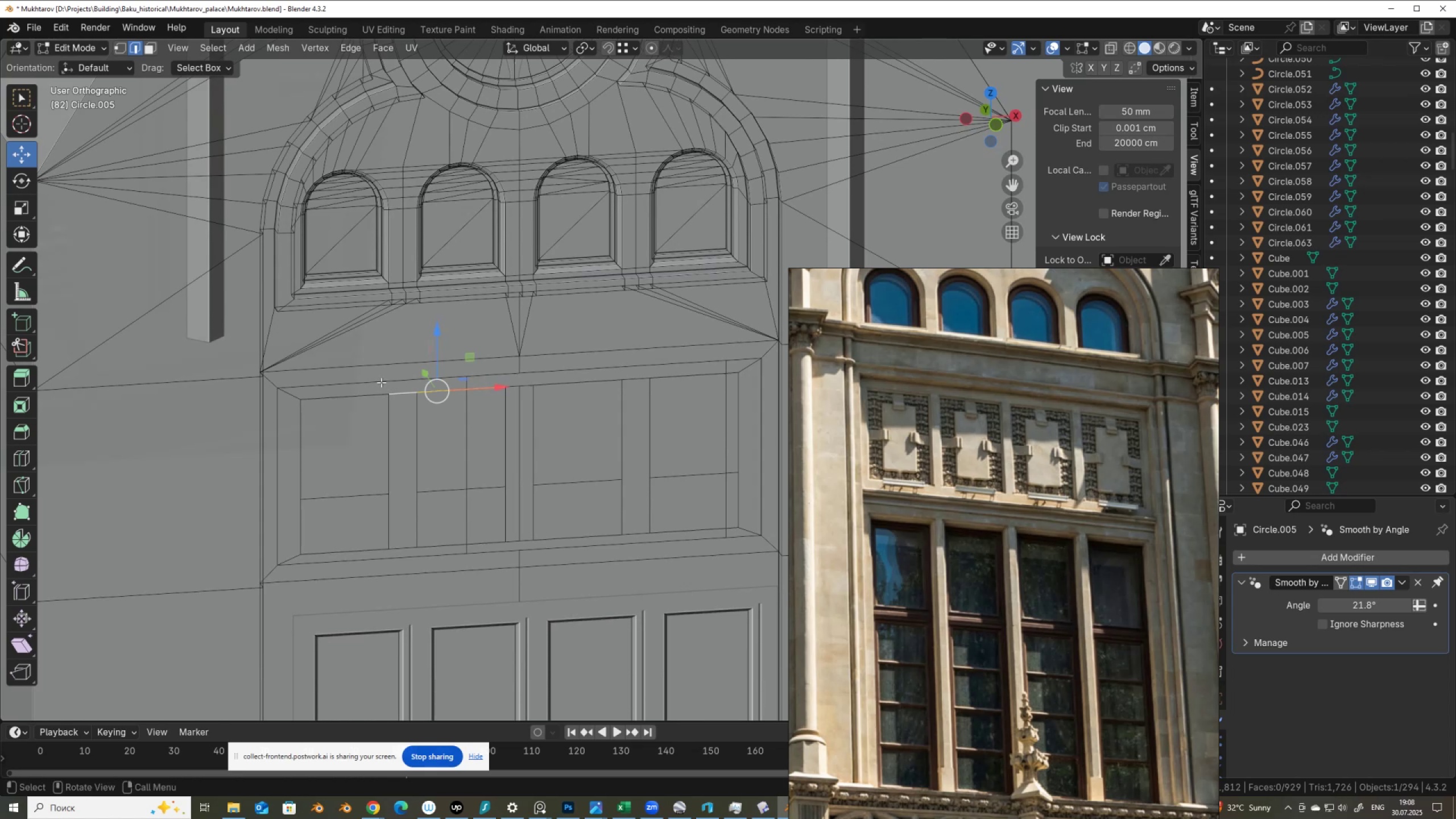 
hold_key(key=ShiftLeft, duration=0.8)
hold_key(key=AltLeft, duration=0.76)
left_click([381, 382])
 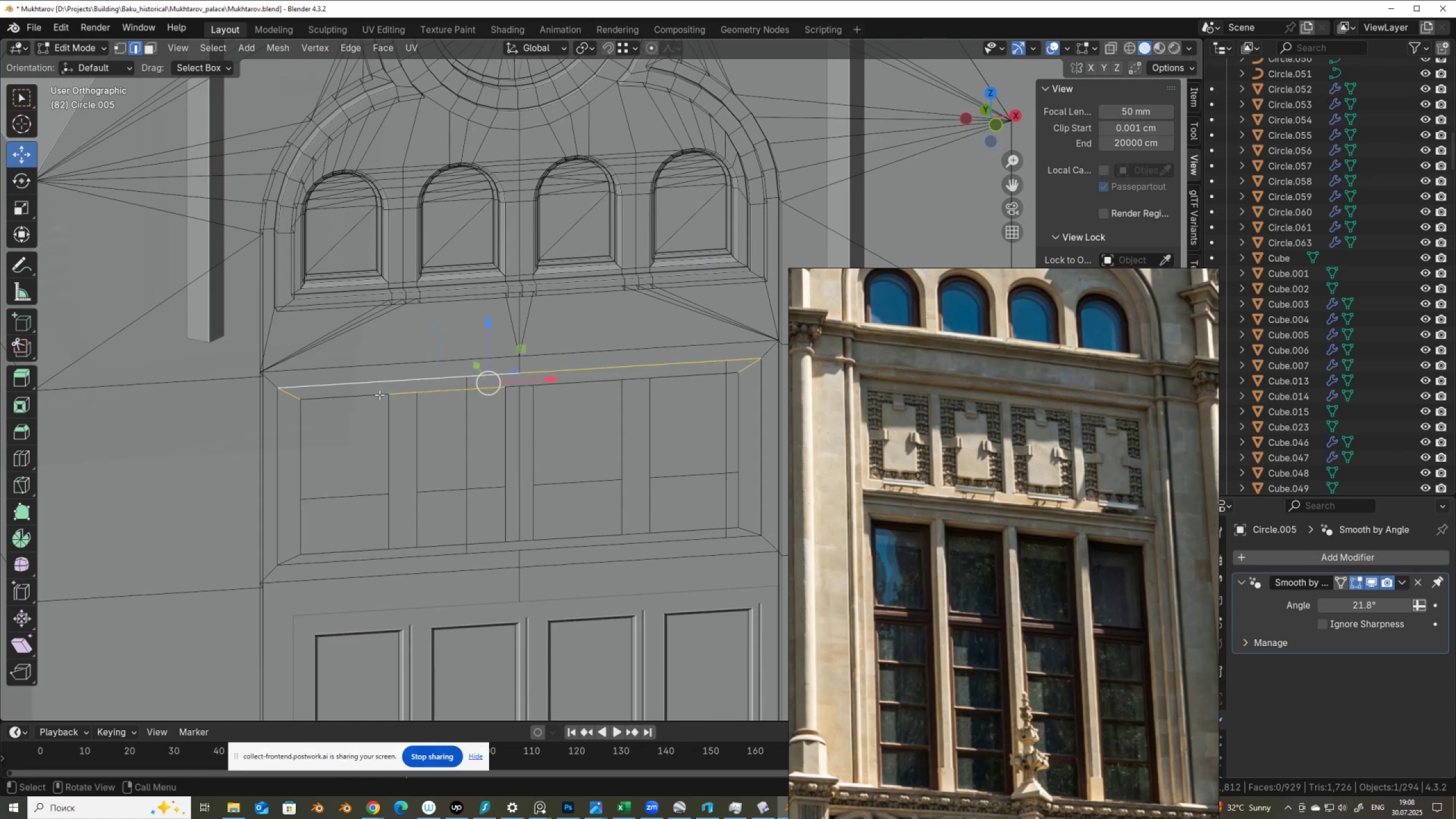 
hold_key(key=ShiftLeft, duration=1.53)
left_click([354, 396])
 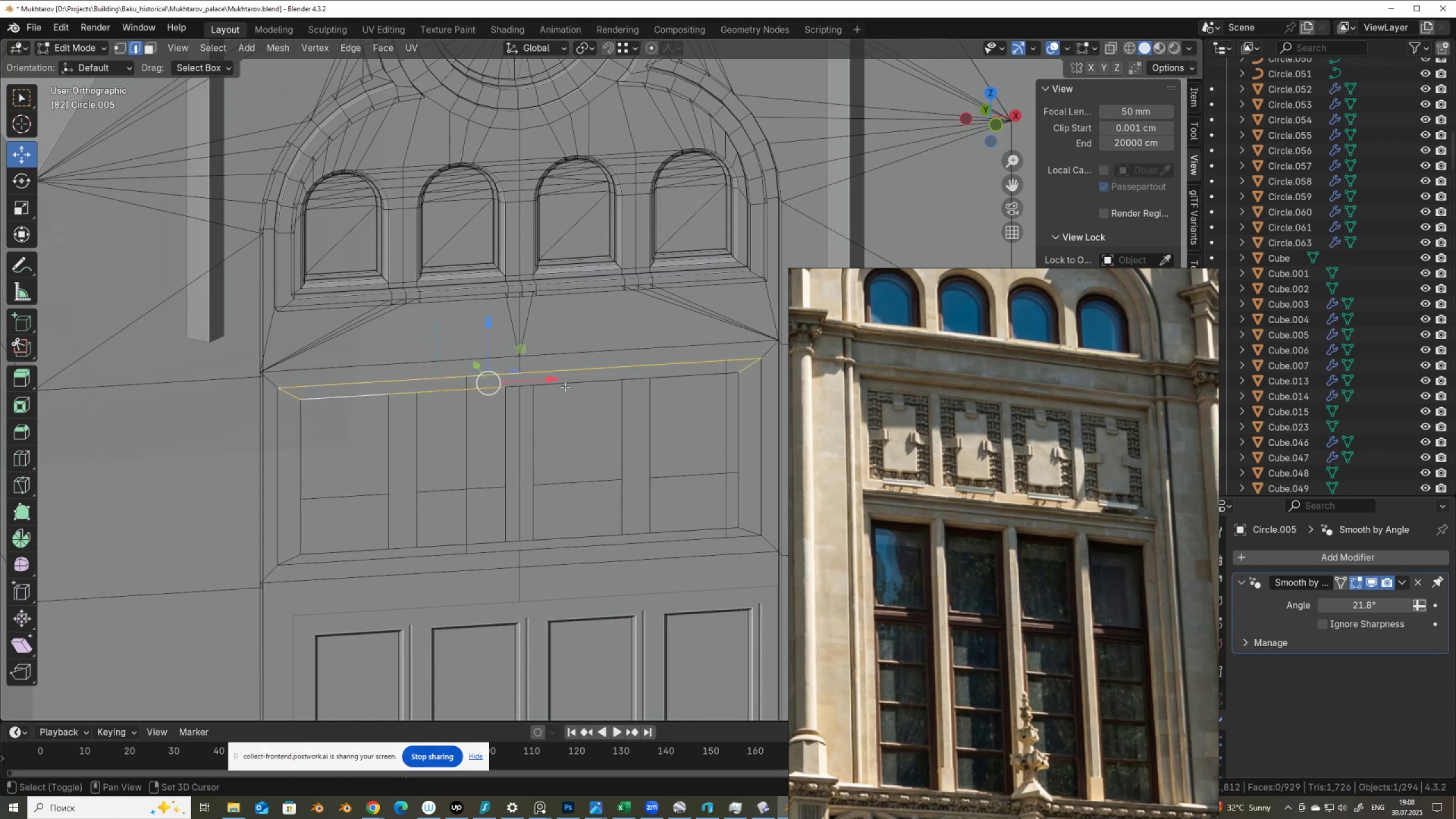 
left_click([565, 385])
 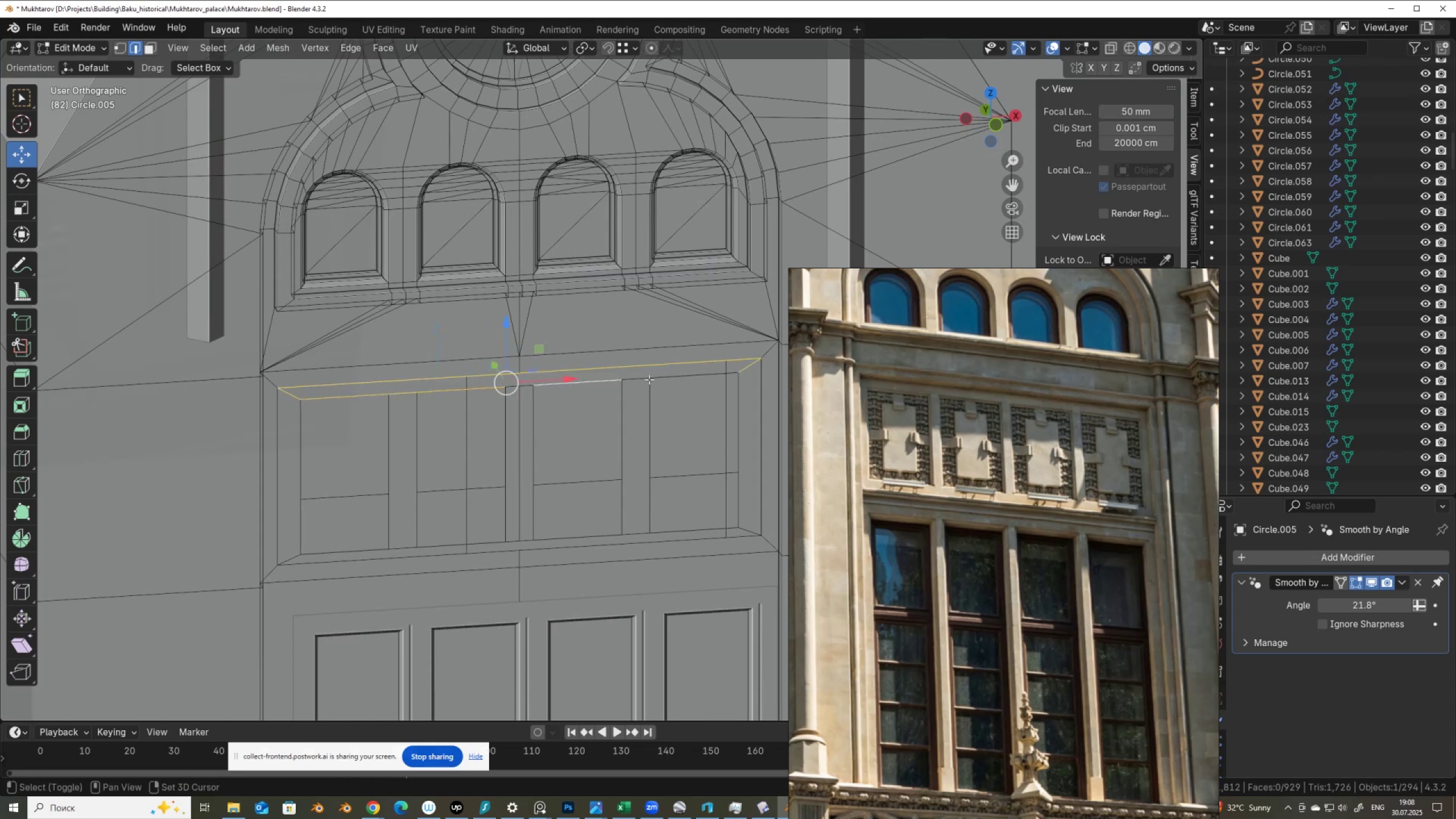 
key(Shift+ShiftLeft)
 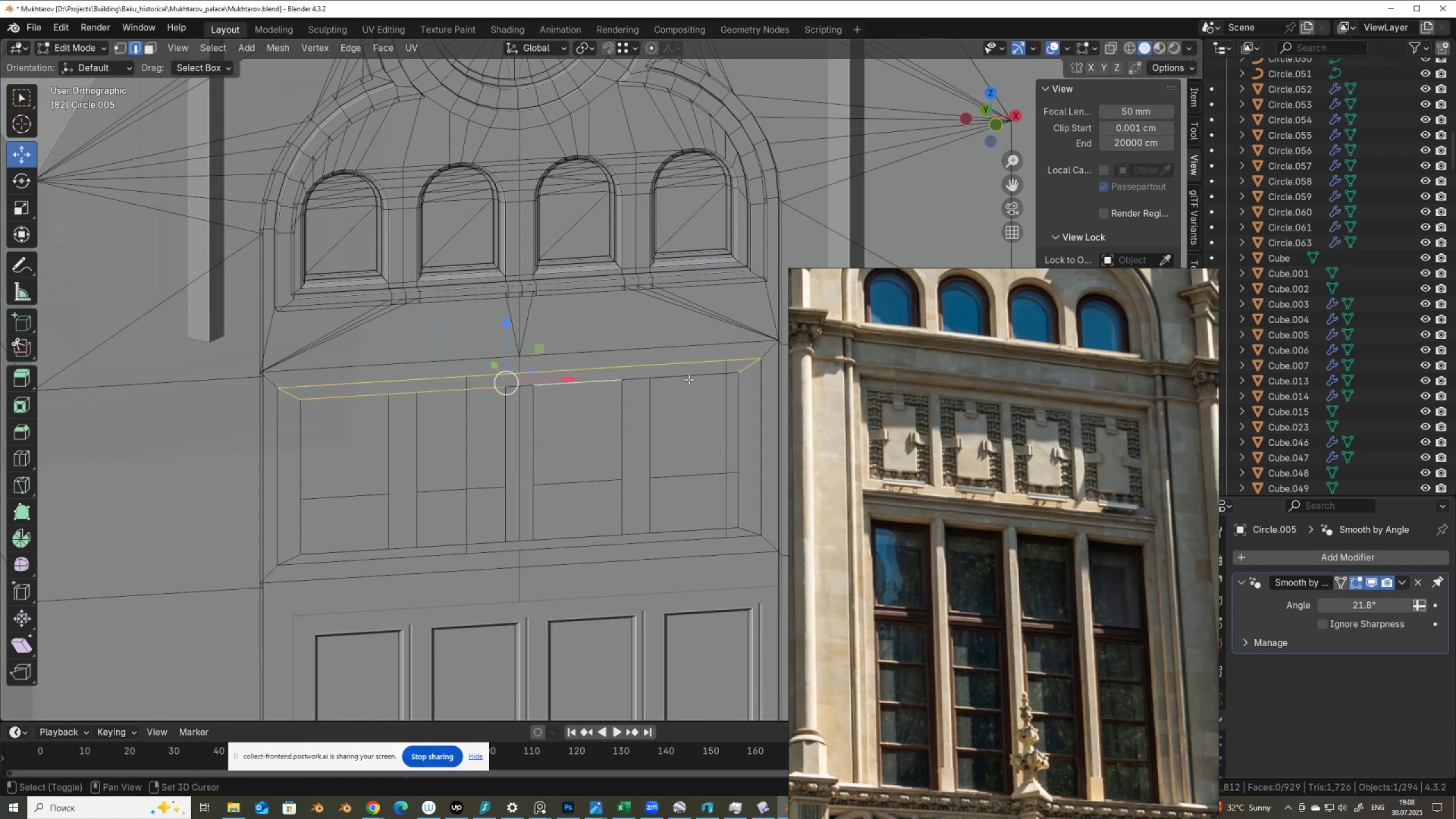 
key(Shift+ShiftLeft)
 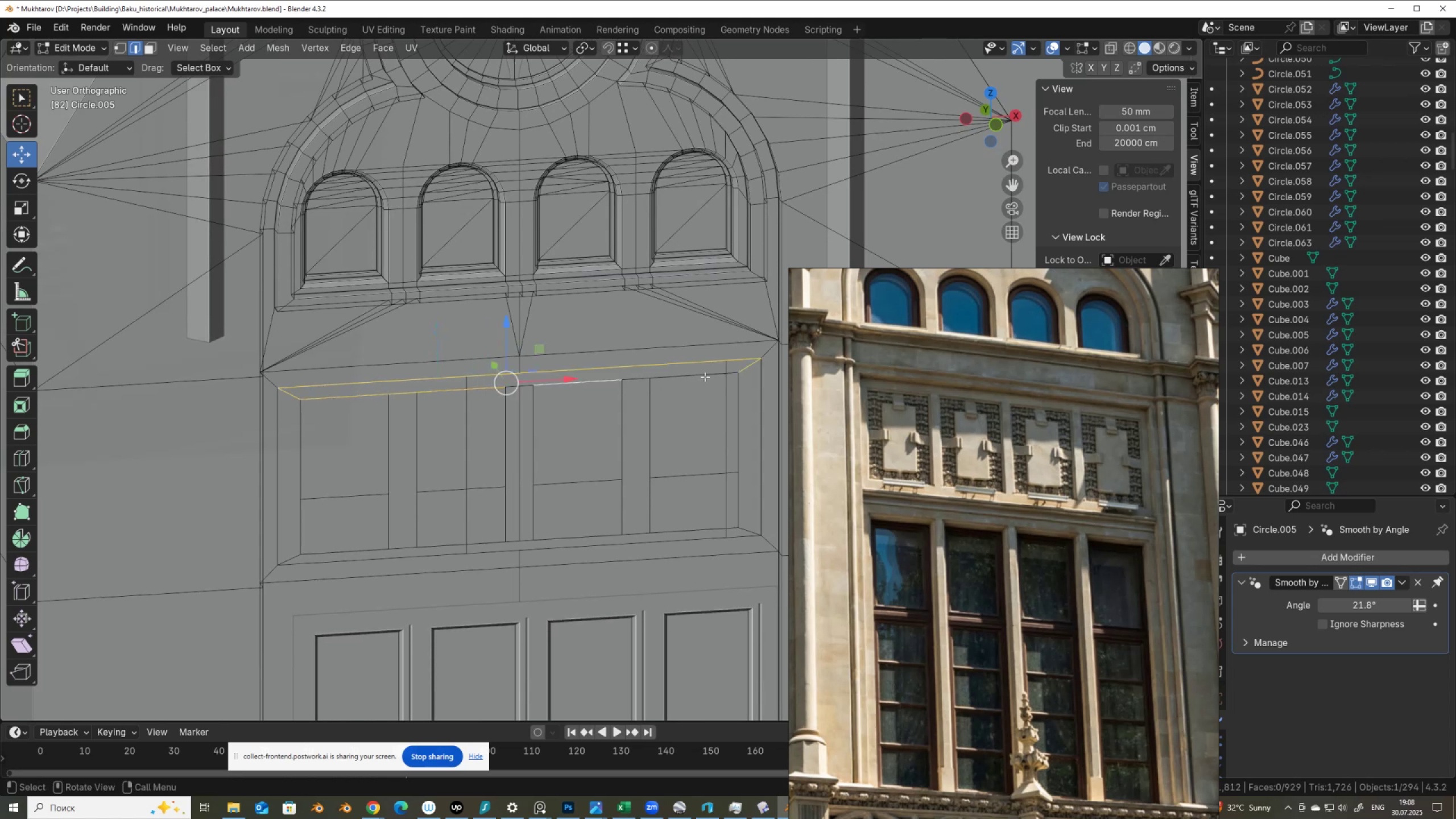 
hold_key(key=ControlLeft, duration=0.44)
left_click([715, 374])
 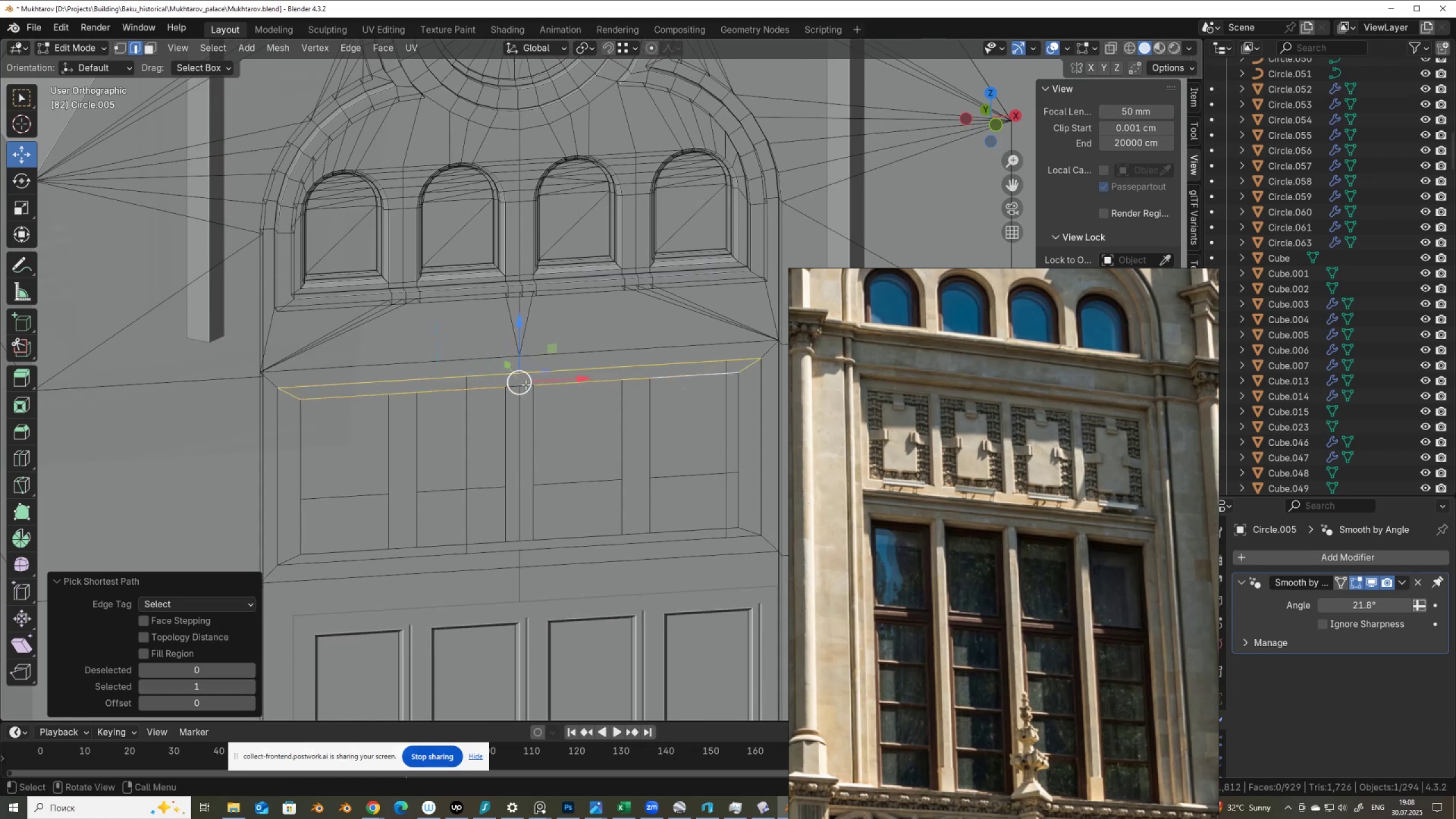 
hold_key(key=ControlLeft, duration=8.89)
left_click([512, 387])
 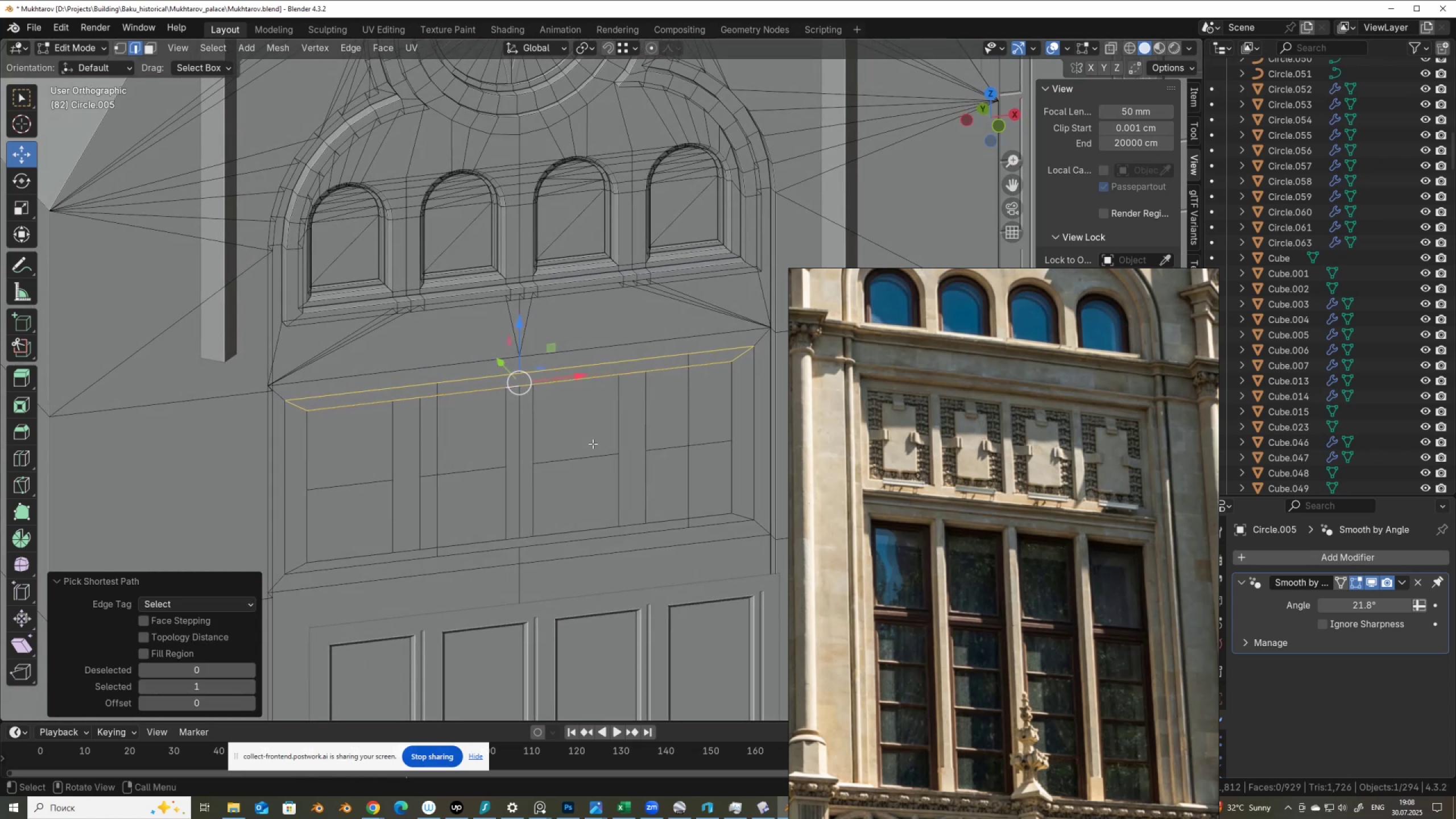 
key(Alt+F)
 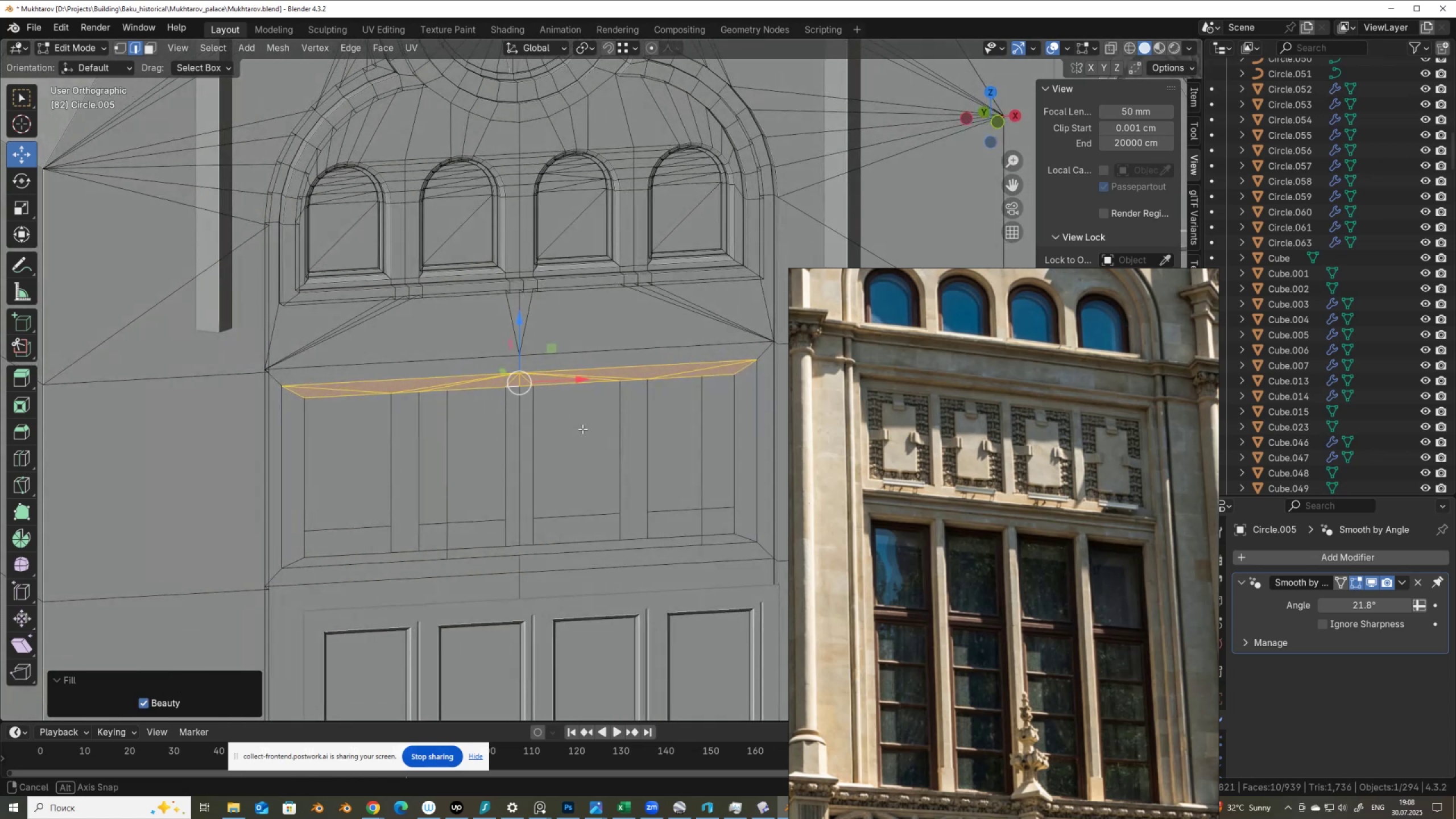 
hold_key(key=AltLeft, duration=0.41)
left_click([485, 540])
 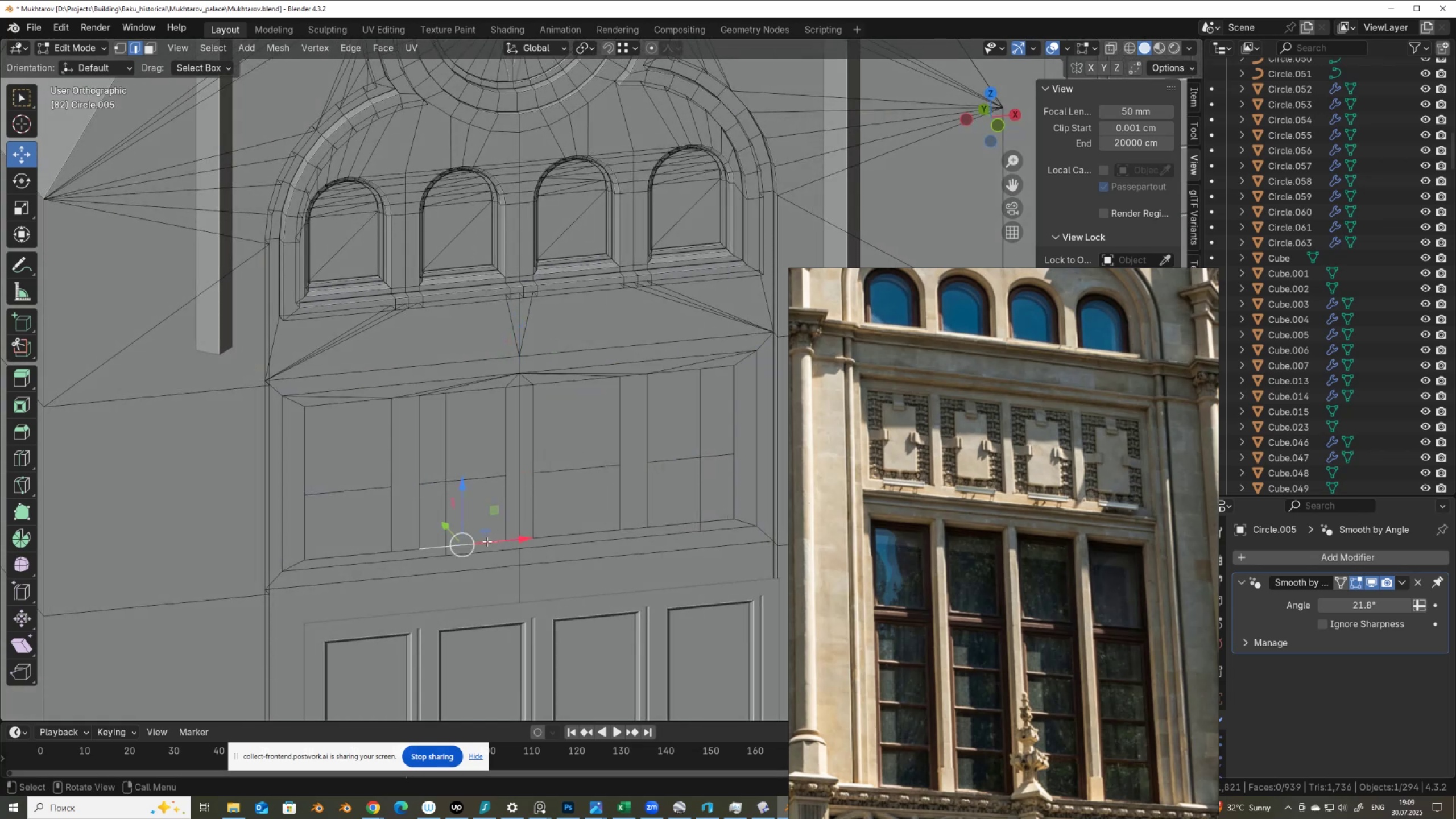 
hold_key(key=AltLeft, duration=0.62)
hold_key(key=ShiftLeft, duration=0.61)
left_click([485, 550])
 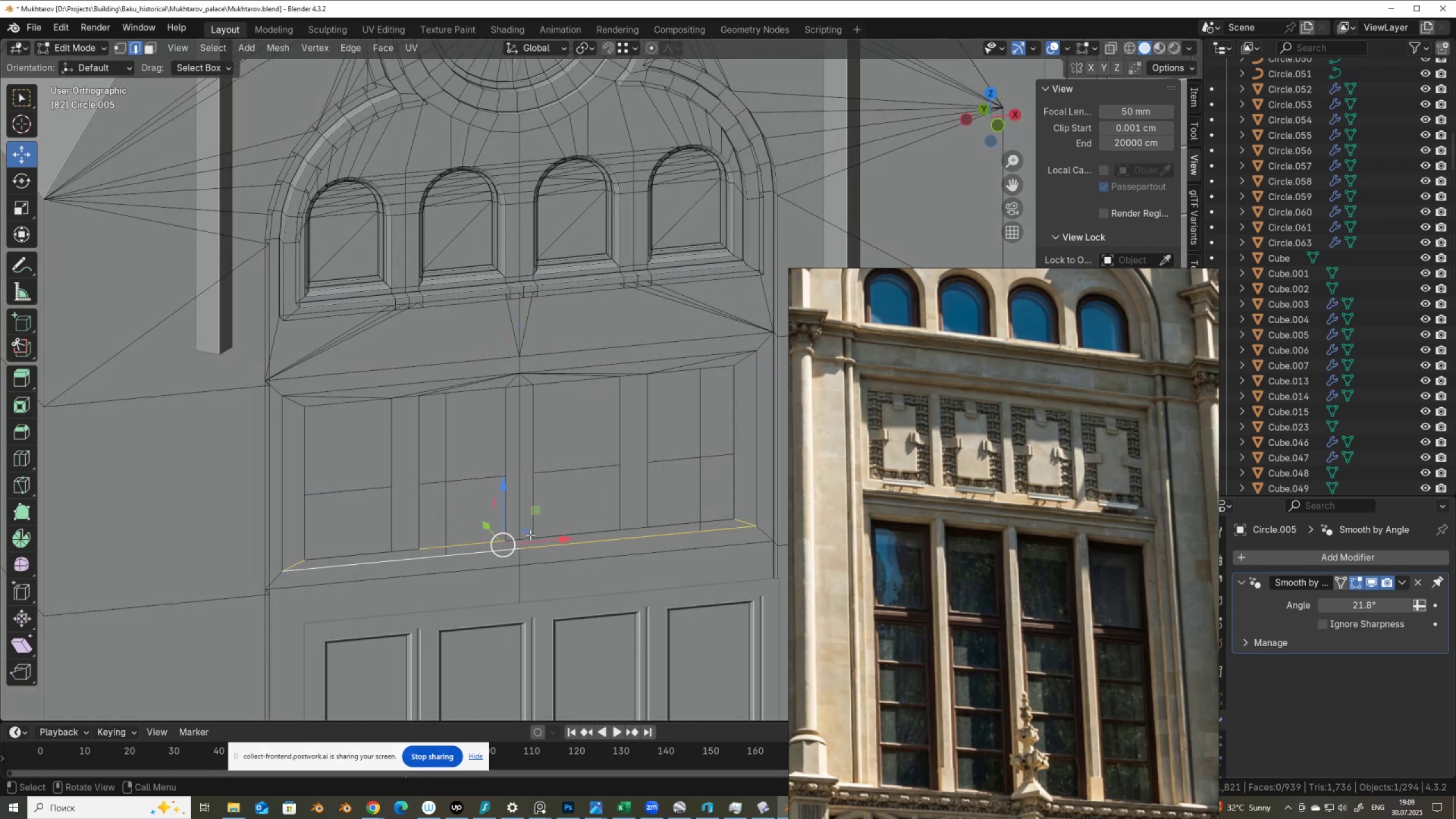 
hold_key(key=AltLeft, duration=0.64)
hold_key(key=ShiftLeft, duration=0.66)
left_click([584, 530])
 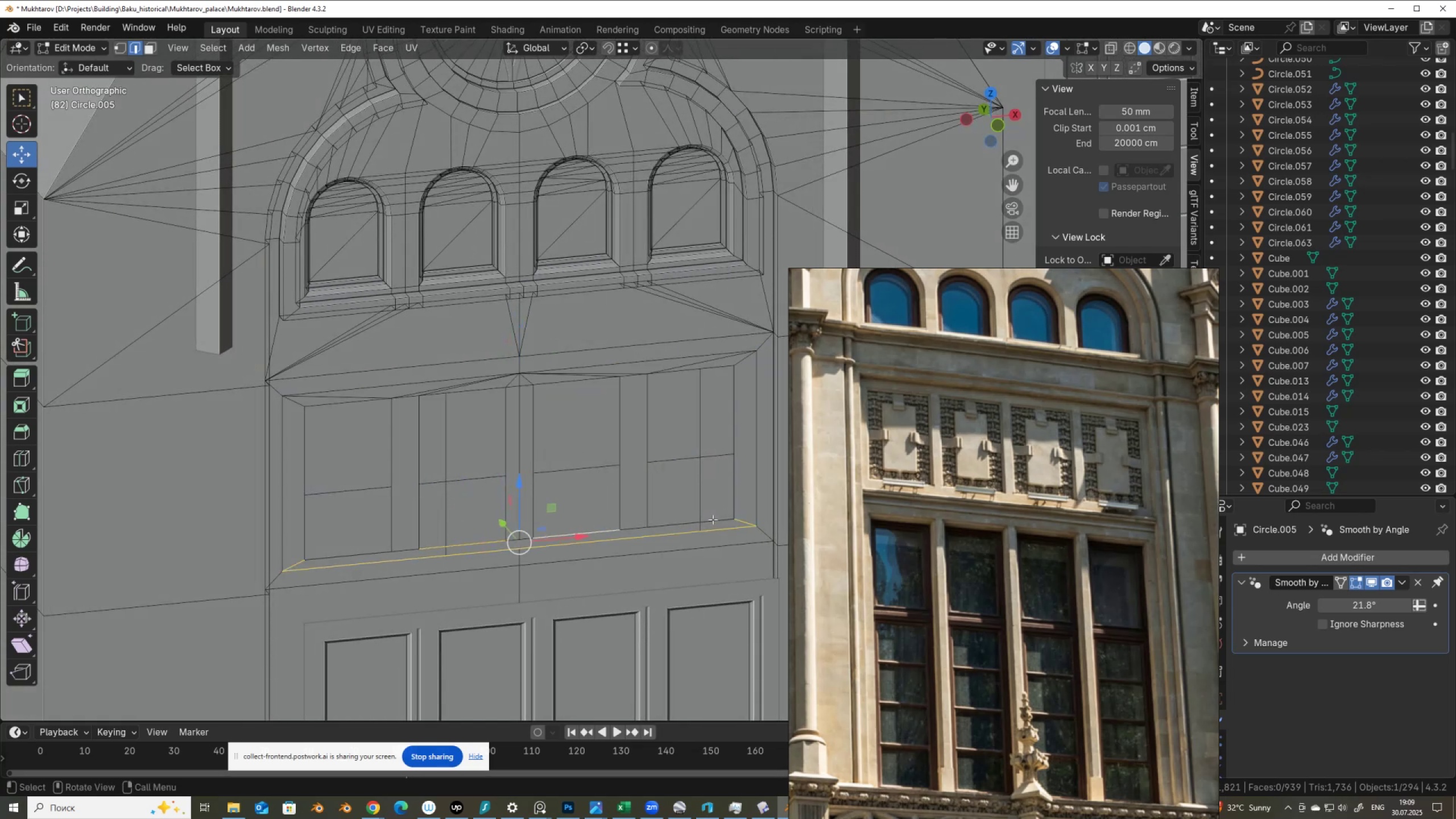 
hold_key(key=ShiftLeft, duration=0.45)
left_click([723, 517])
 